 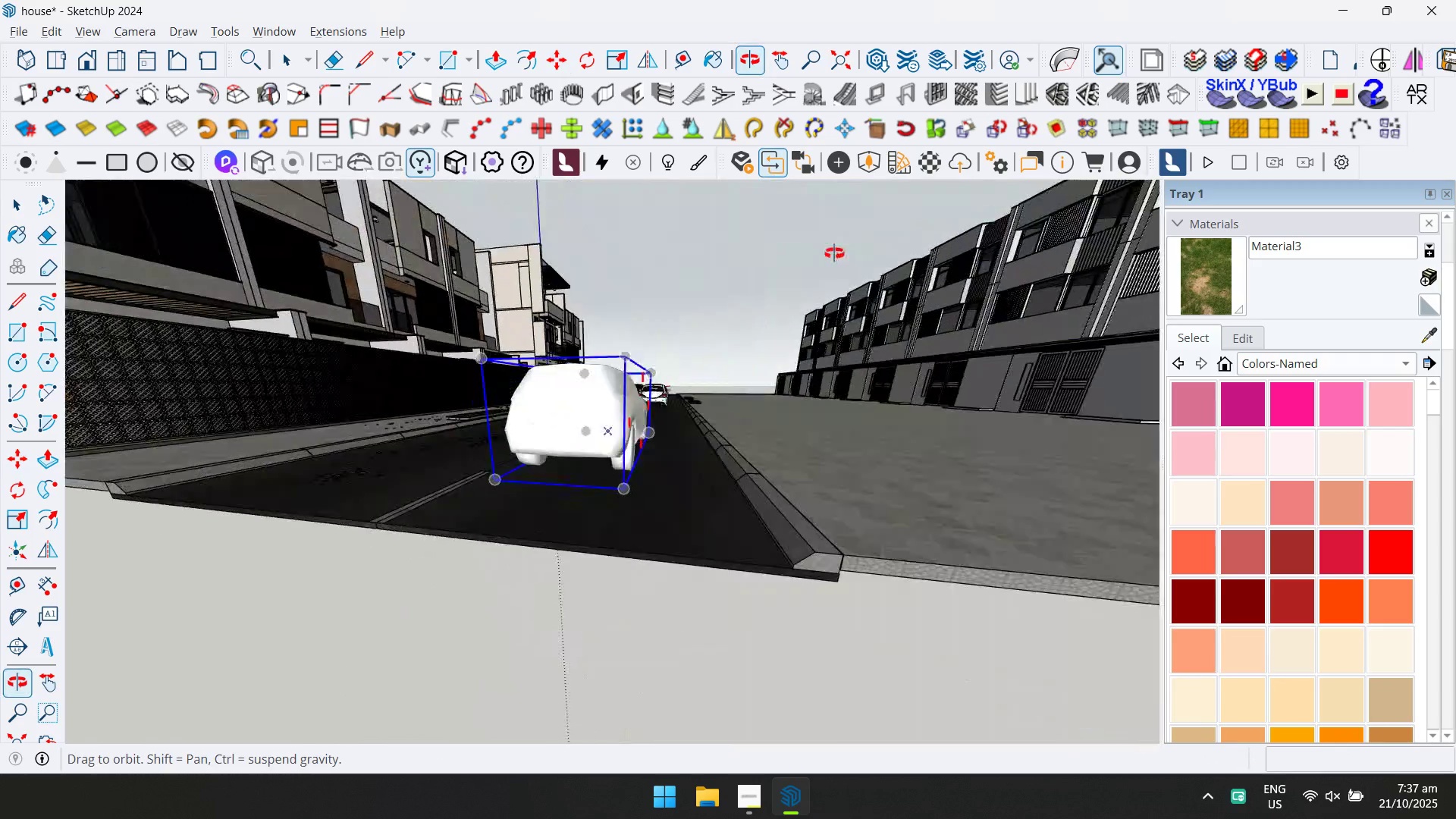 
scroll: coordinate [687, 403], scroll_direction: down, amount: 5.0
 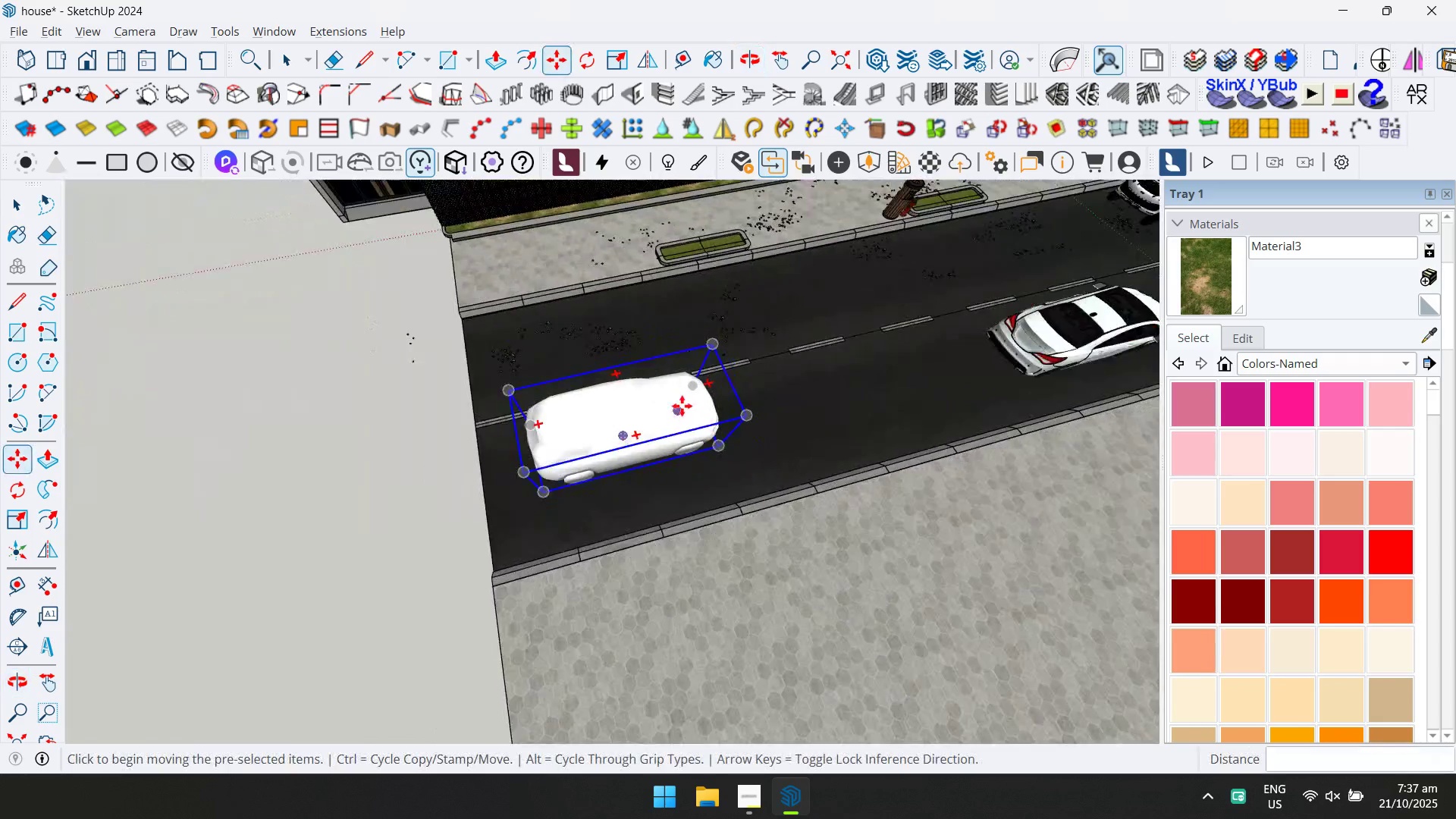 
hold_key(key=ShiftLeft, duration=0.37)
 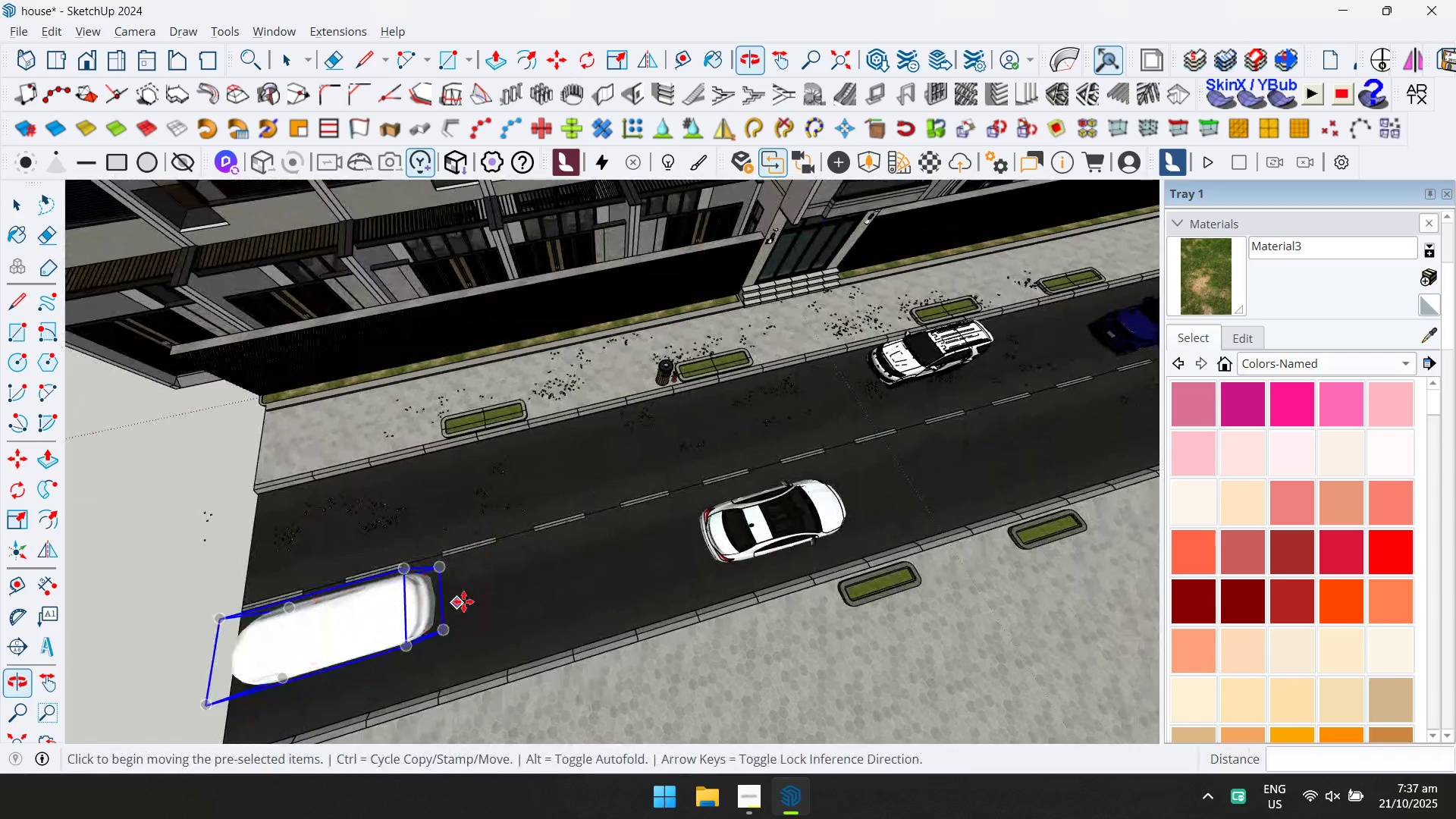 
left_click_drag(start_coordinate=[468, 598], to_coordinate=[475, 595])
 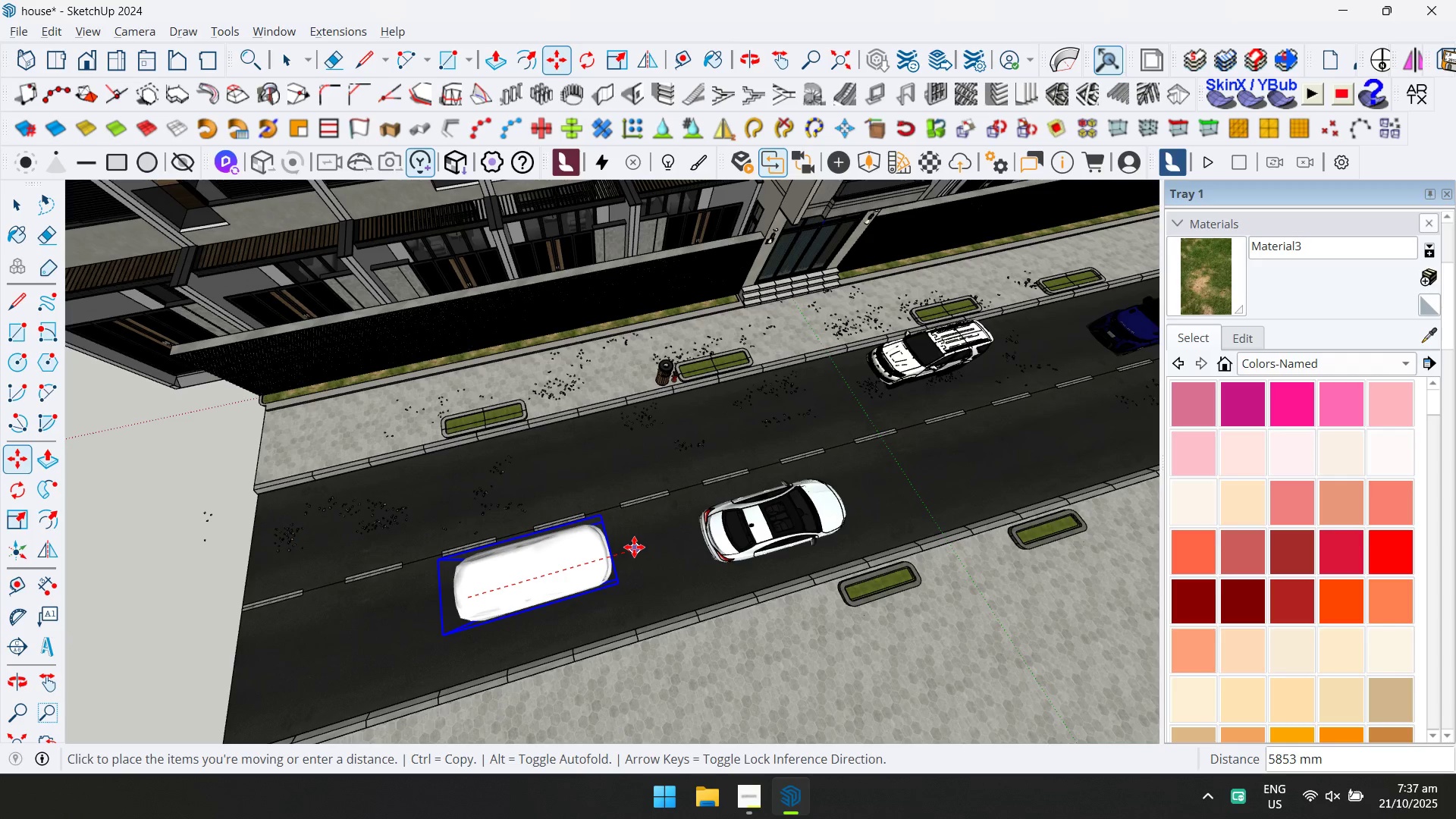 
left_click([634, 547])
 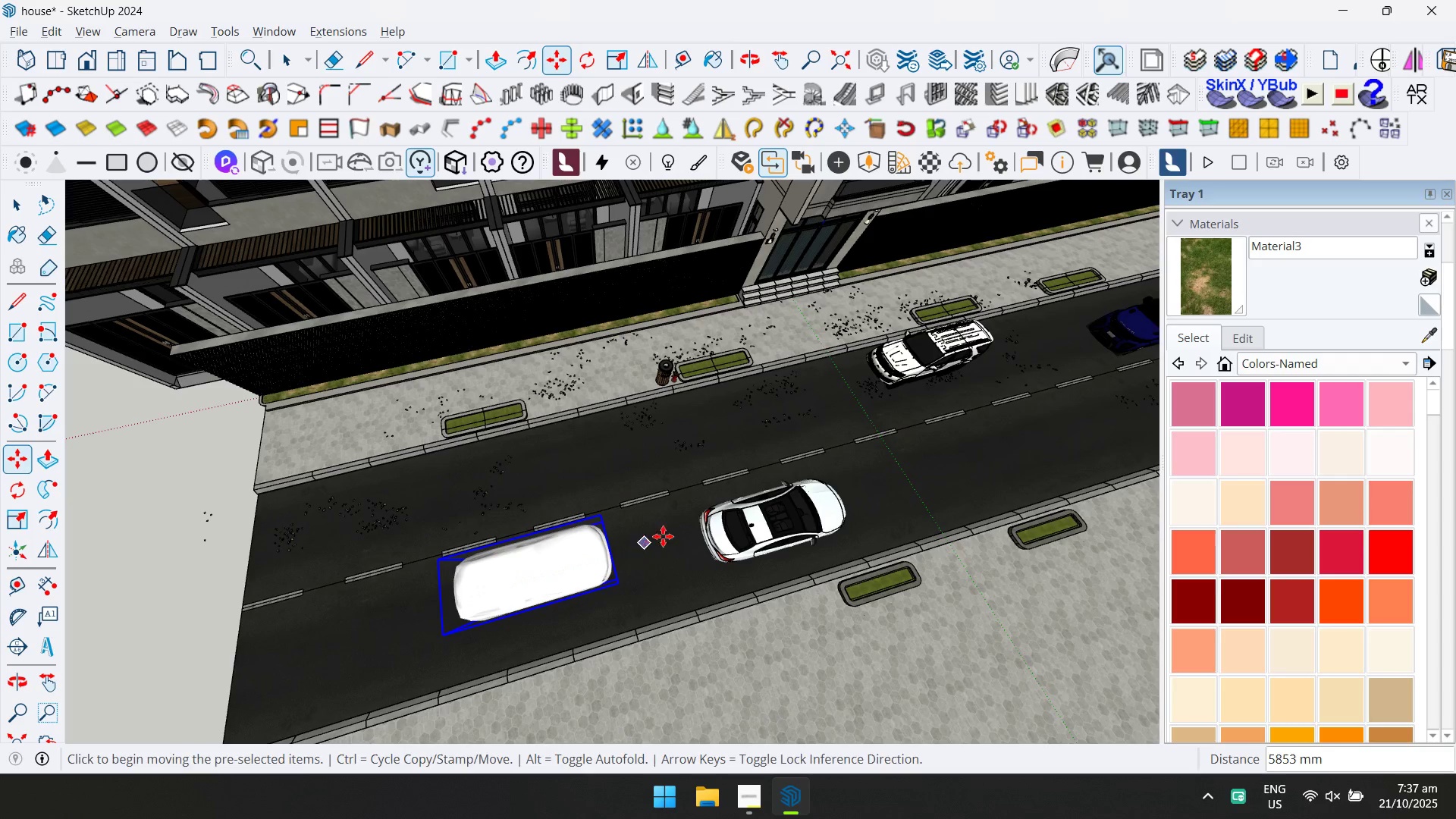 
hold_key(key=ShiftLeft, duration=0.42)
 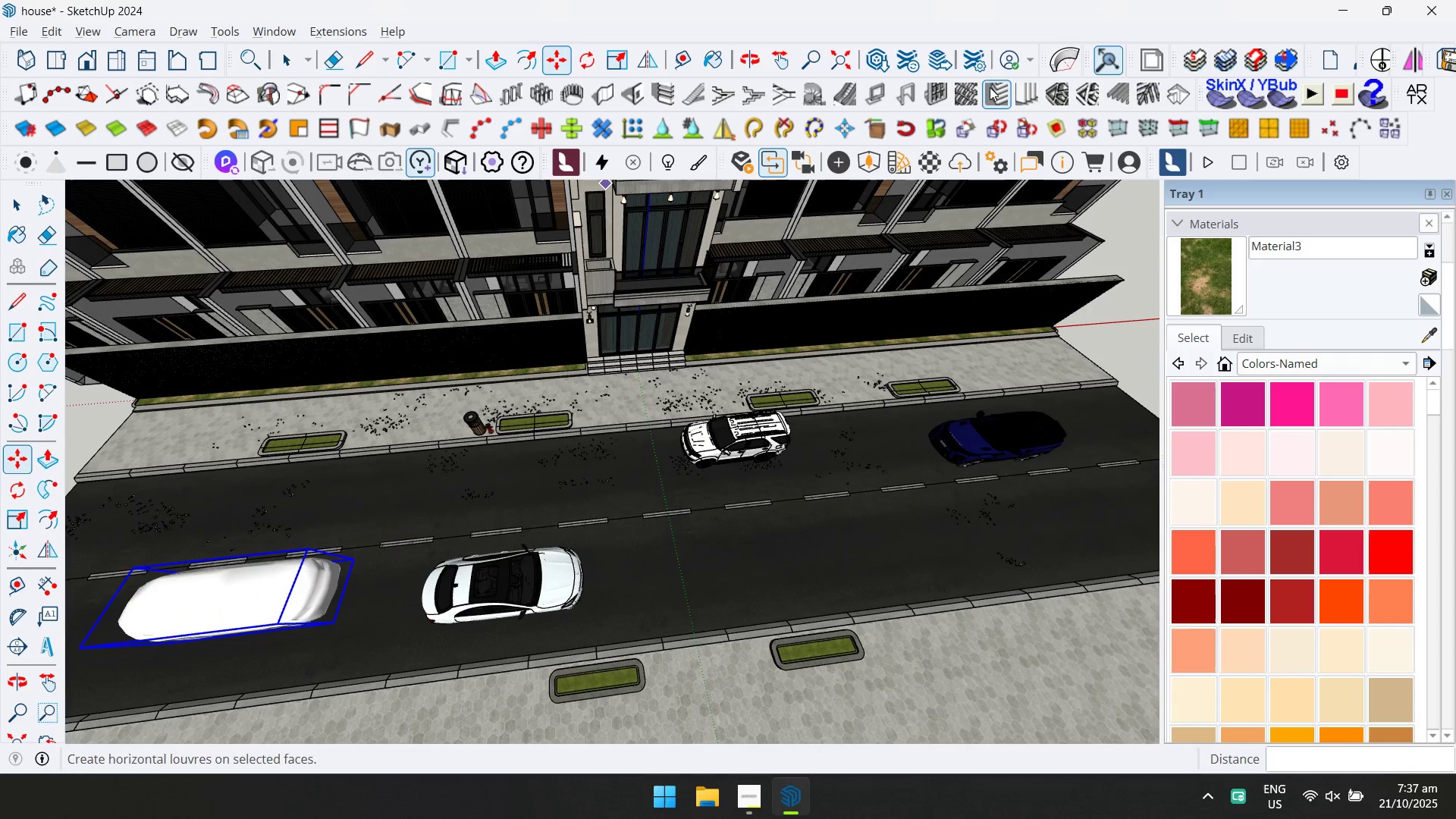 
left_click([869, 165])
 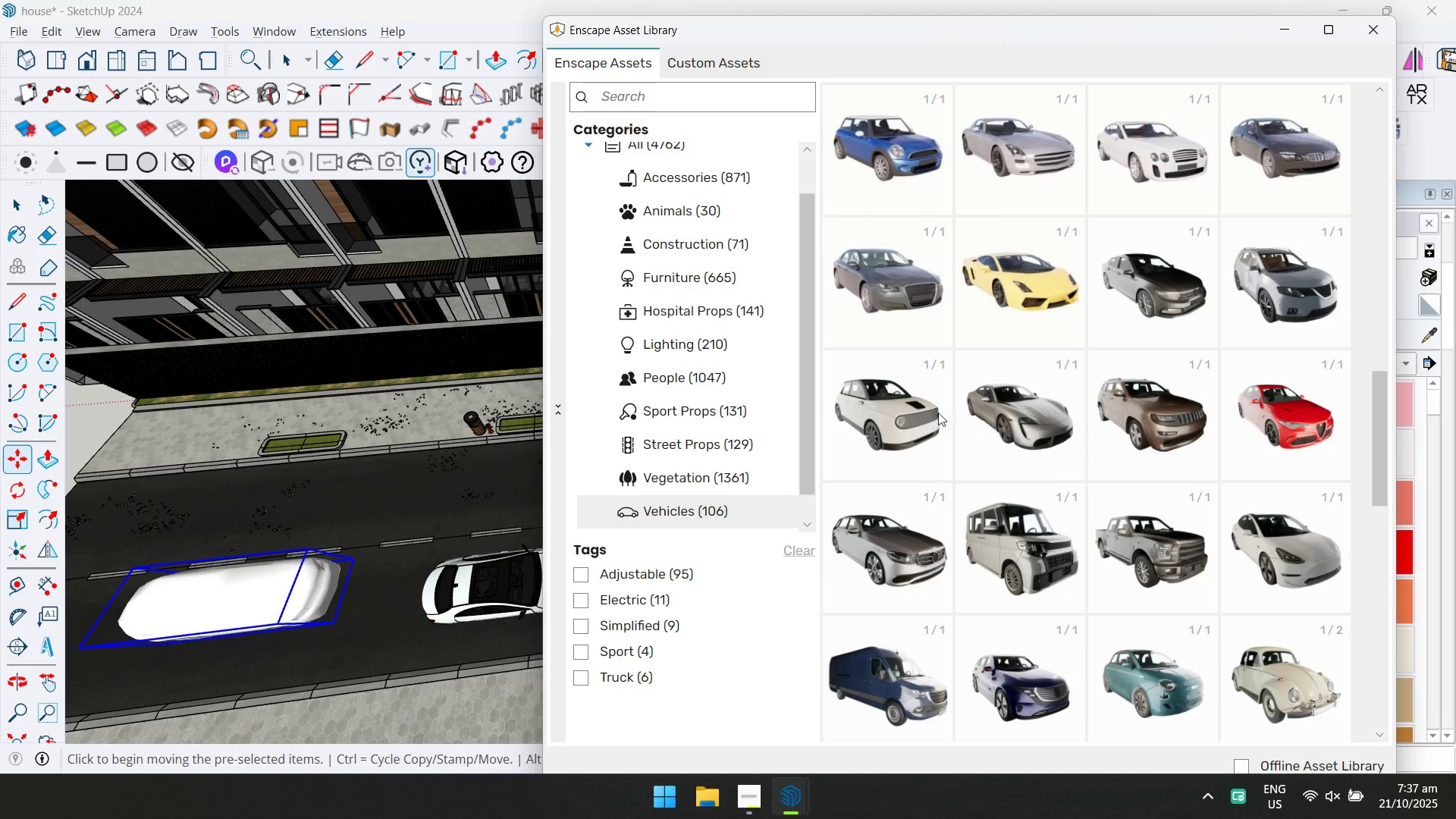 
scroll: coordinate [1131, 532], scroll_direction: down, amount: 3.0
 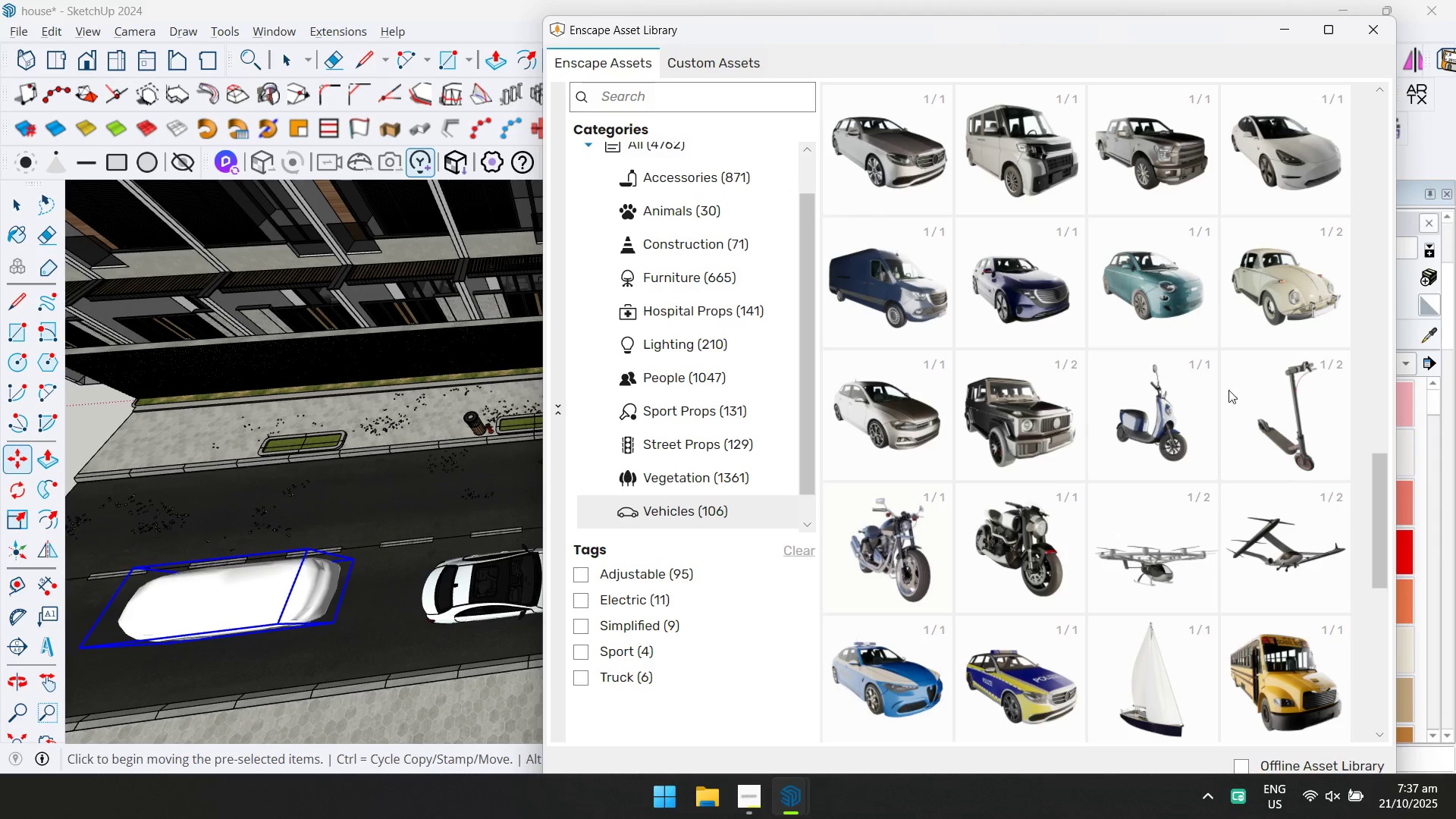 
scroll: coordinate [1233, 281], scroll_direction: up, amount: 1.0
 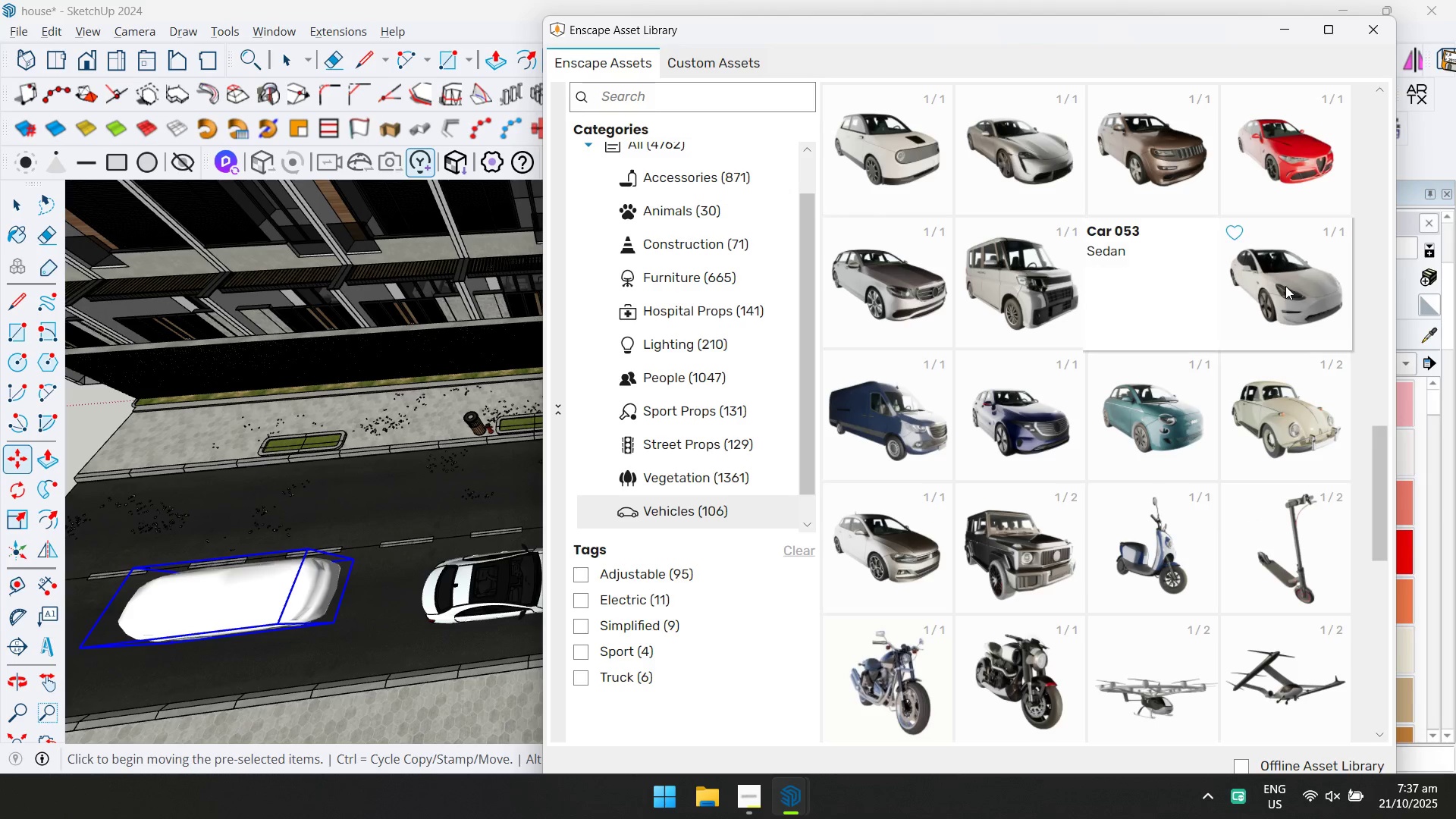 
double_click([1287, 271])
 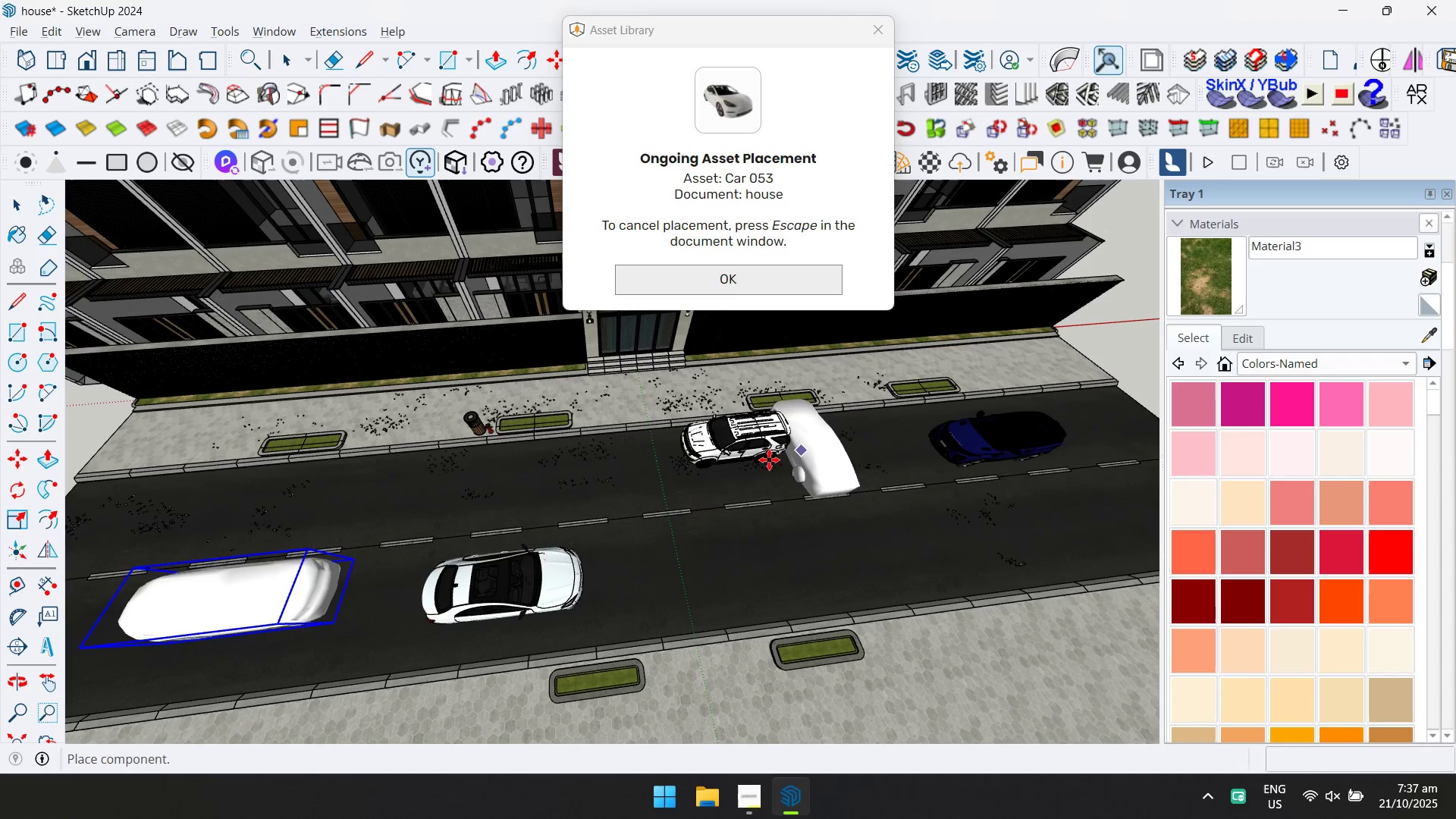 
scroll: coordinate [632, 494], scroll_direction: up, amount: 5.0
 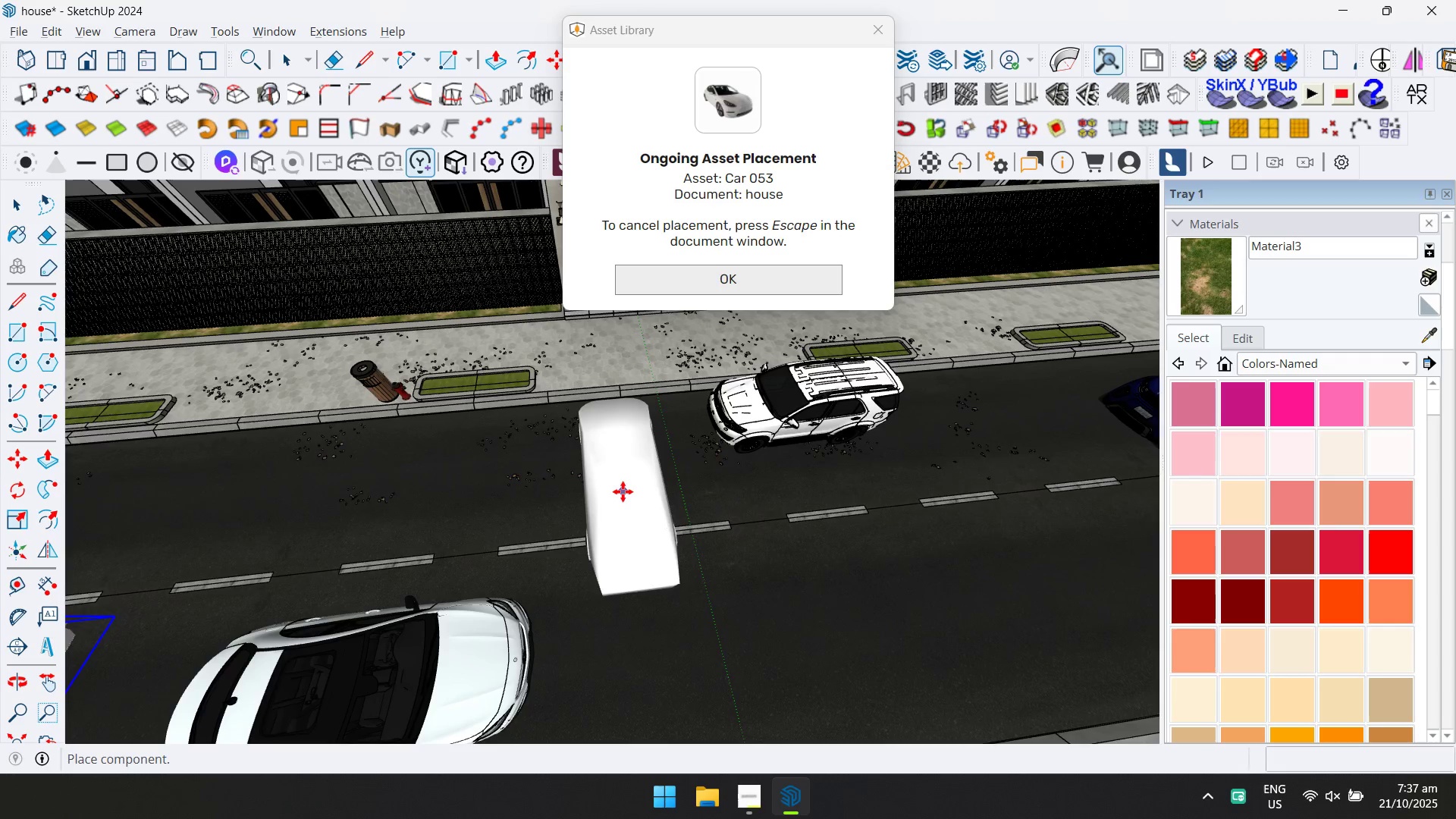 
left_click([623, 491])
 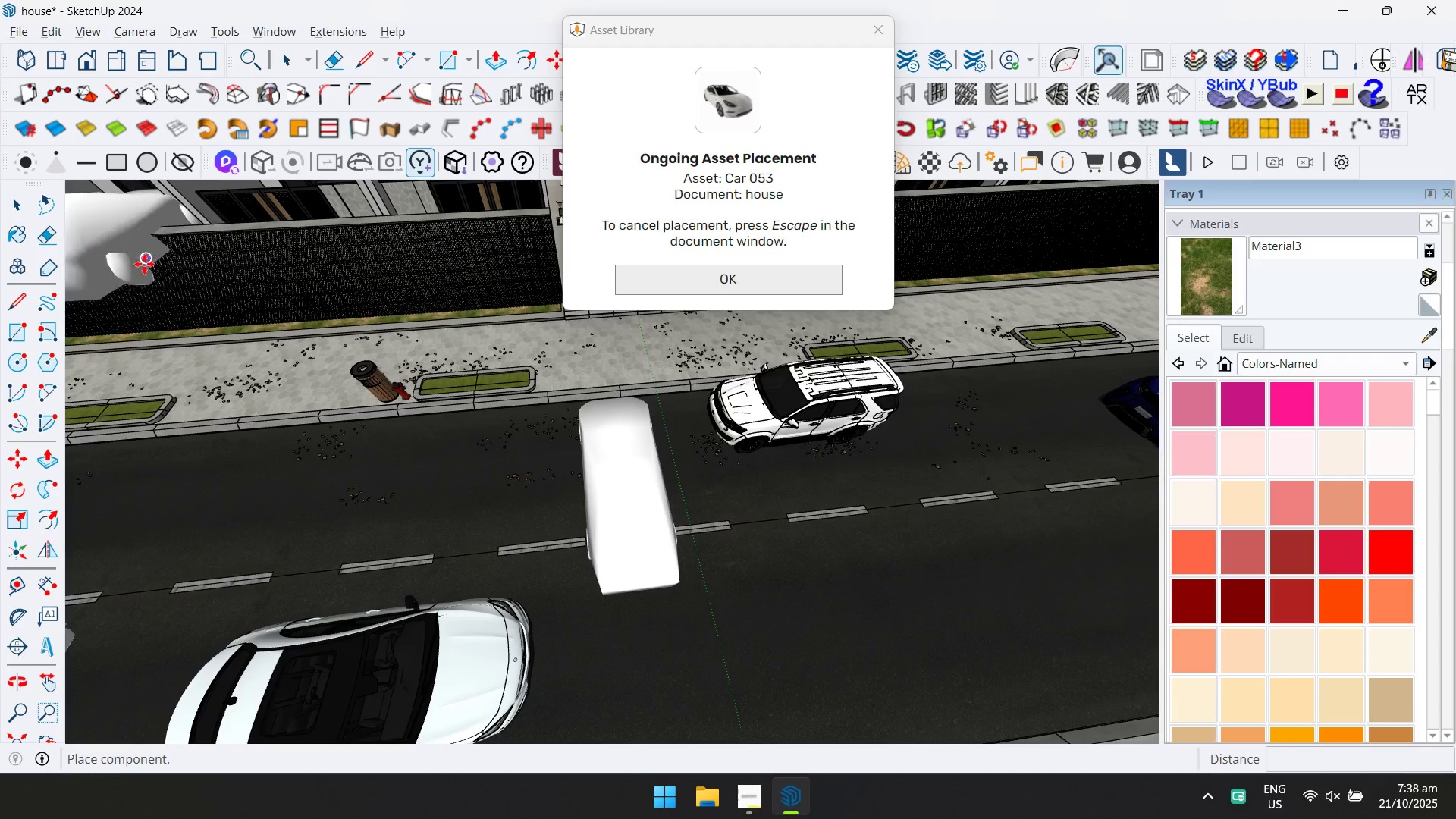 
key(Escape)
 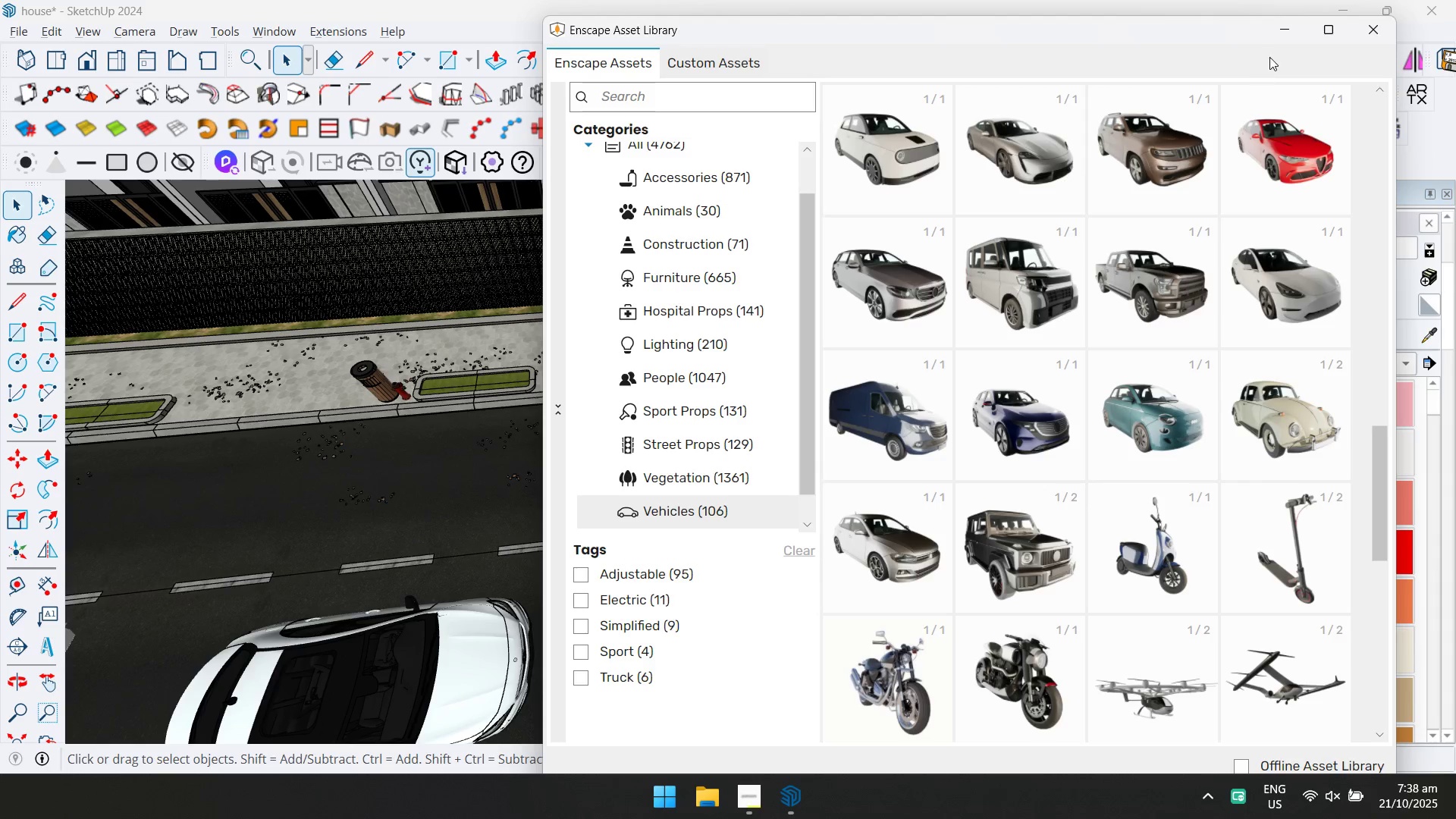 
left_click([1293, 36])
 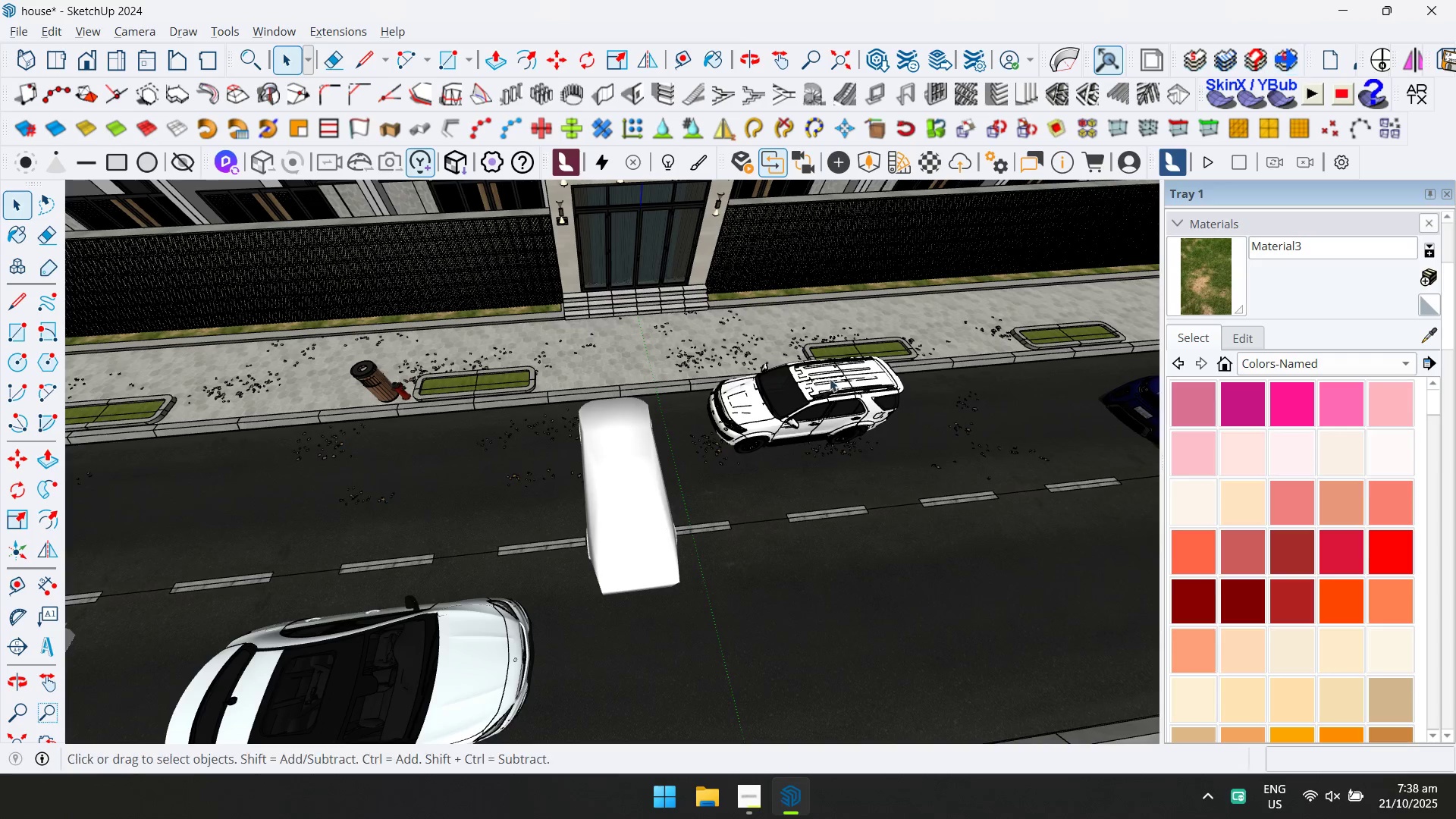 
scroll: coordinate [722, 469], scroll_direction: up, amount: 3.0
 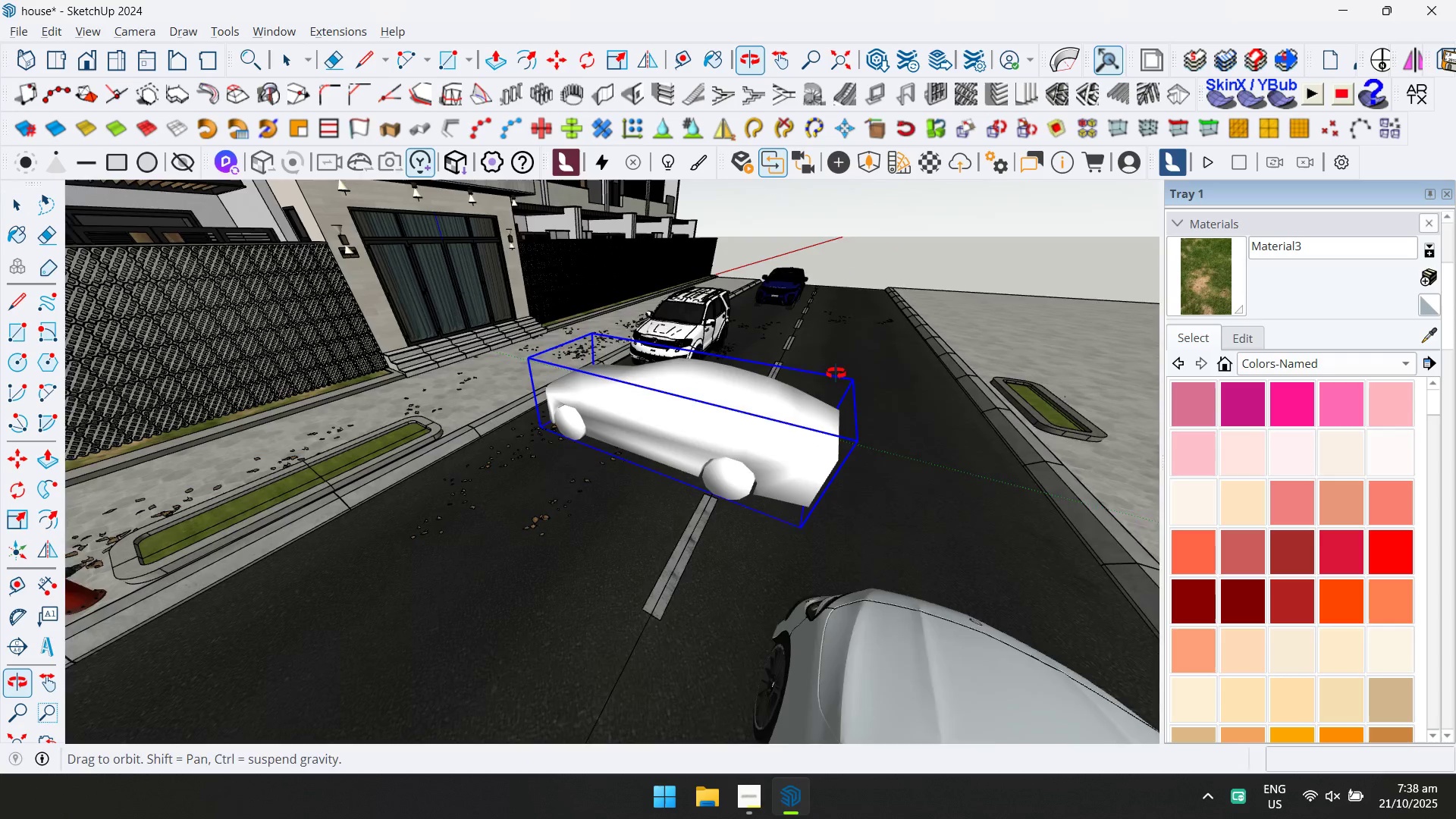 
key(Q)
 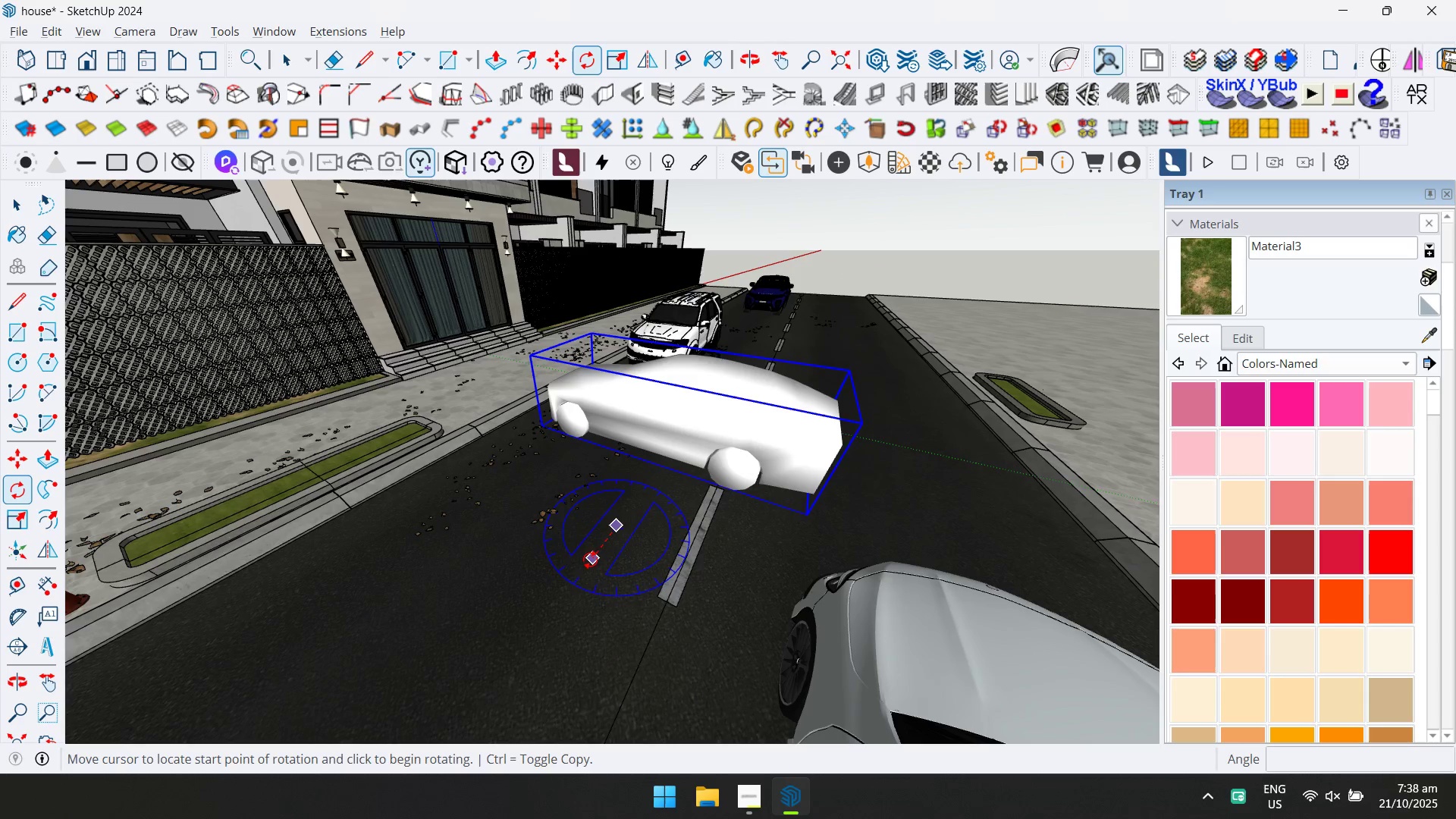 
double_click([589, 560])
 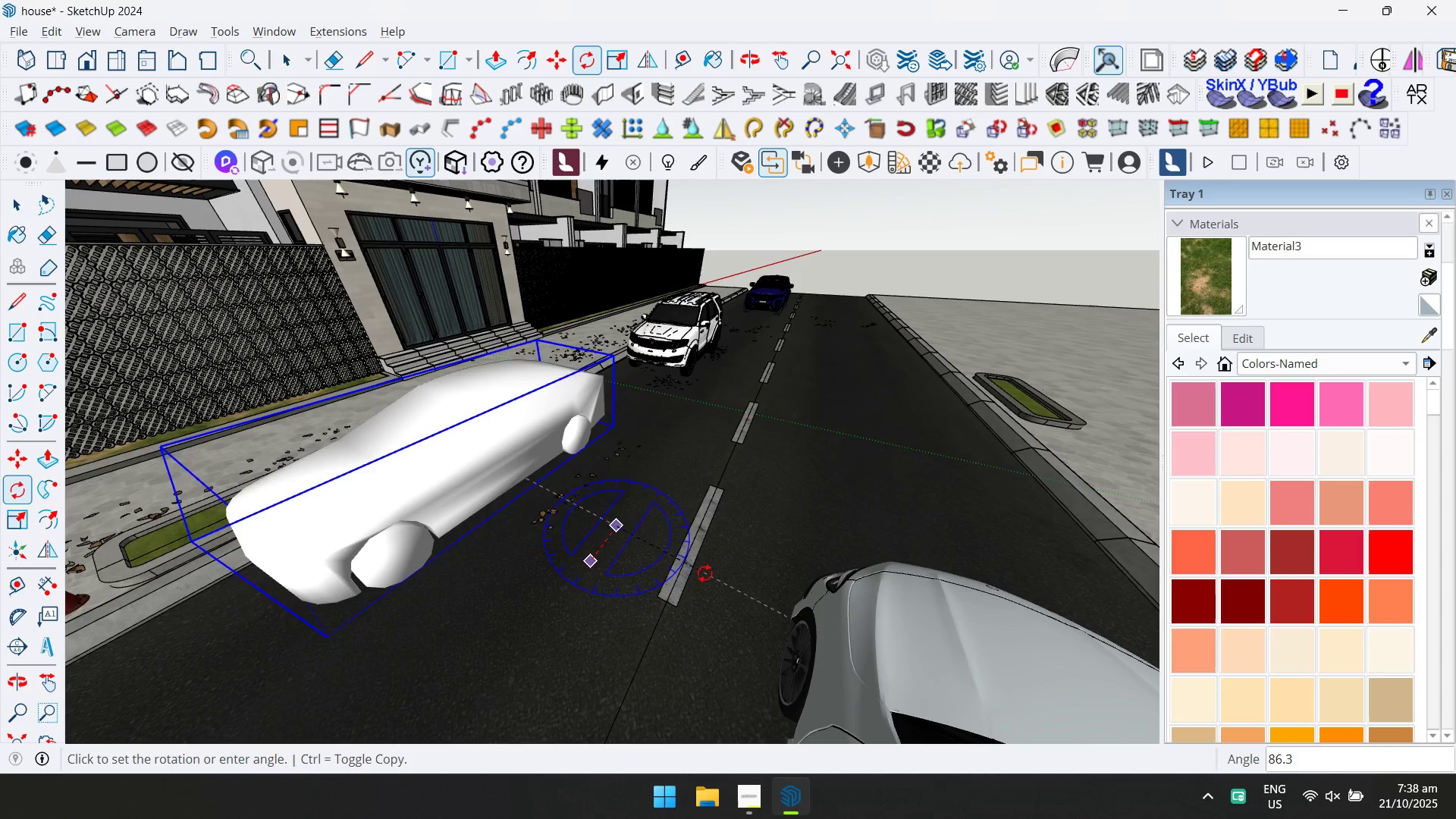 
left_click([714, 572])
 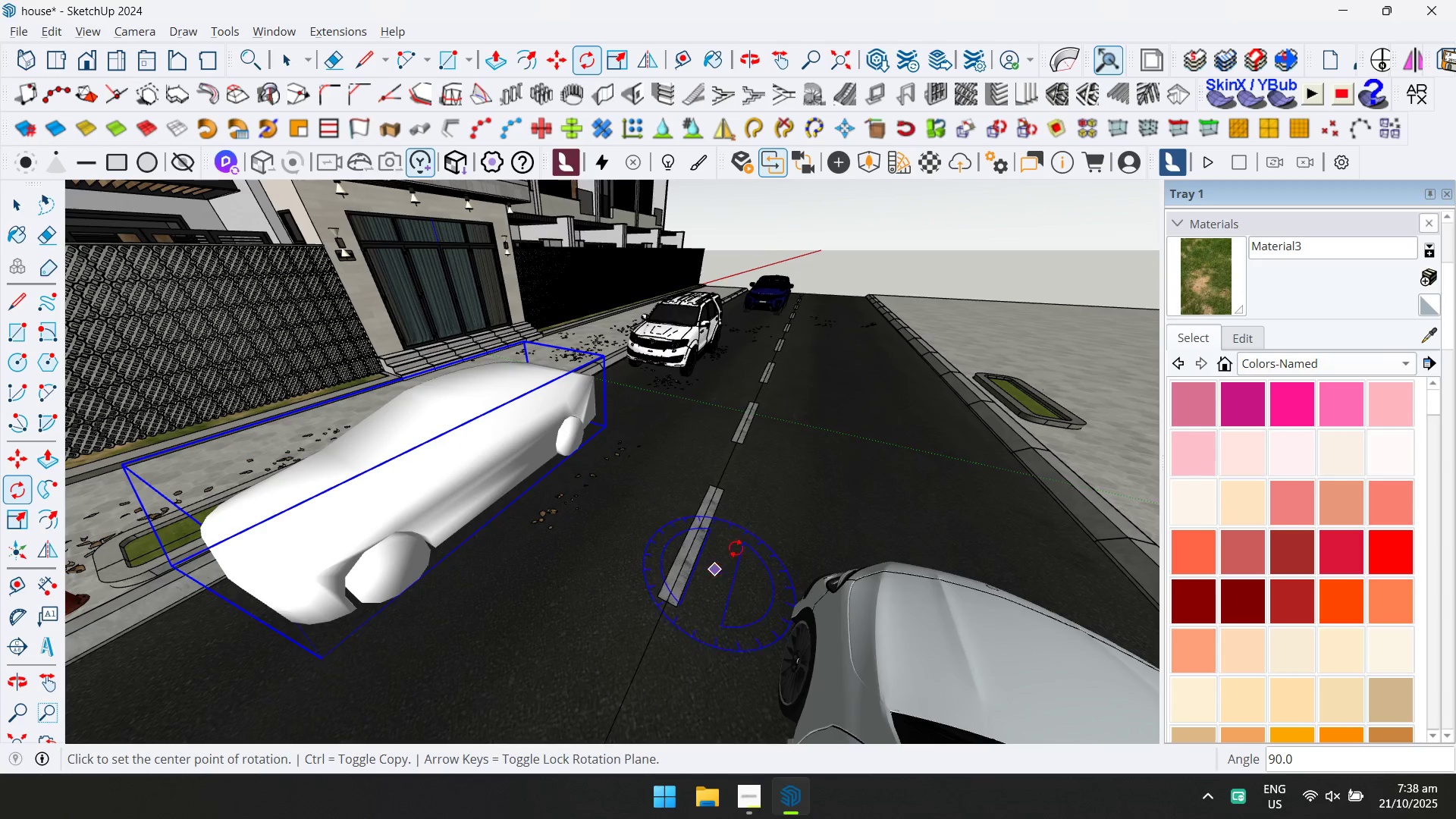 
scroll: coordinate [769, 504], scroll_direction: down, amount: 1.0
 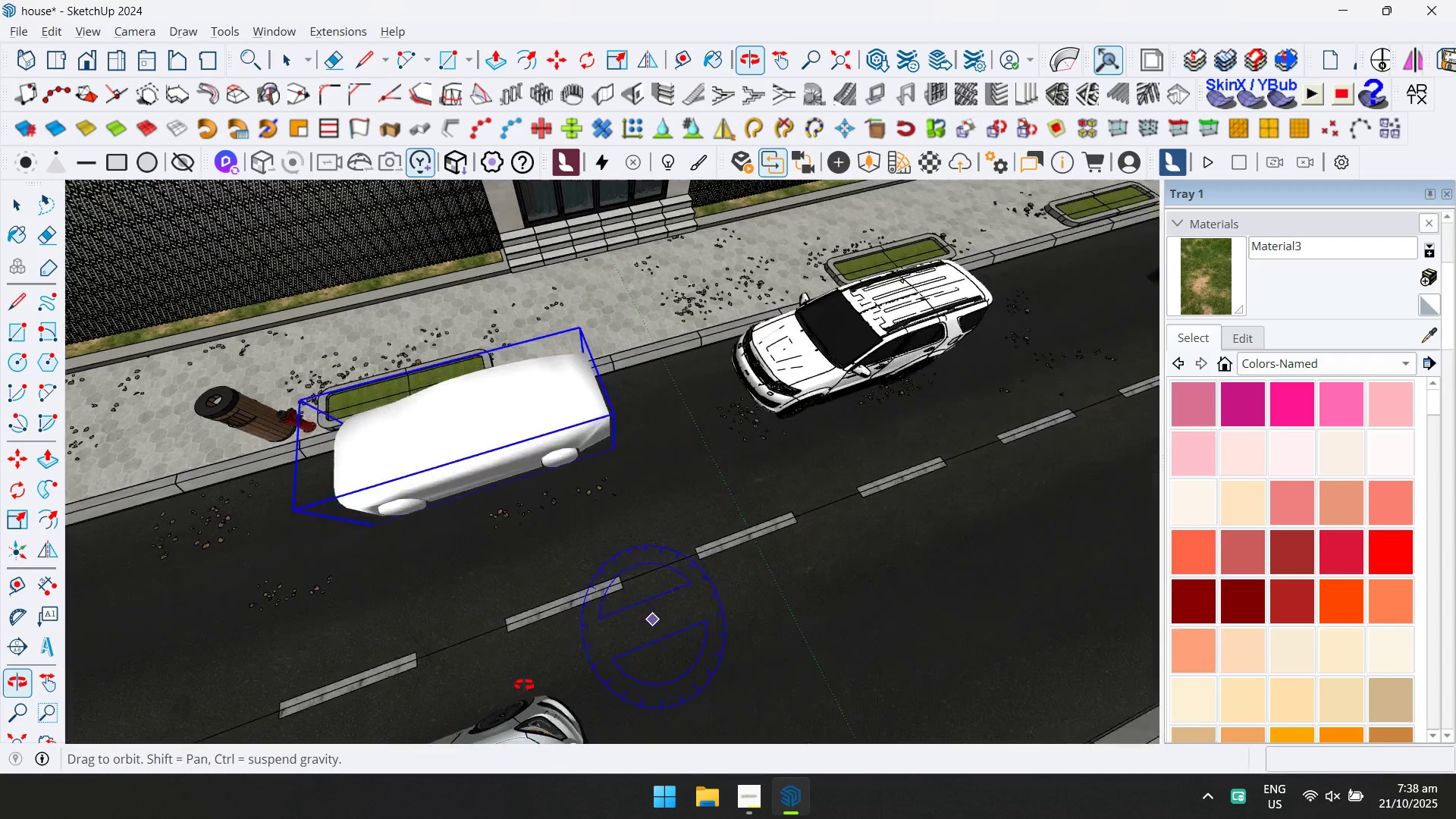 
key(M)
 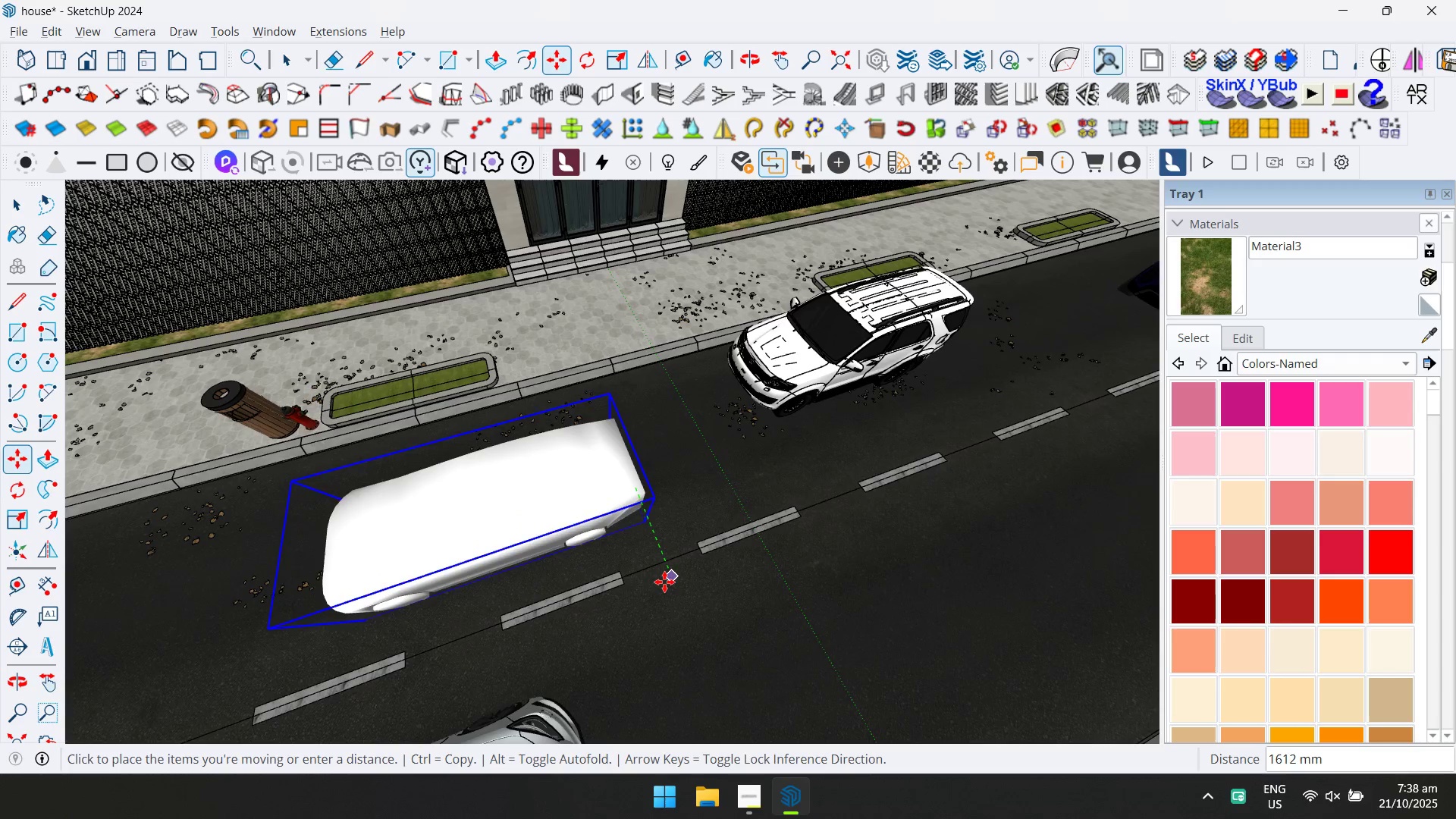 
left_click([666, 590])
 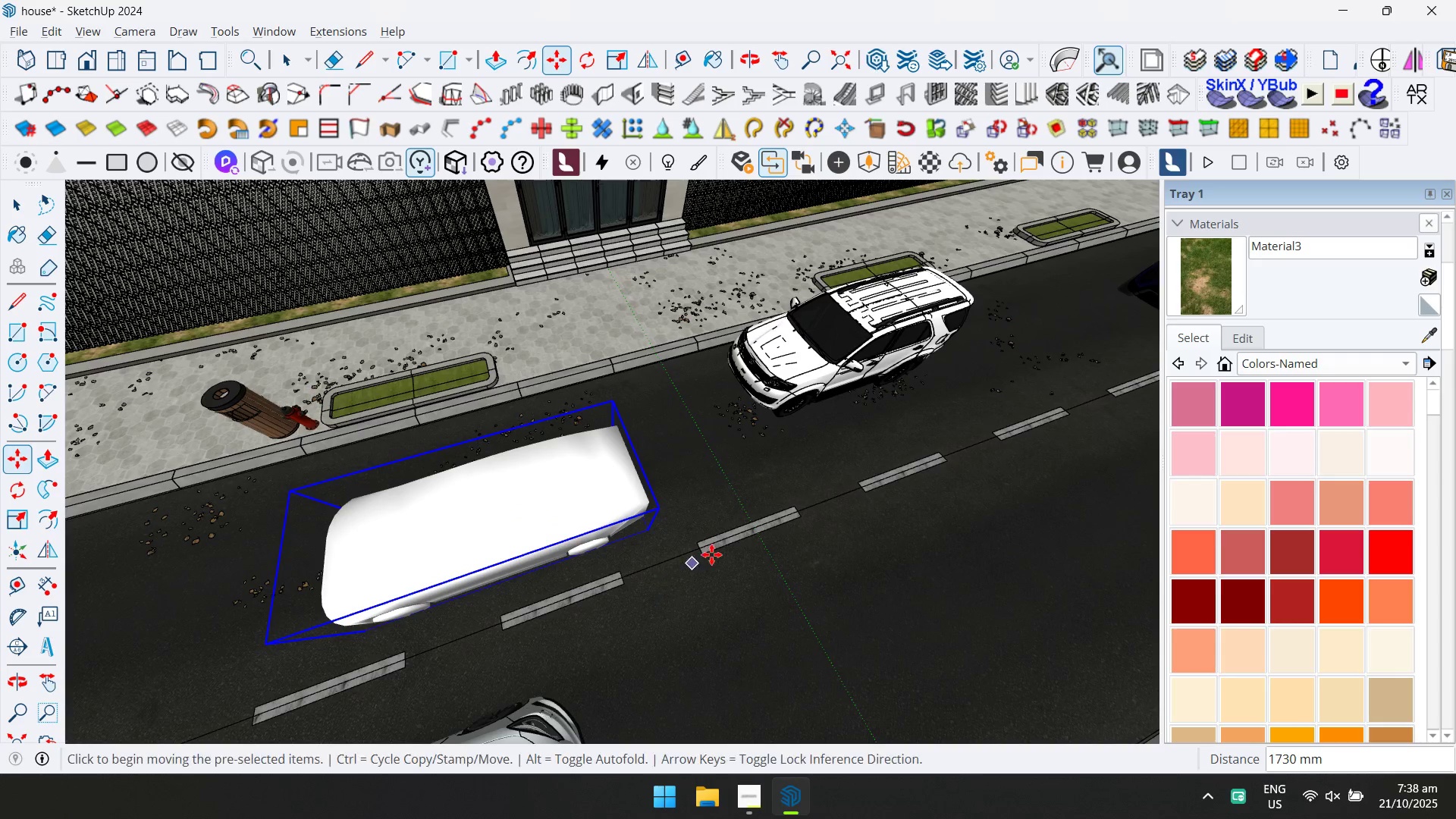 
scroll: coordinate [747, 543], scroll_direction: down, amount: 3.0
 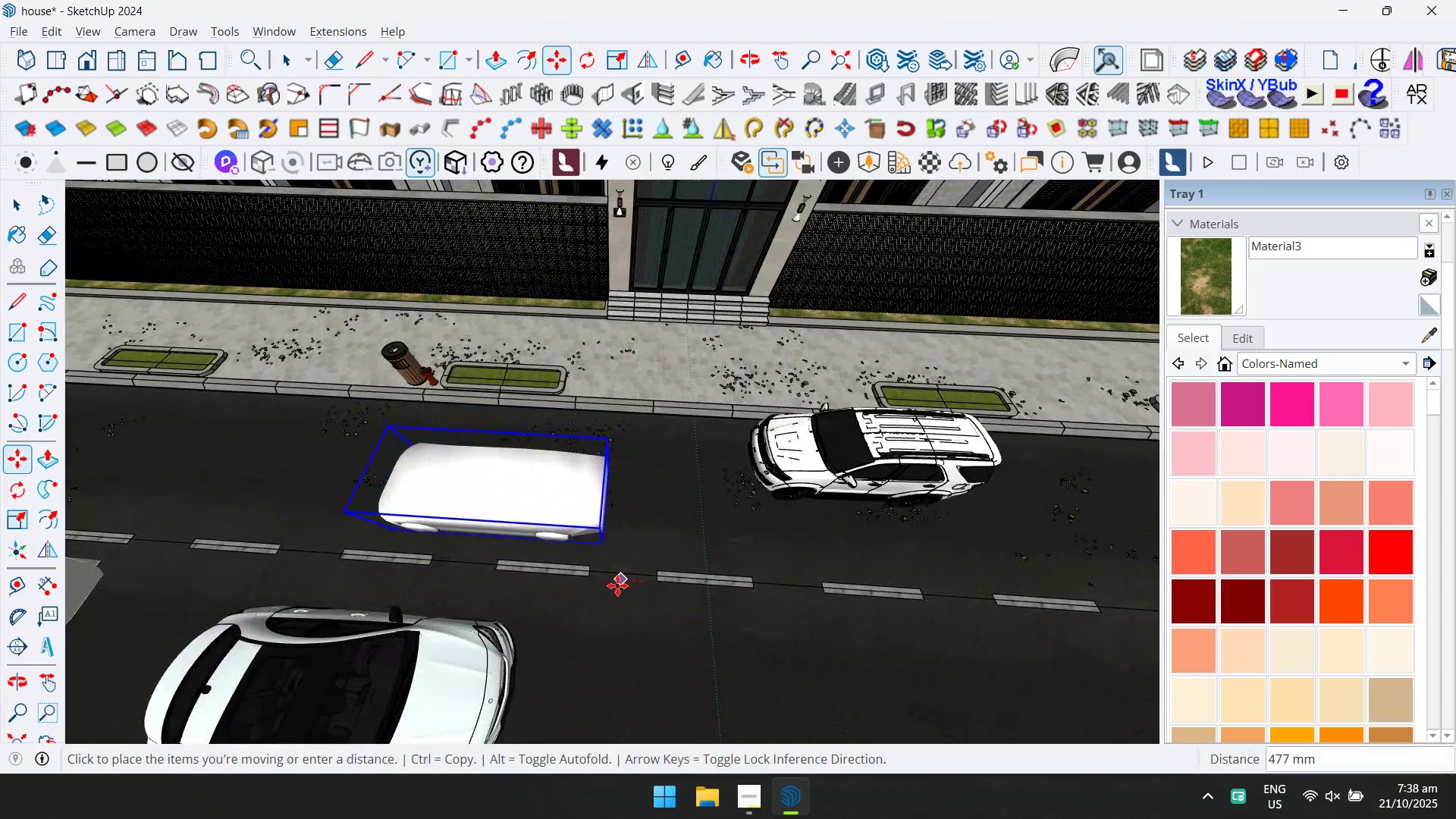 
left_click([592, 586])
 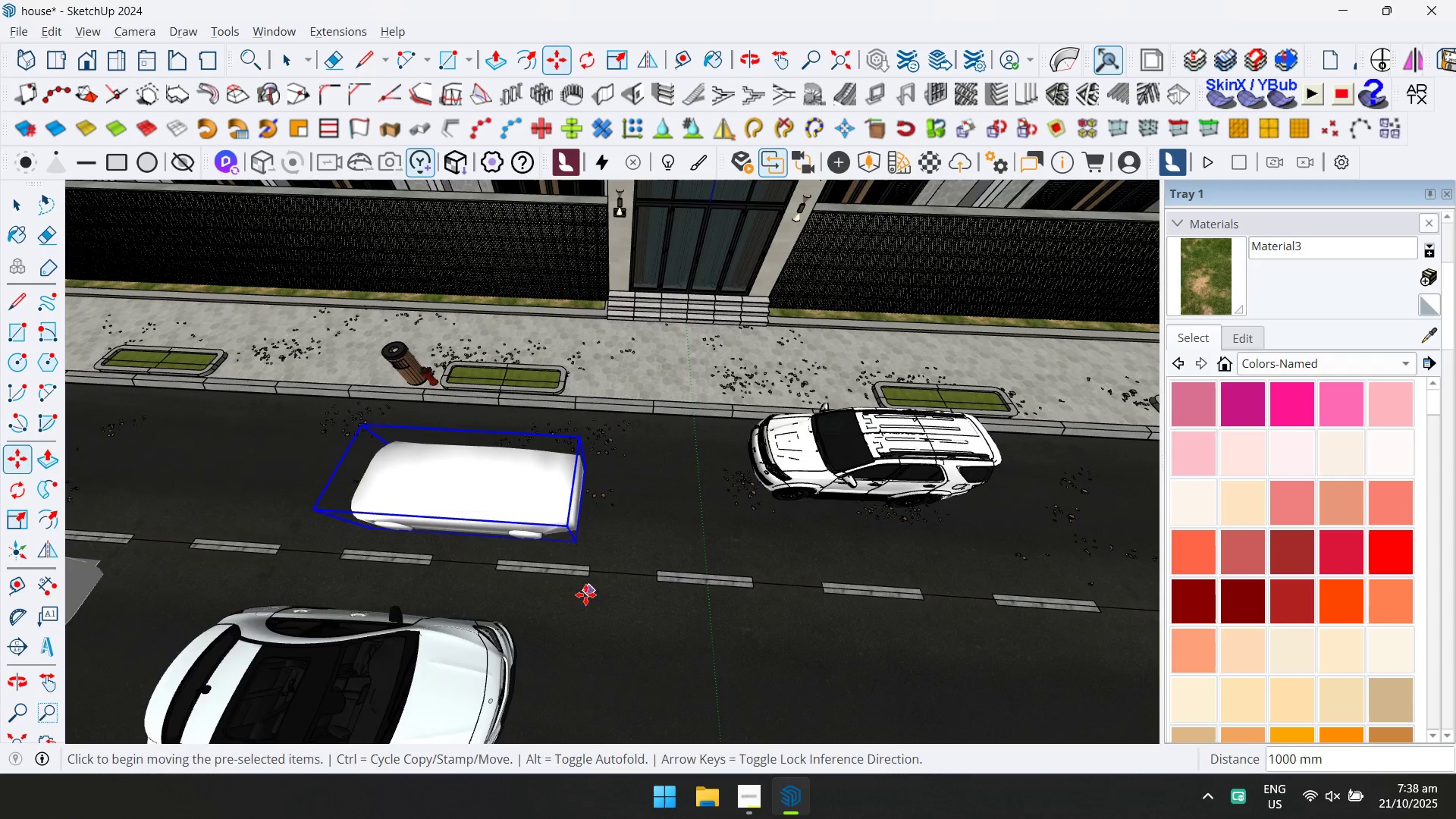 
hold_key(key=ShiftLeft, duration=0.31)
scroll: coordinate [733, 577], scroll_direction: down, amount: 8.0
 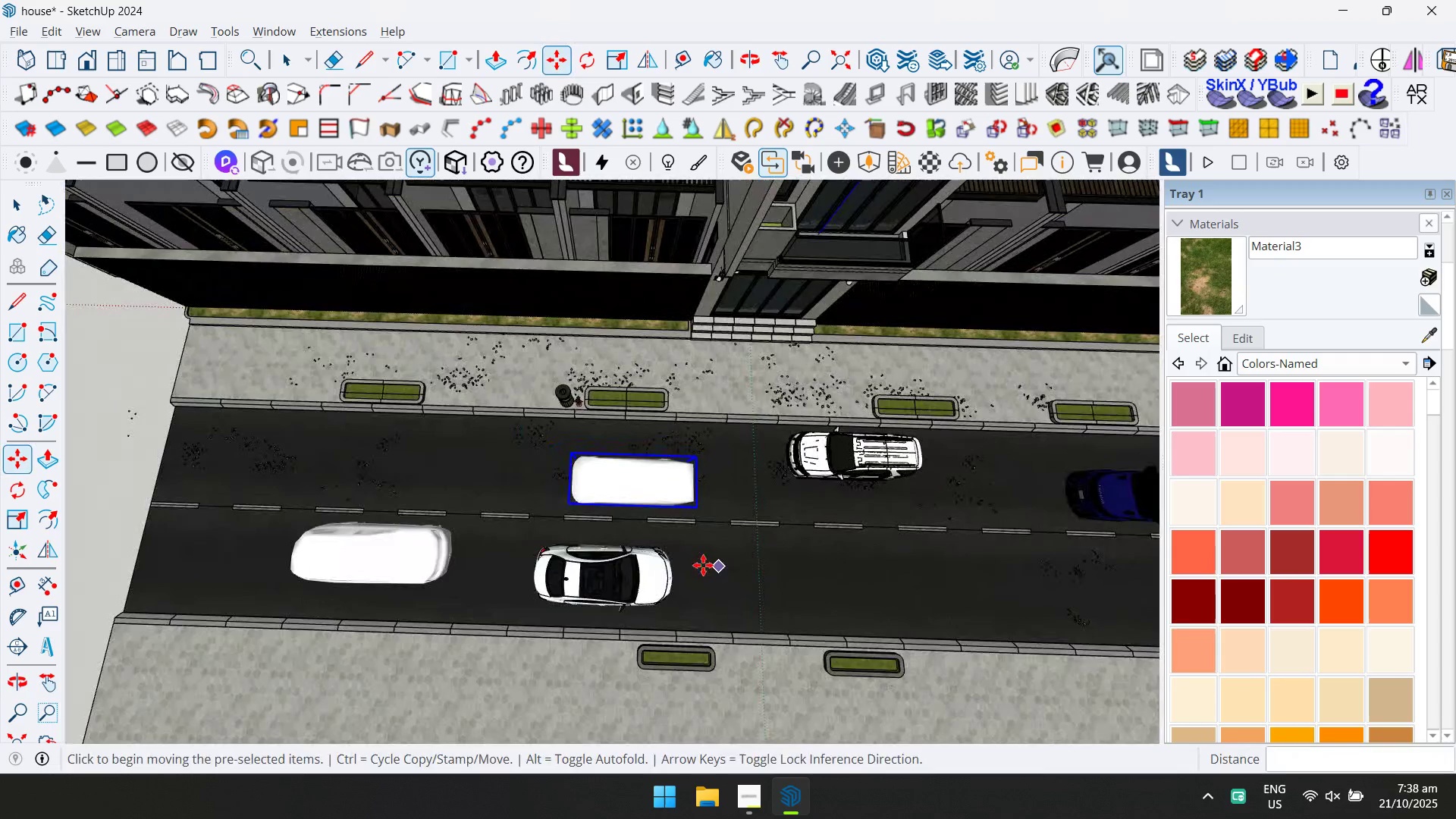 
hold_key(key=ShiftLeft, duration=0.44)
 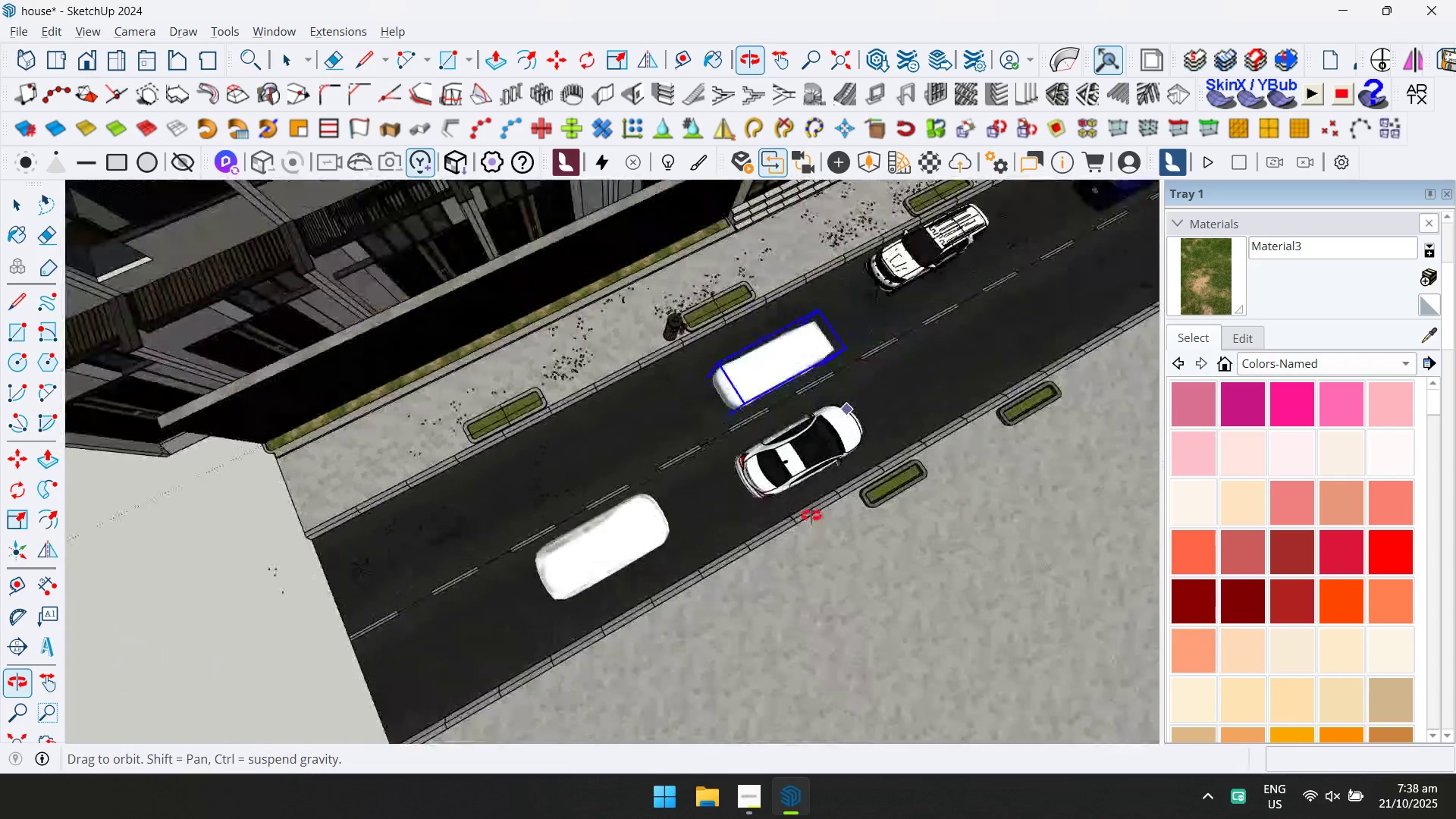 
key(Shift+ShiftLeft)
 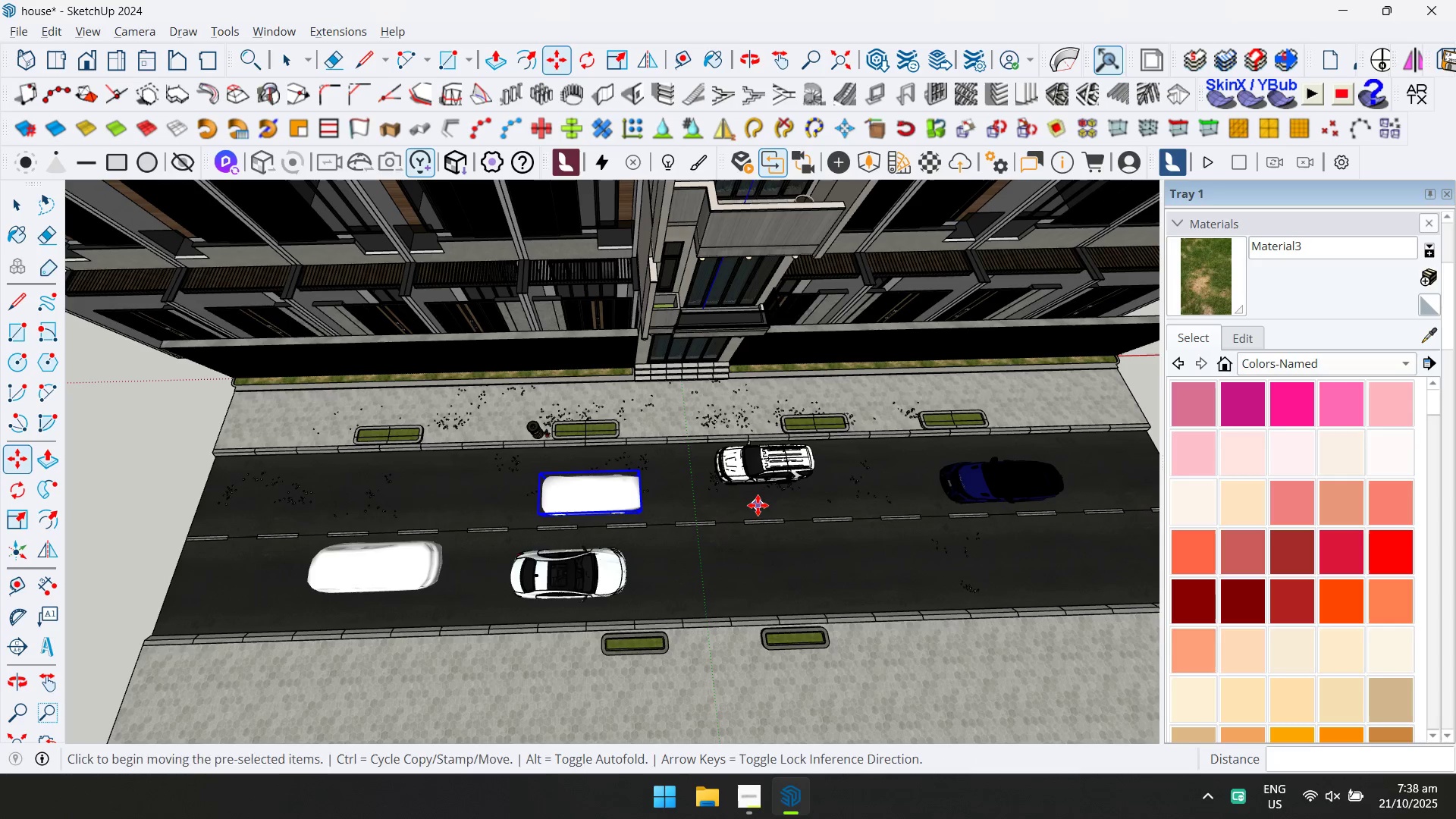 
left_click([745, 510])
 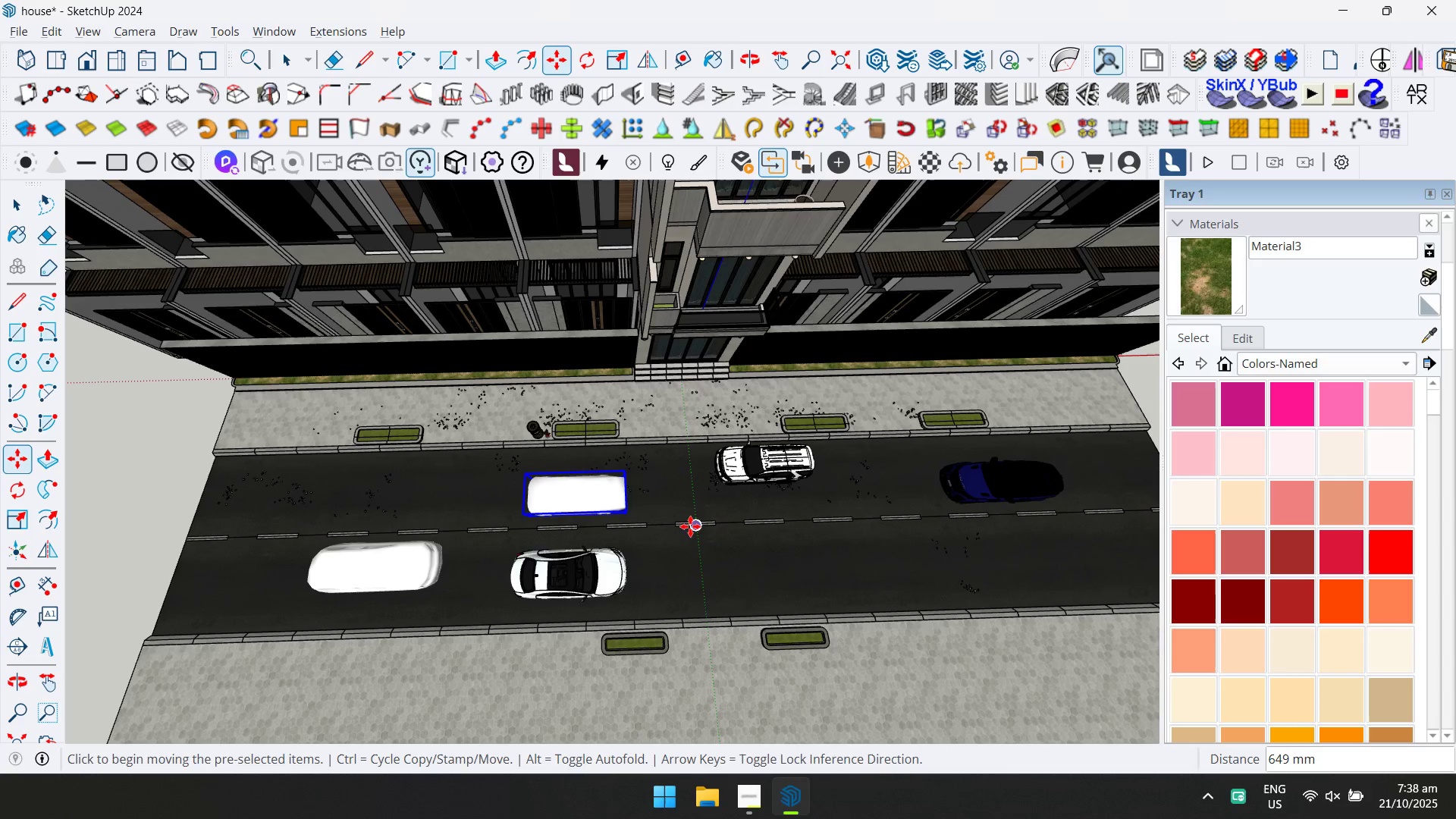 
left_click_drag(start_coordinate=[692, 527], to_coordinate=[696, 526])
 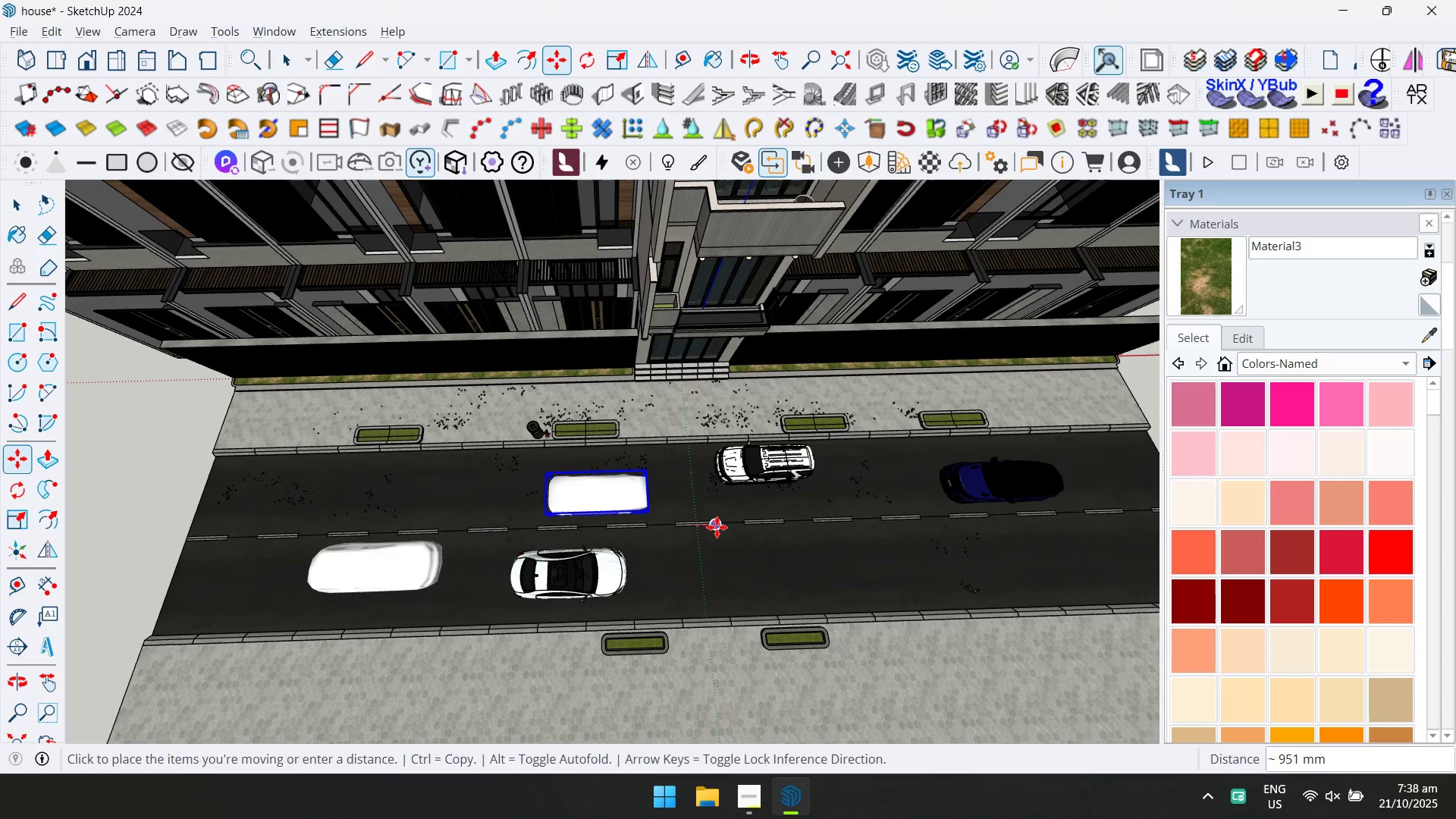 
double_click([717, 527])
 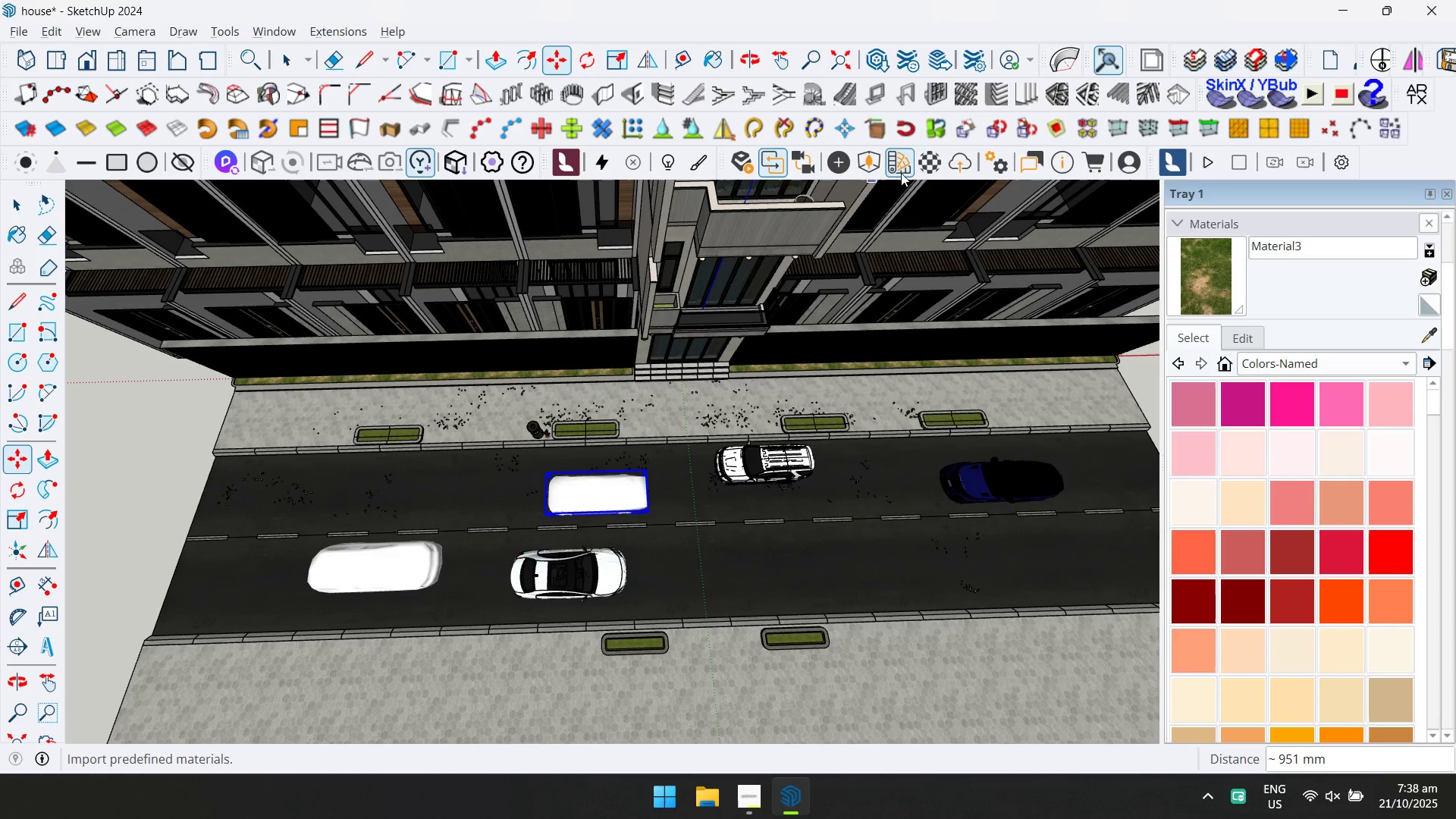 
left_click([871, 163])
 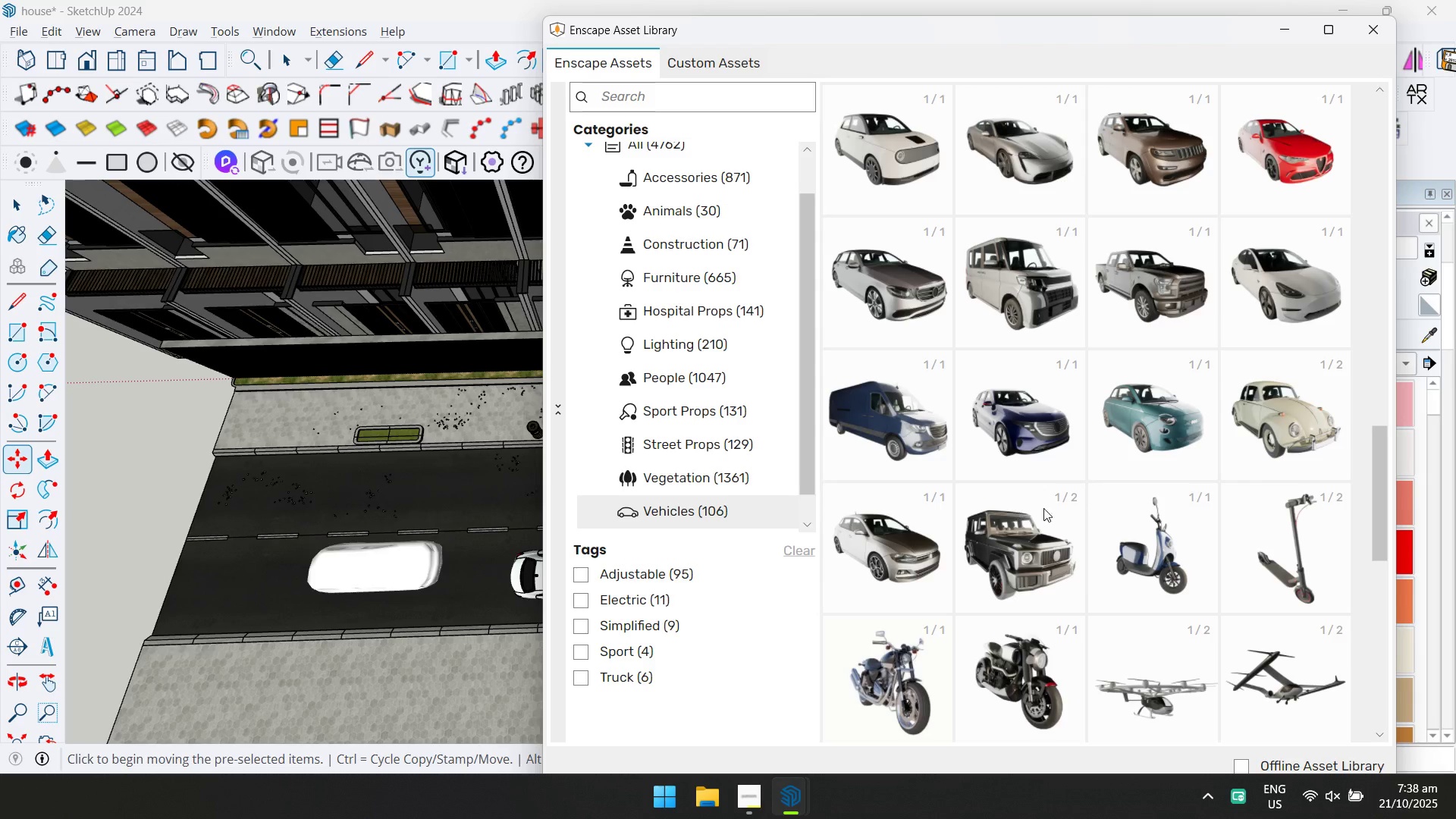 
scroll: coordinate [1203, 455], scroll_direction: up, amount: 8.0
 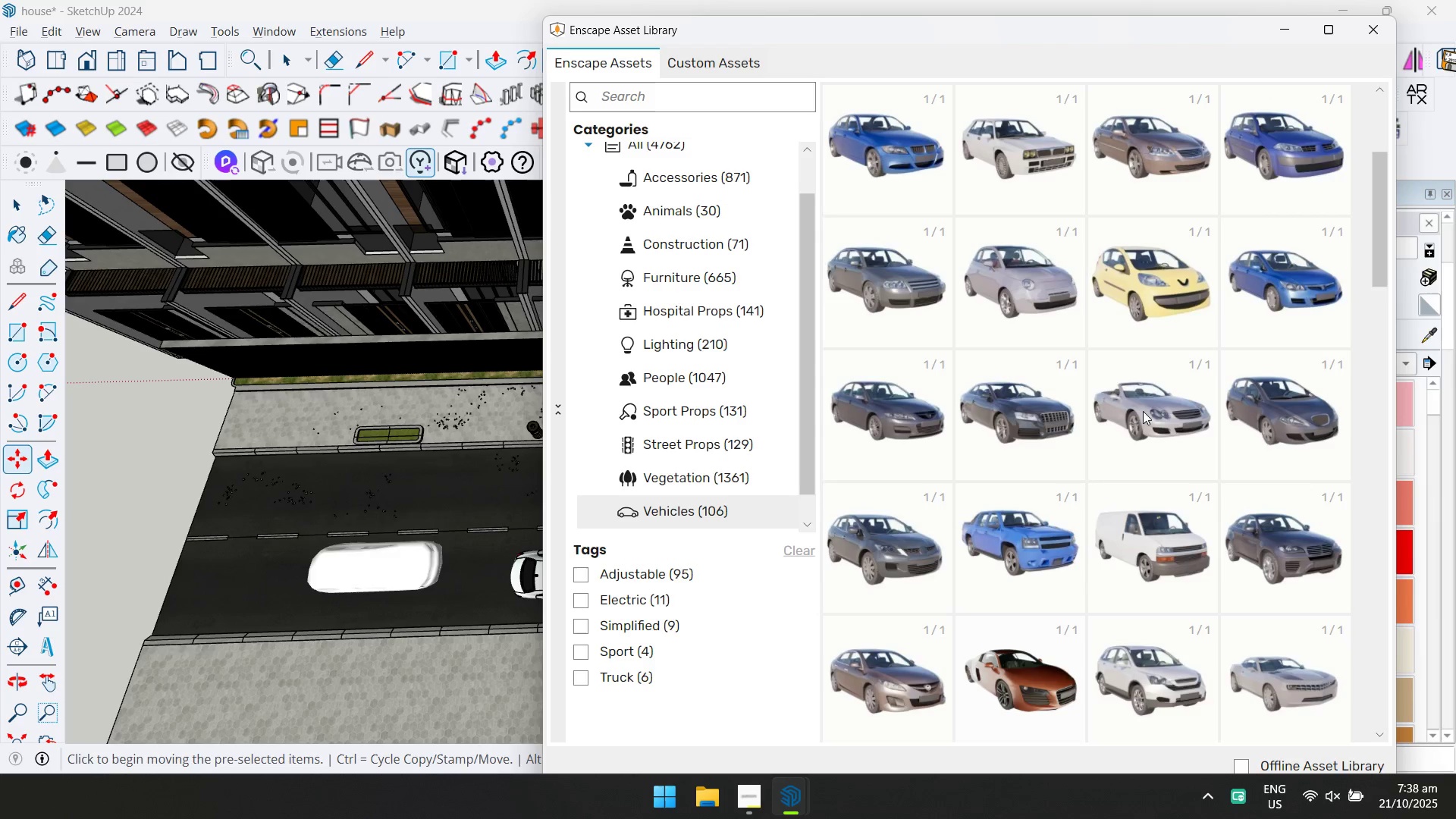 
scroll: coordinate [1037, 687], scroll_direction: down, amount: 2.0
 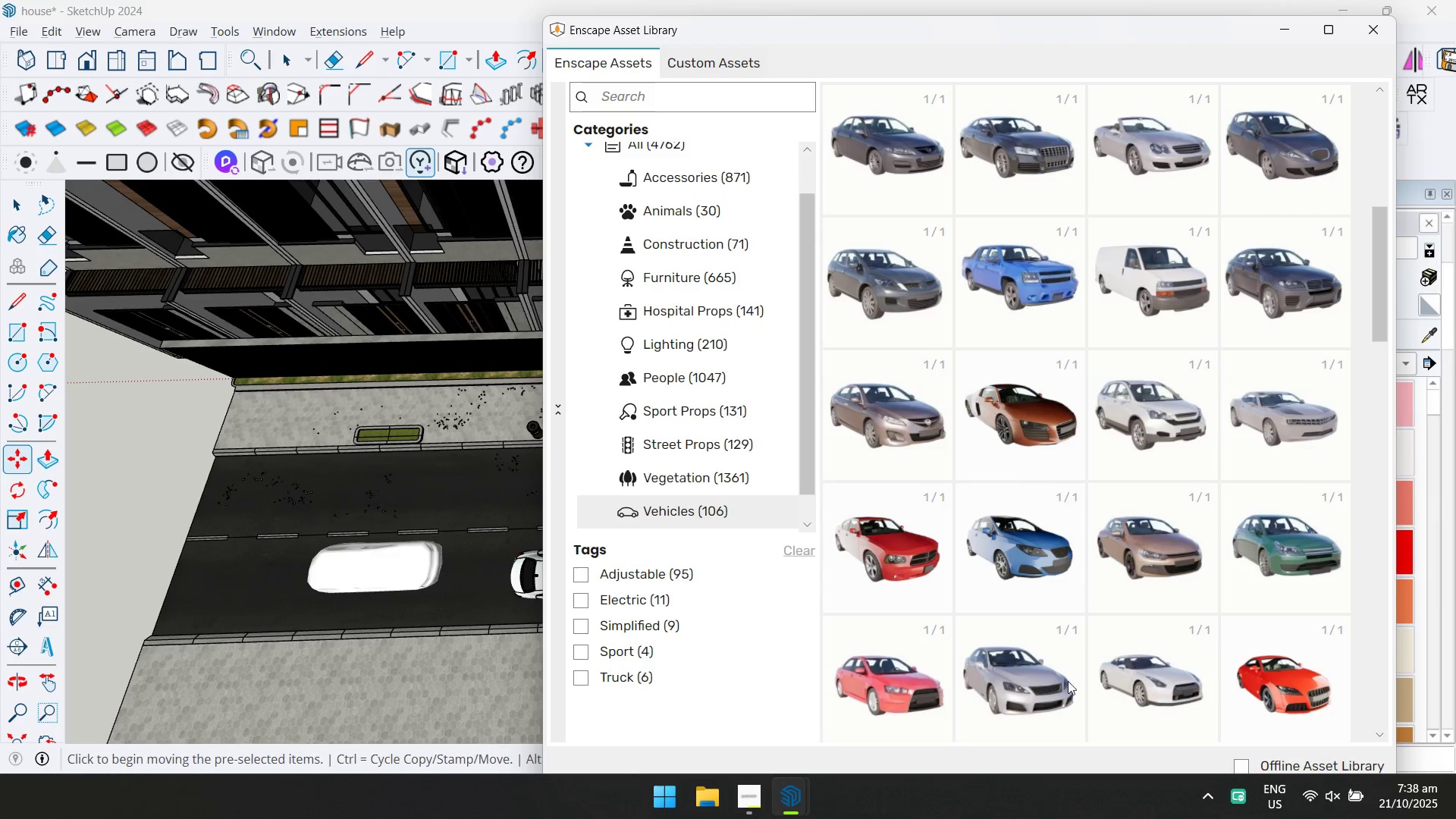 
left_click([1156, 674])
 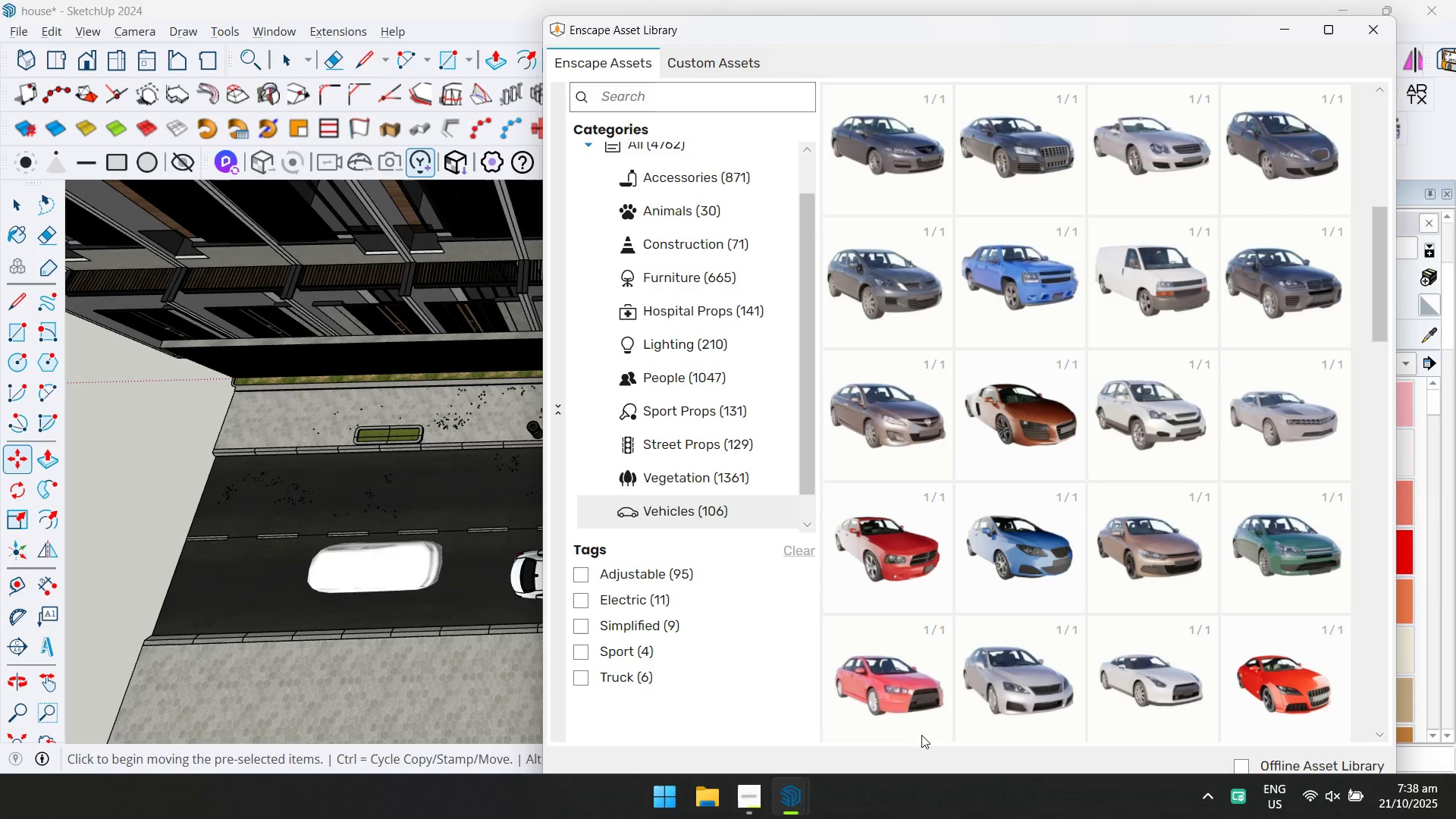 
scroll: coordinate [1144, 656], scroll_direction: down, amount: 2.0
 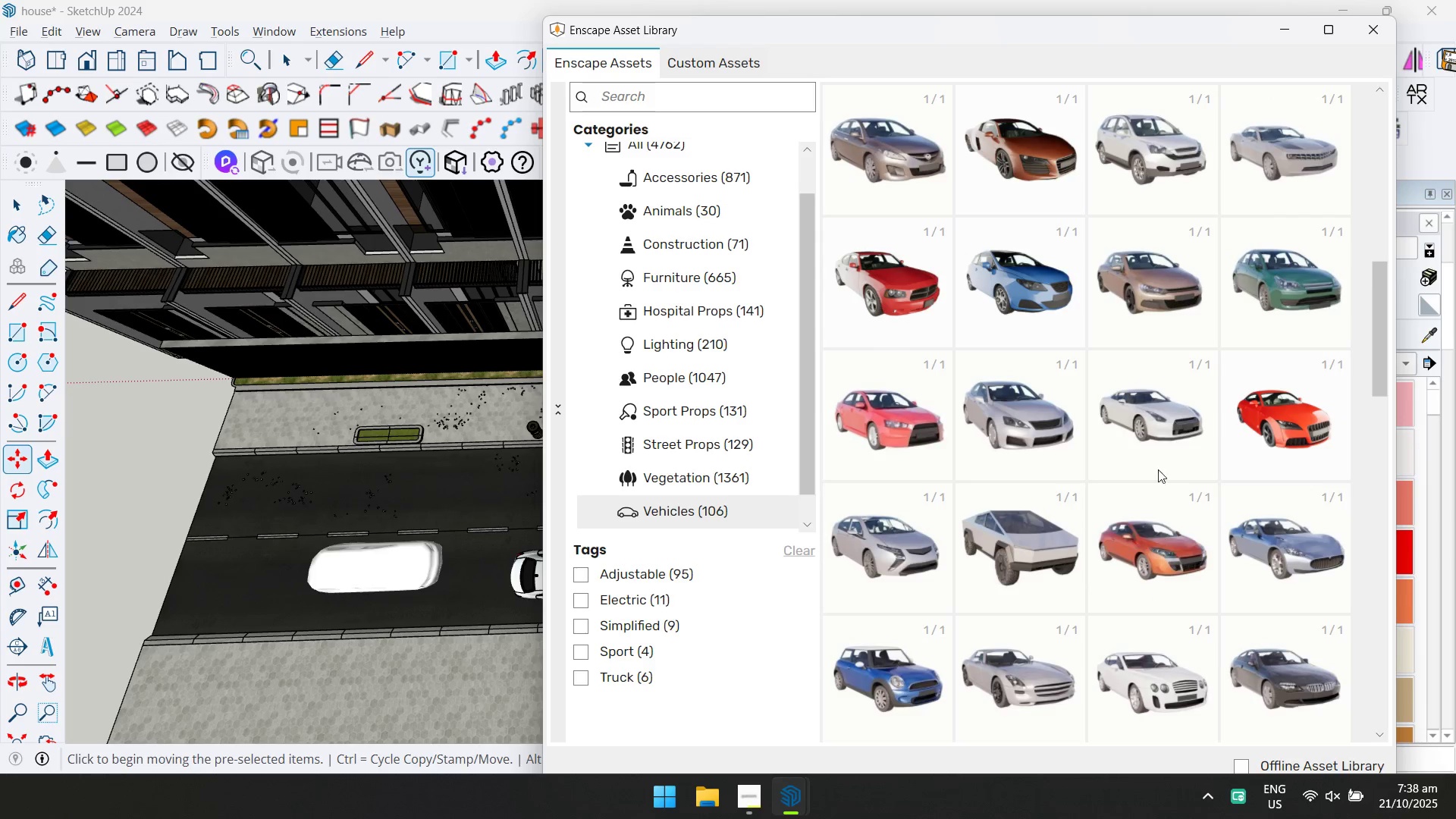 
left_click([1147, 417])
 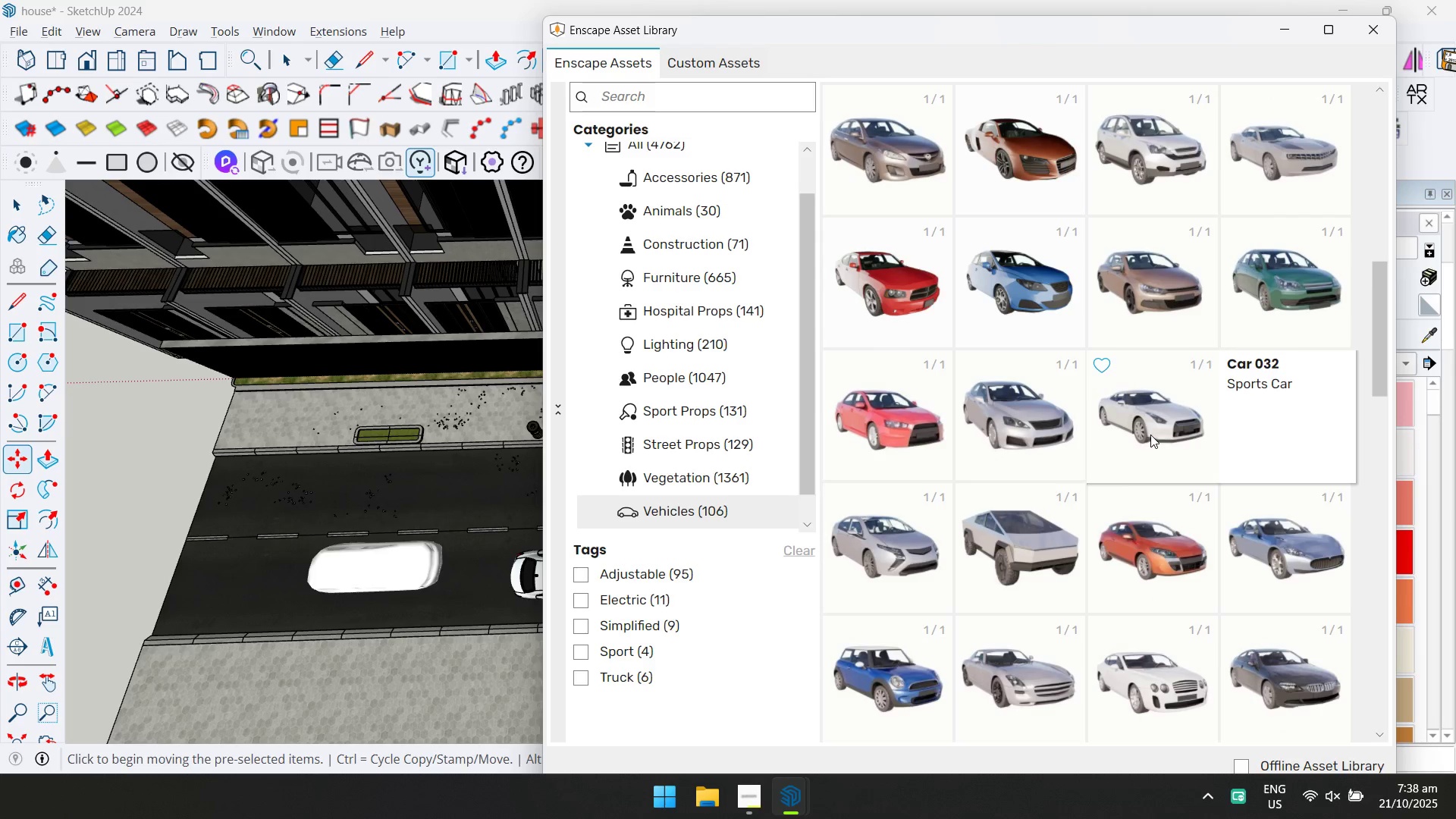 
left_click([1152, 431])
 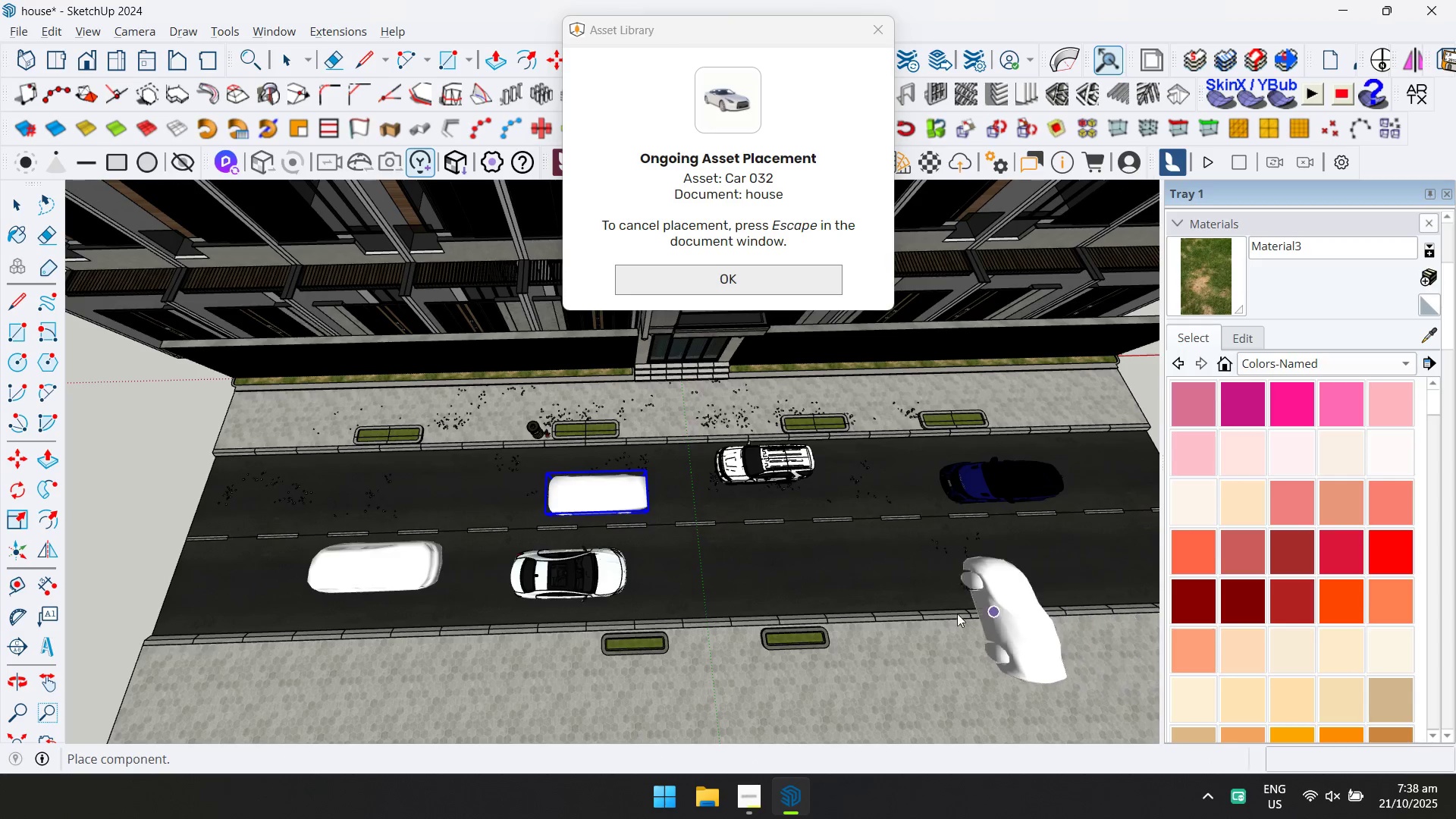 
scroll: coordinate [840, 600], scroll_direction: up, amount: 2.0
 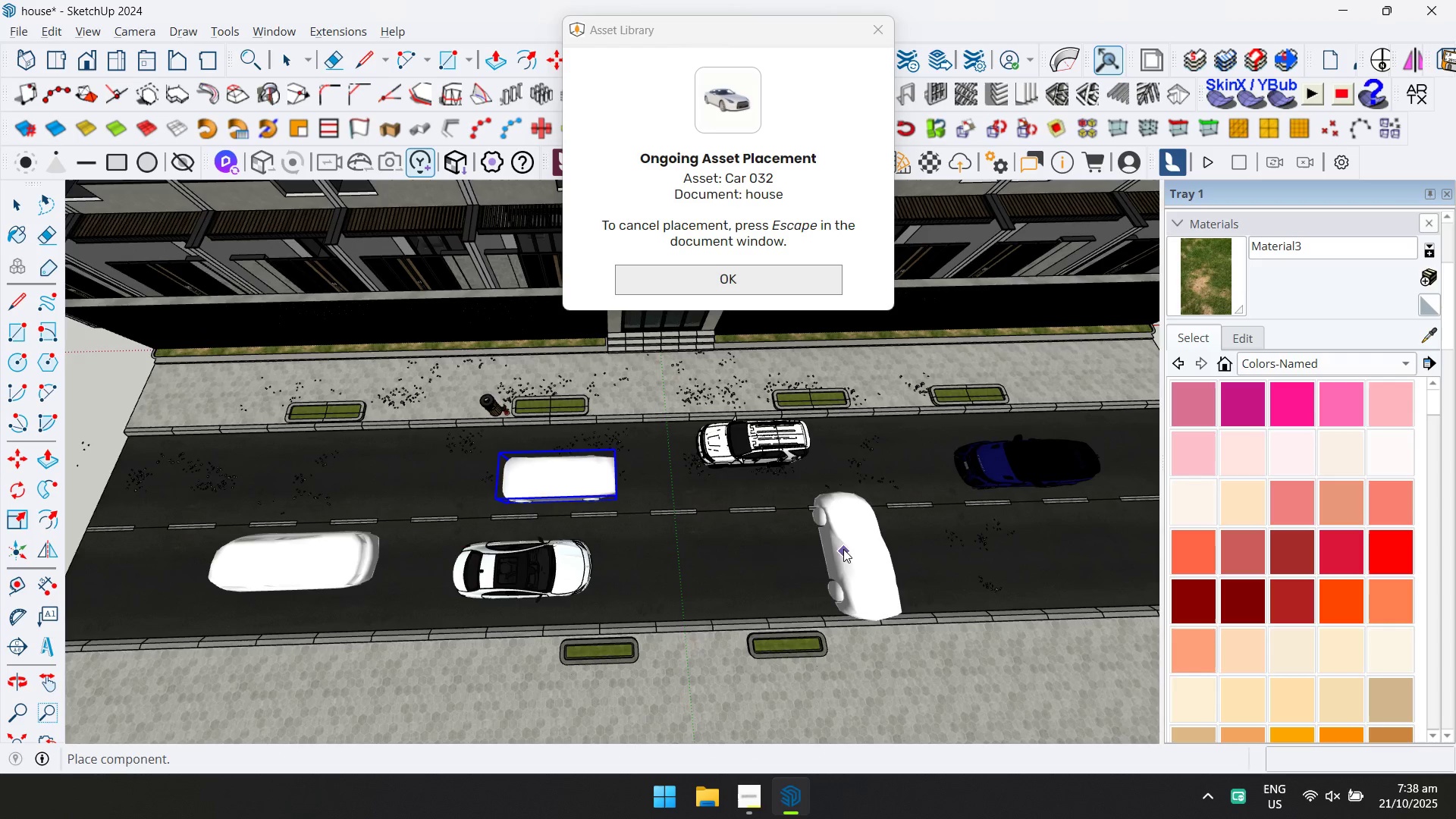 
left_click([843, 548])
 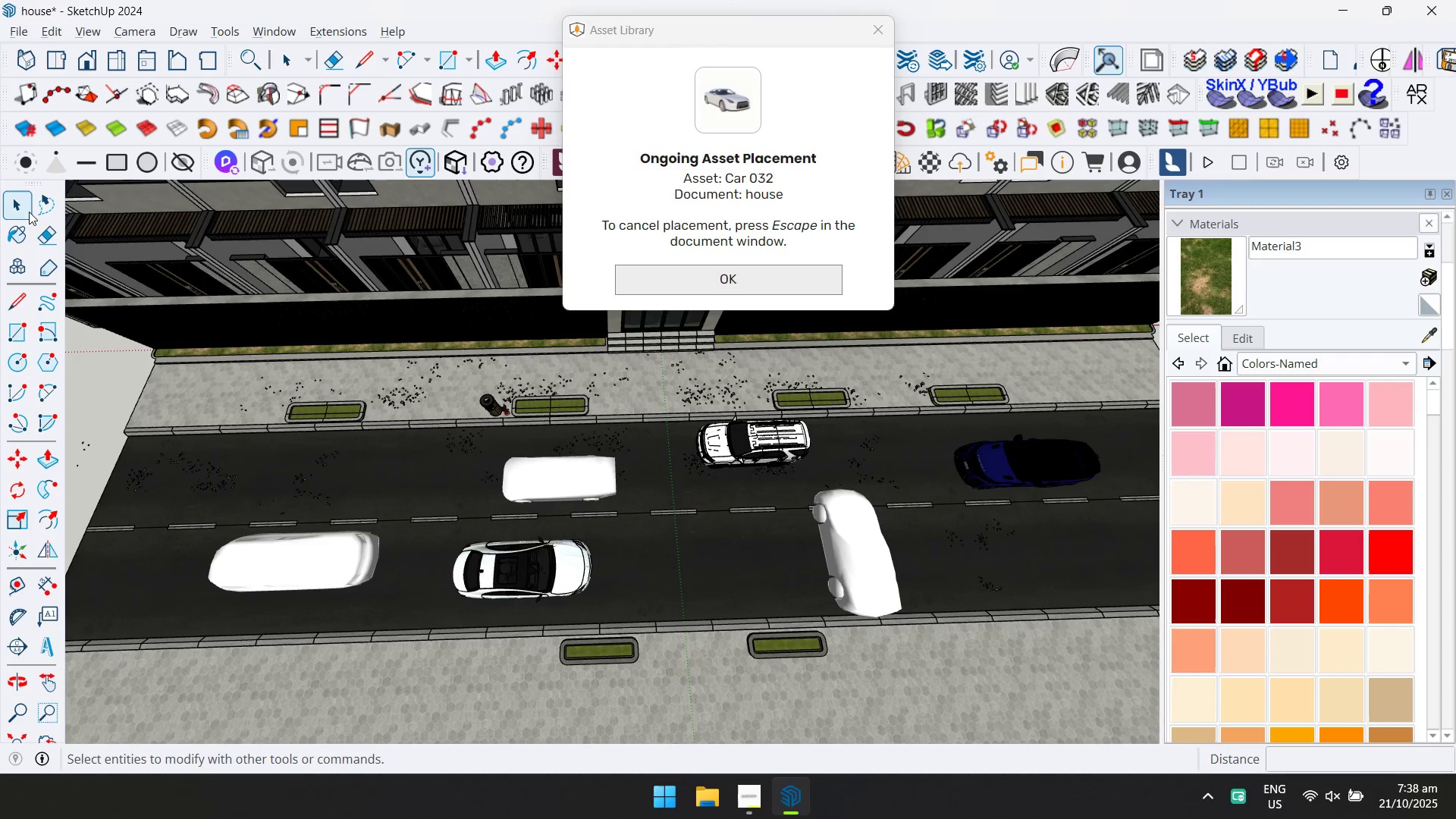 
left_click([27, 212])
 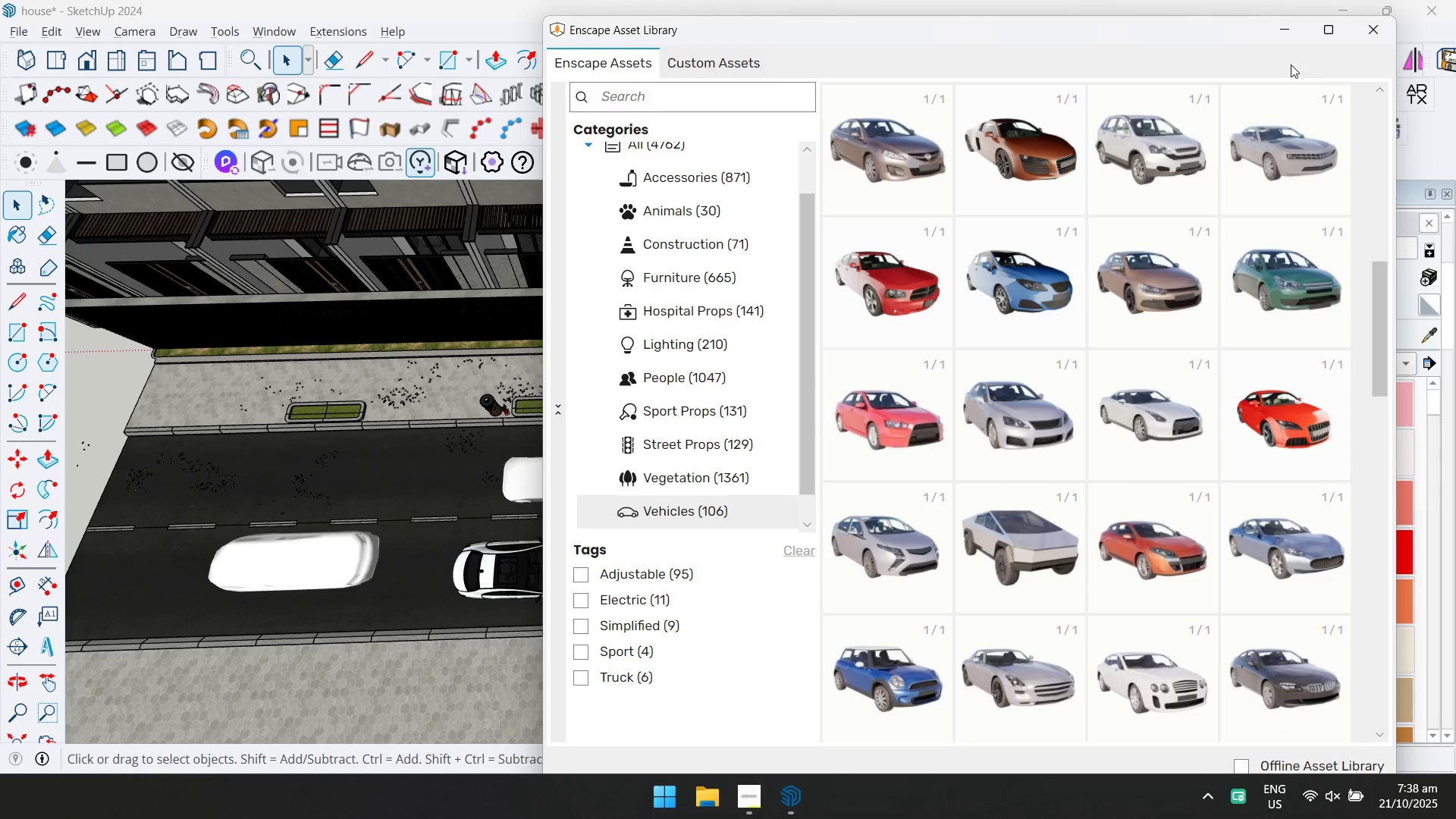 
left_click([1289, 33])
 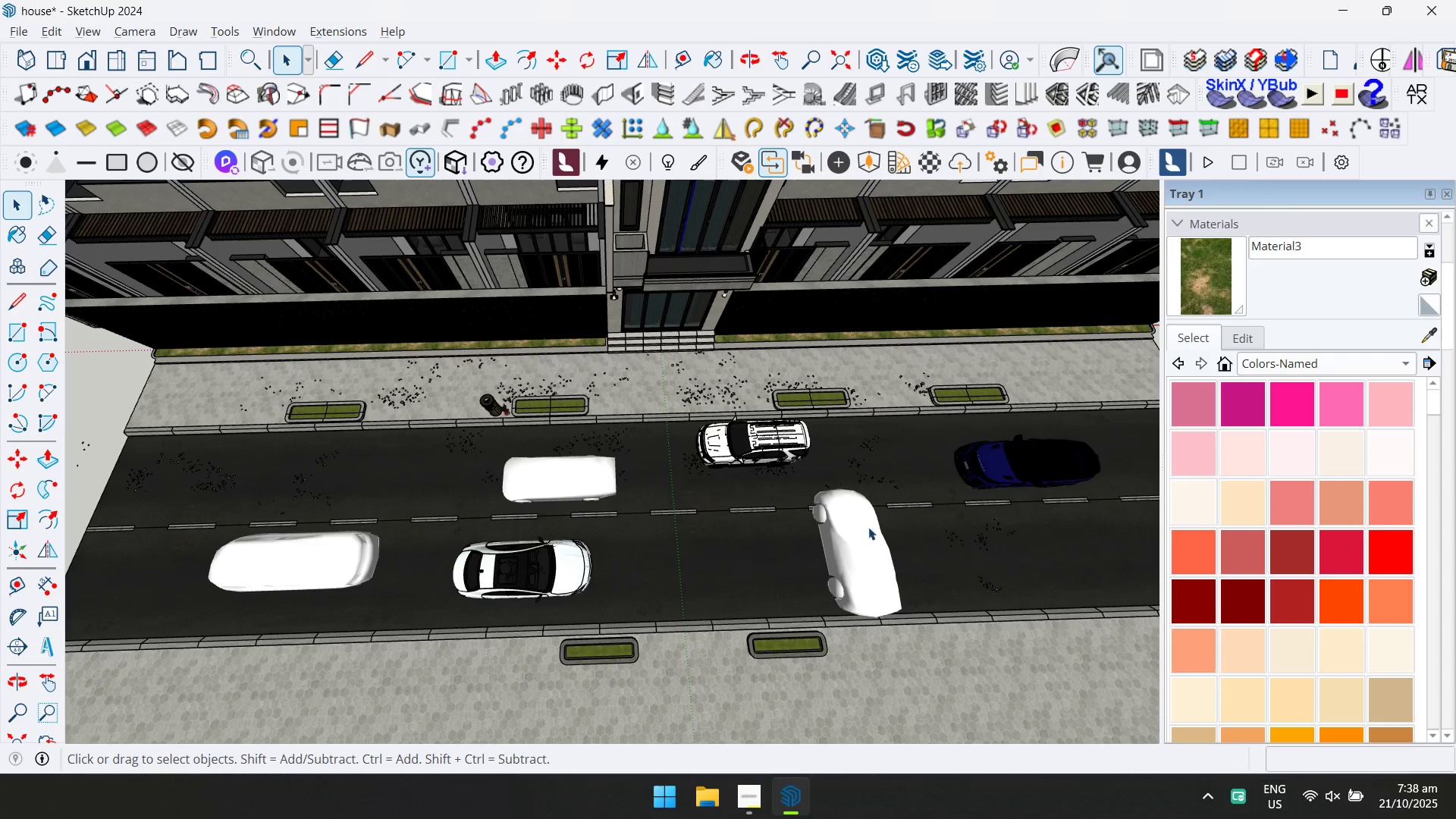 
left_click([852, 541])
 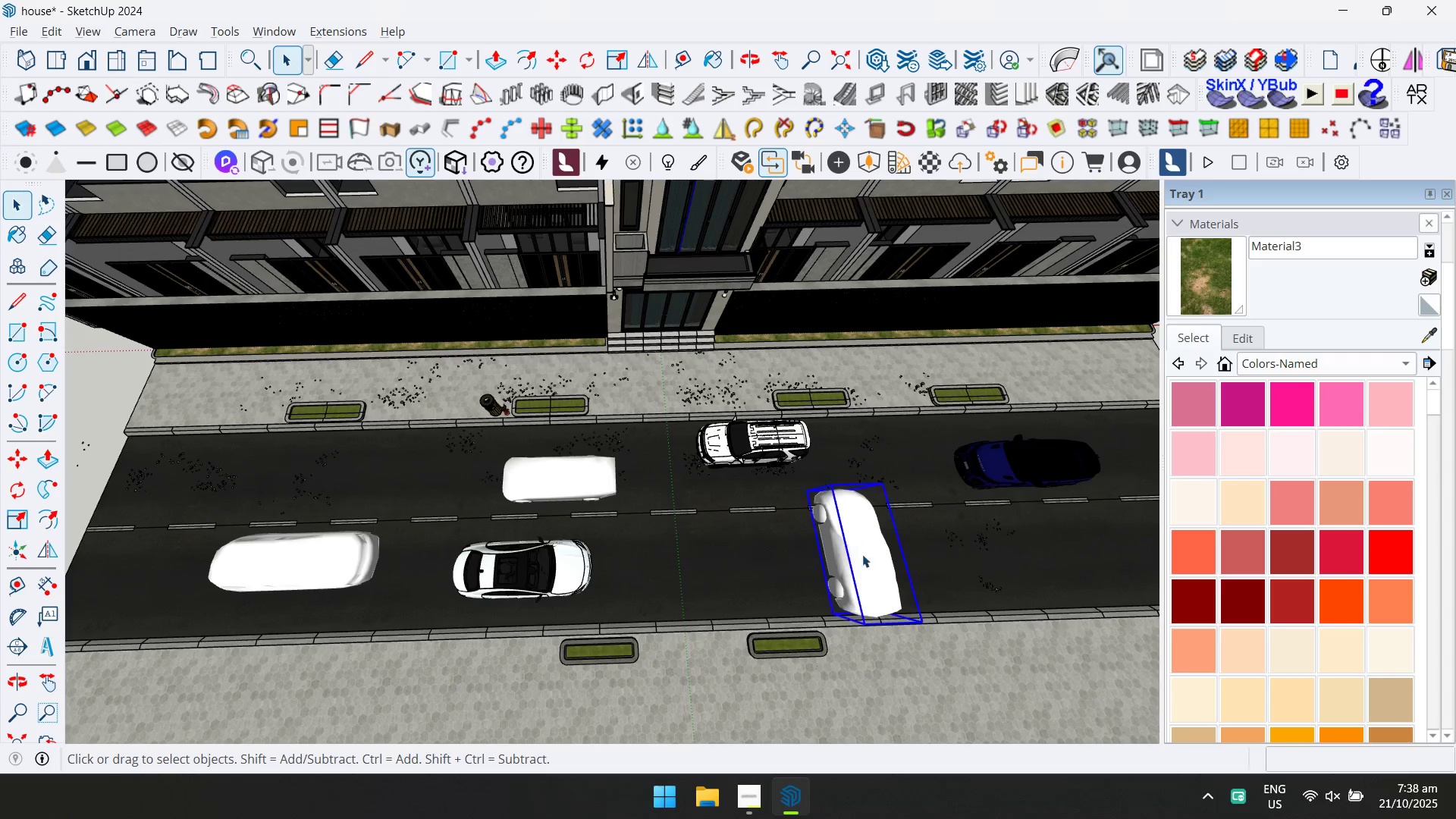 
scroll: coordinate [925, 582], scroll_direction: up, amount: 5.0
 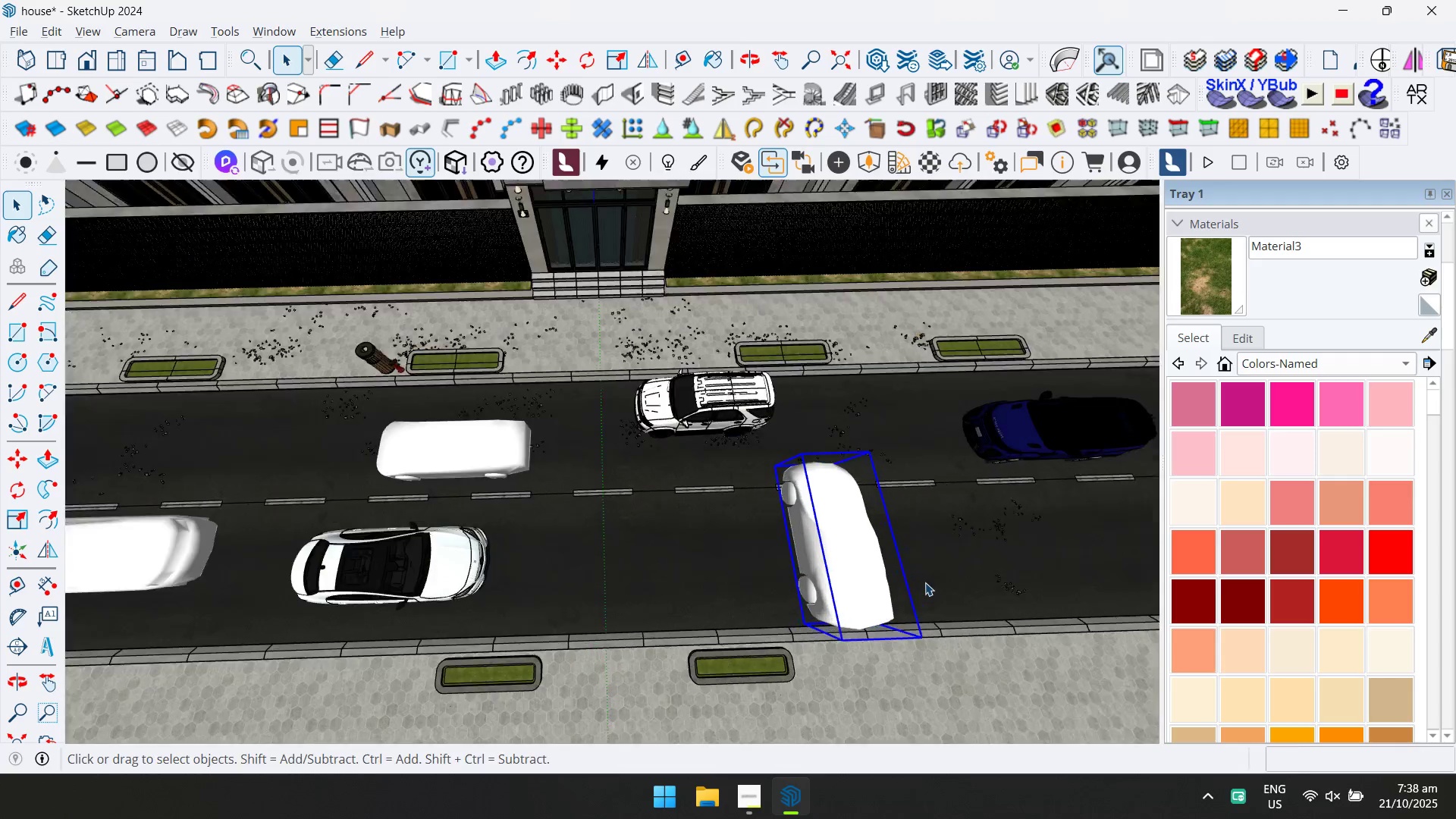 
key(Q)
 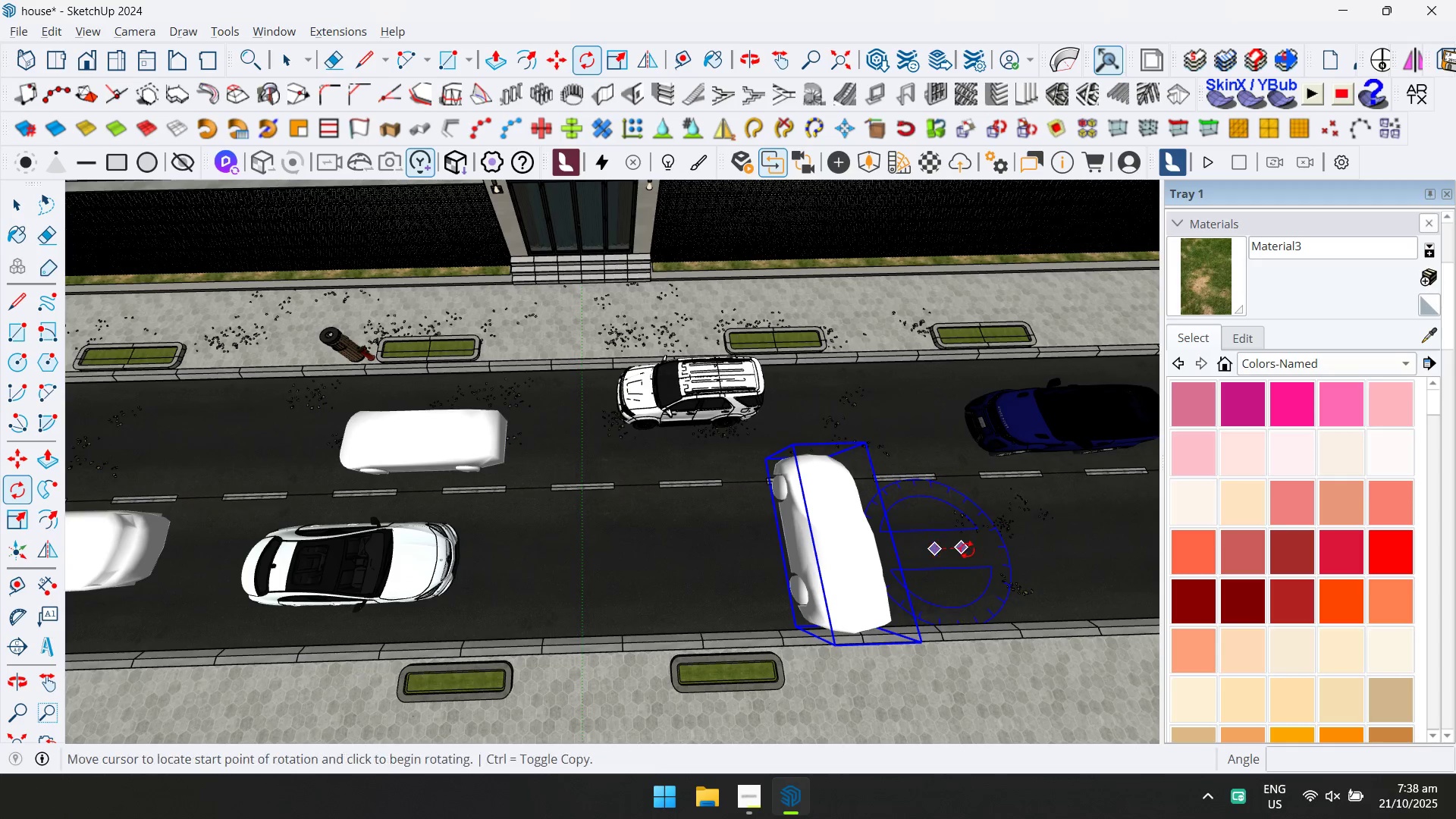 
double_click([970, 551])
 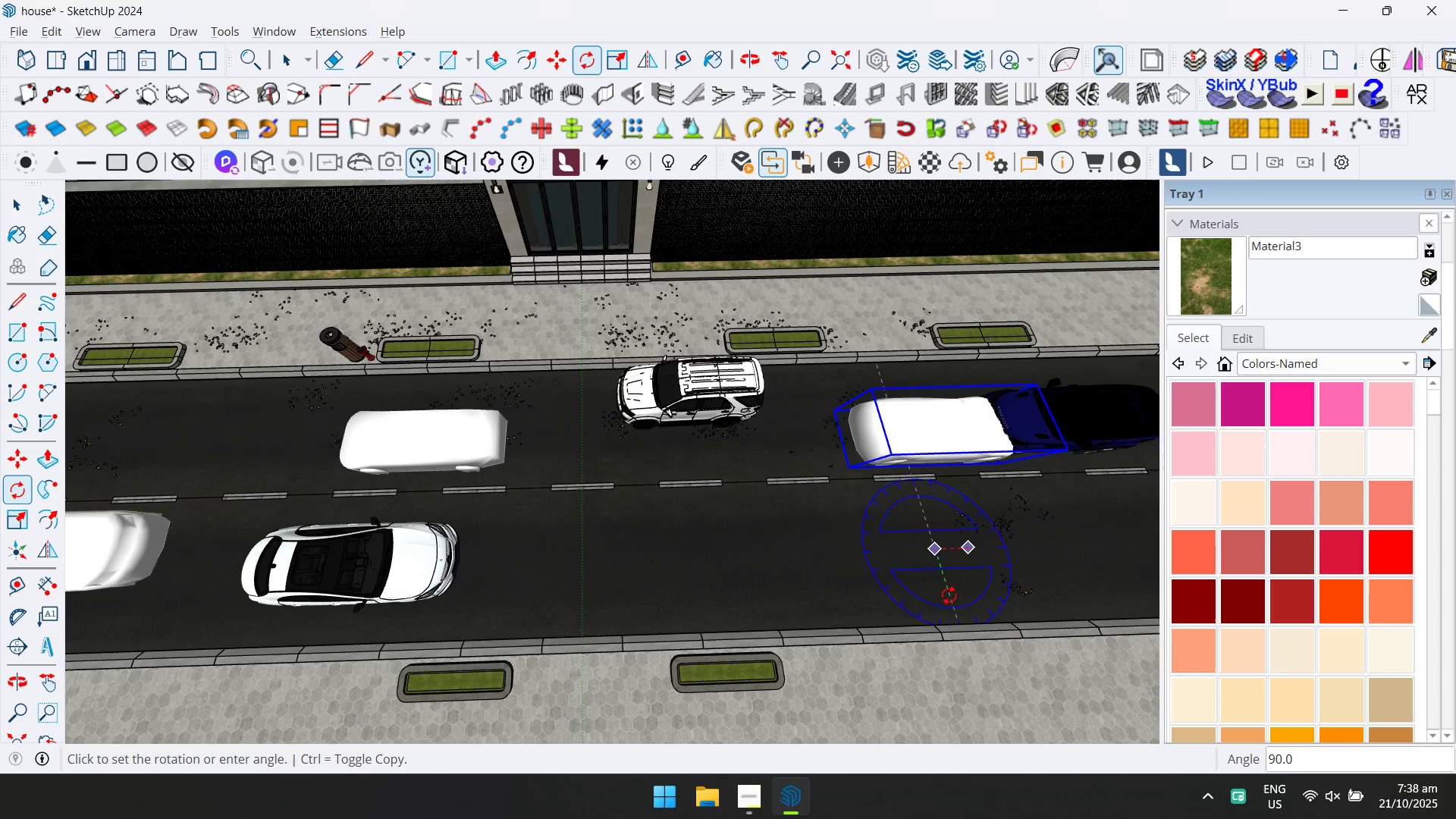 
left_click([949, 596])
 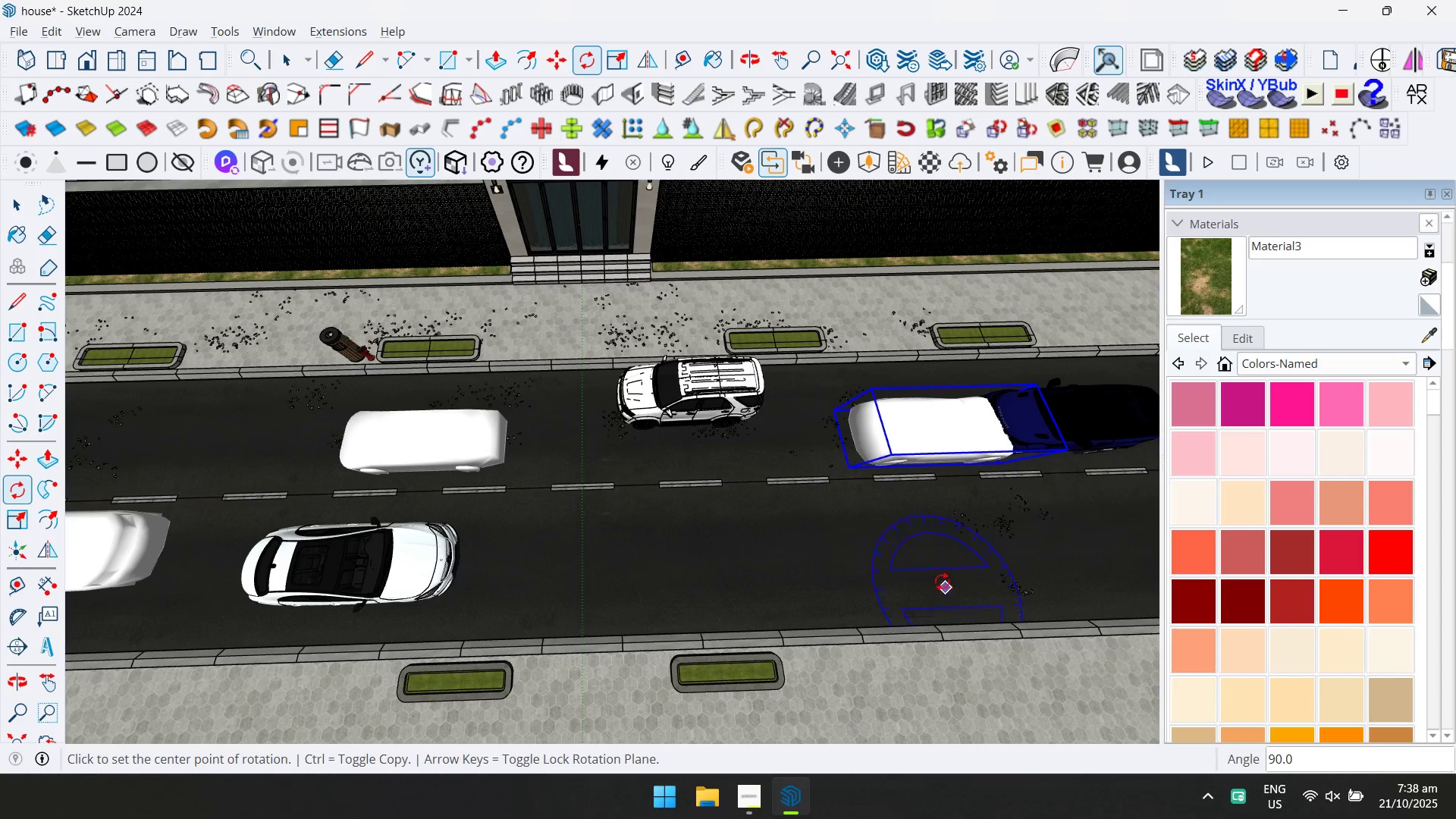 
key(M)
 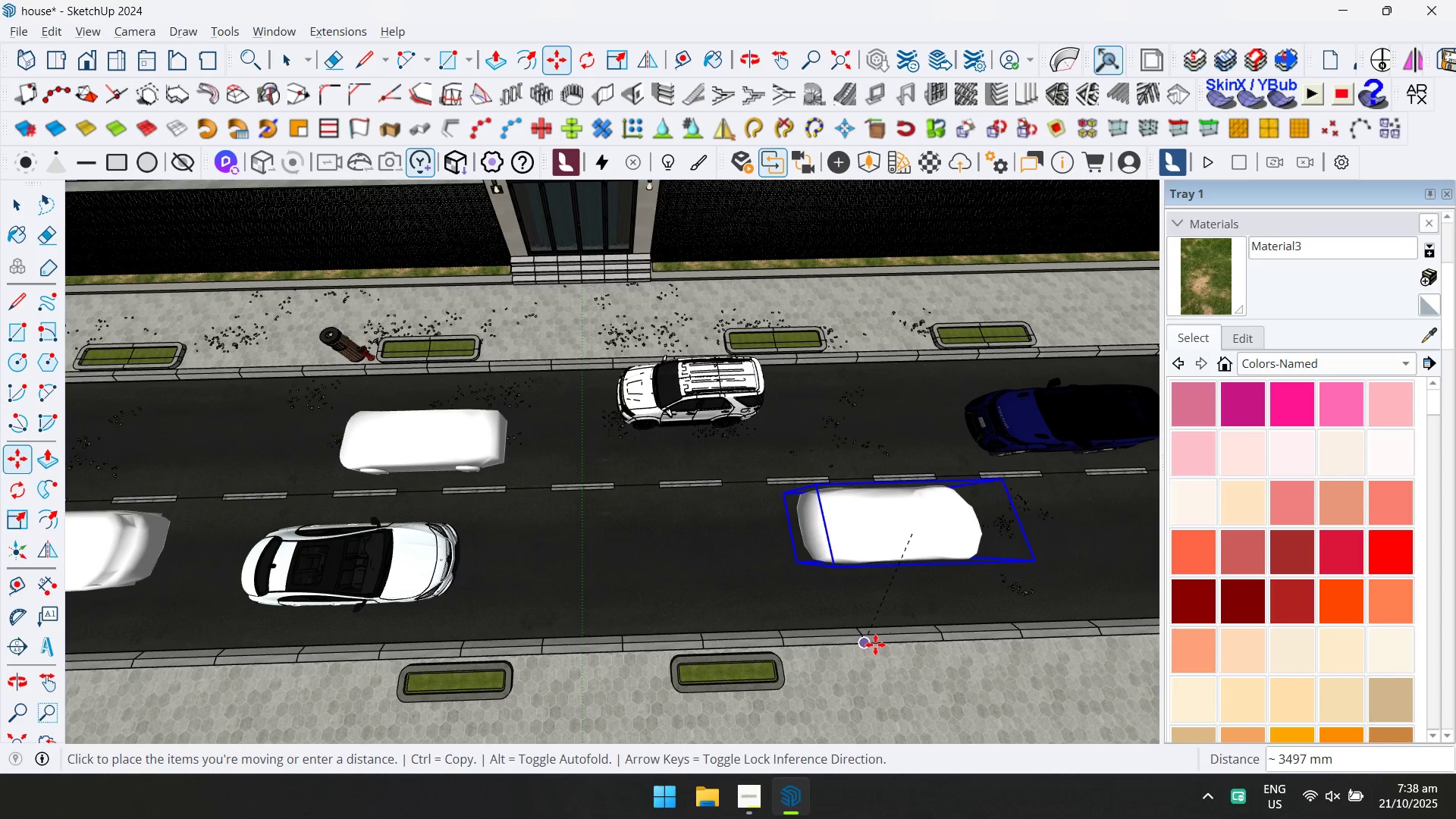 
left_click([875, 645])
 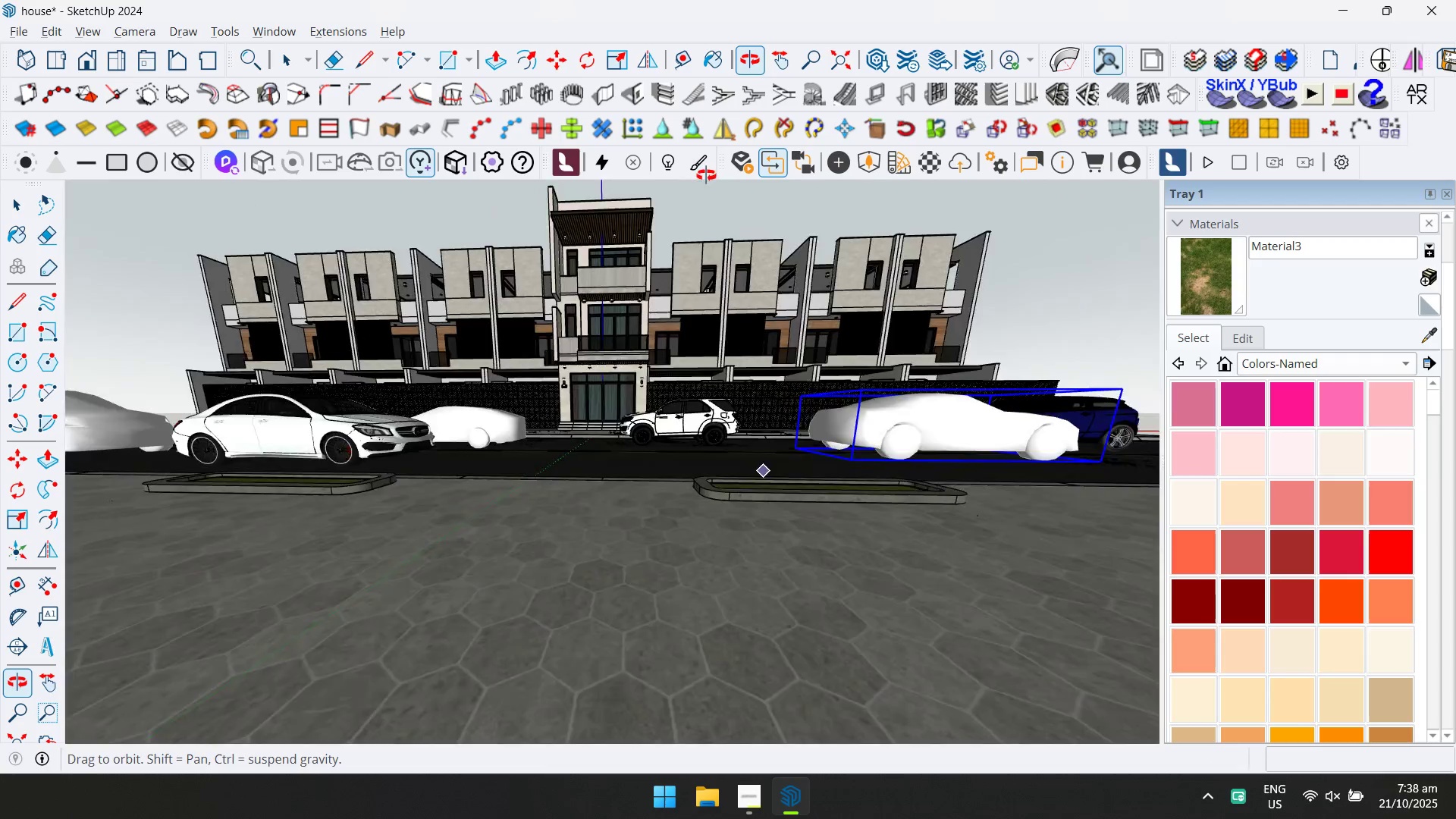 
scroll: coordinate [739, 442], scroll_direction: down, amount: 4.0
 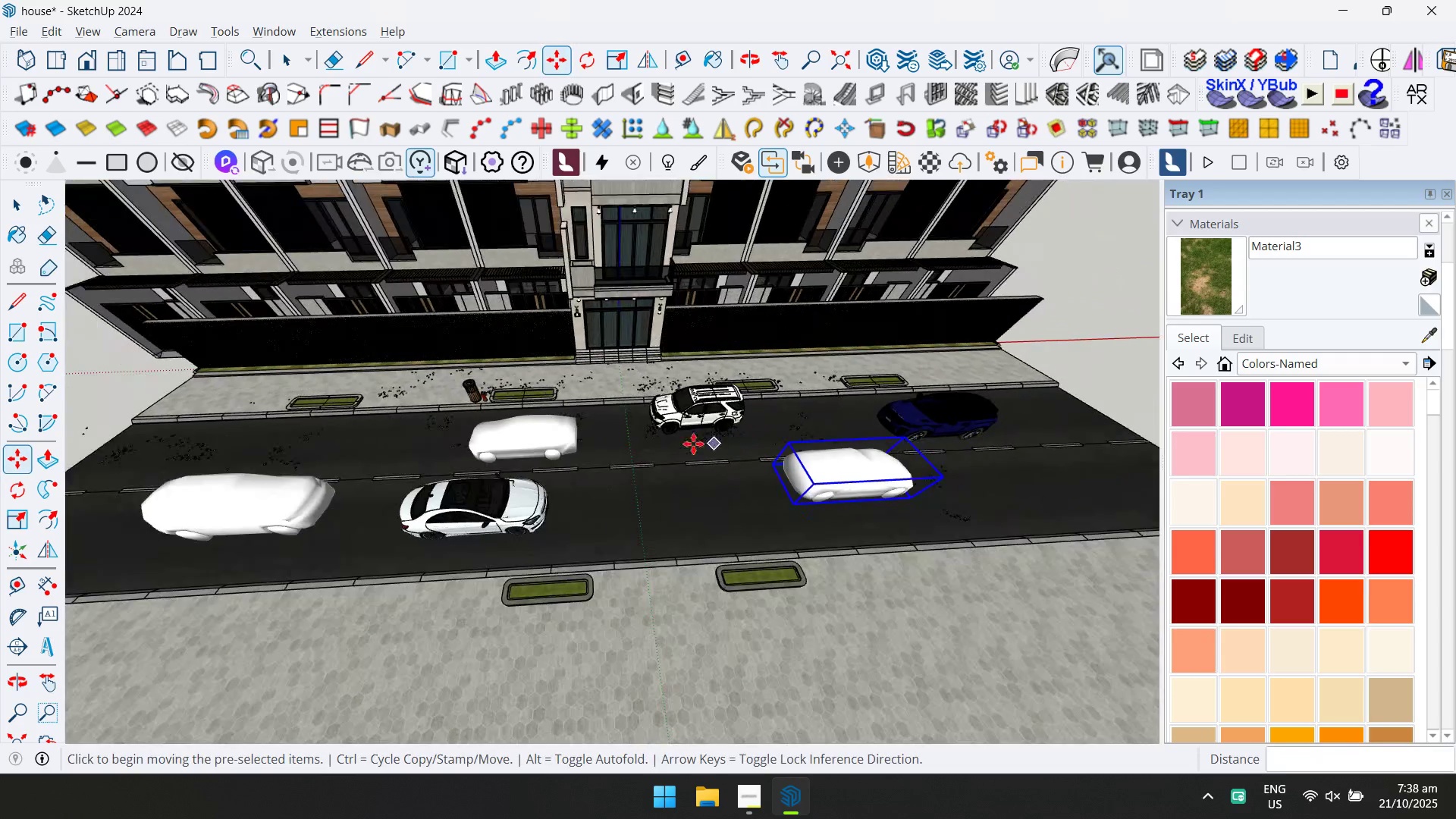 
key(Shift+ShiftLeft)
 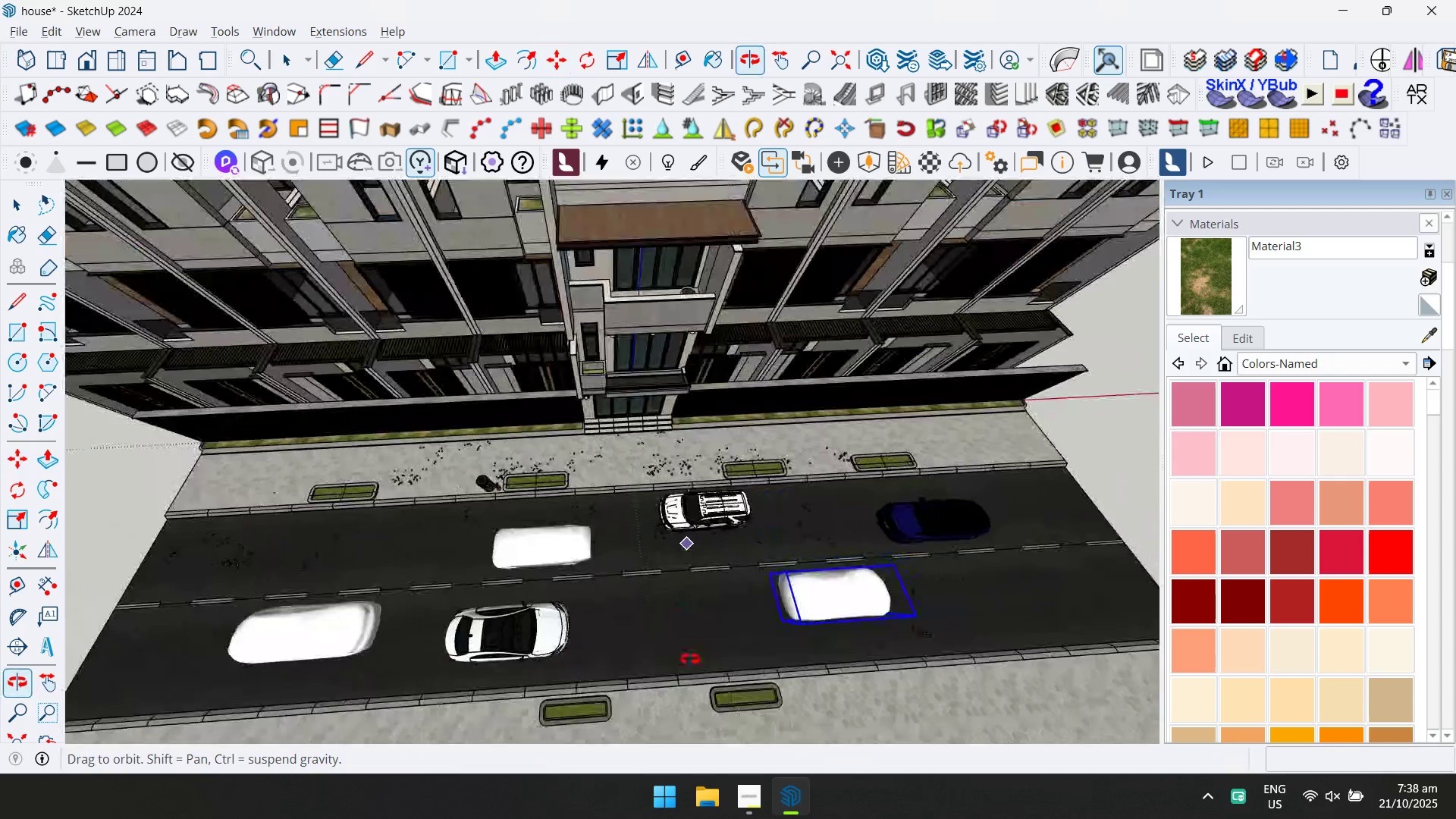 
key(Shift+ShiftLeft)
 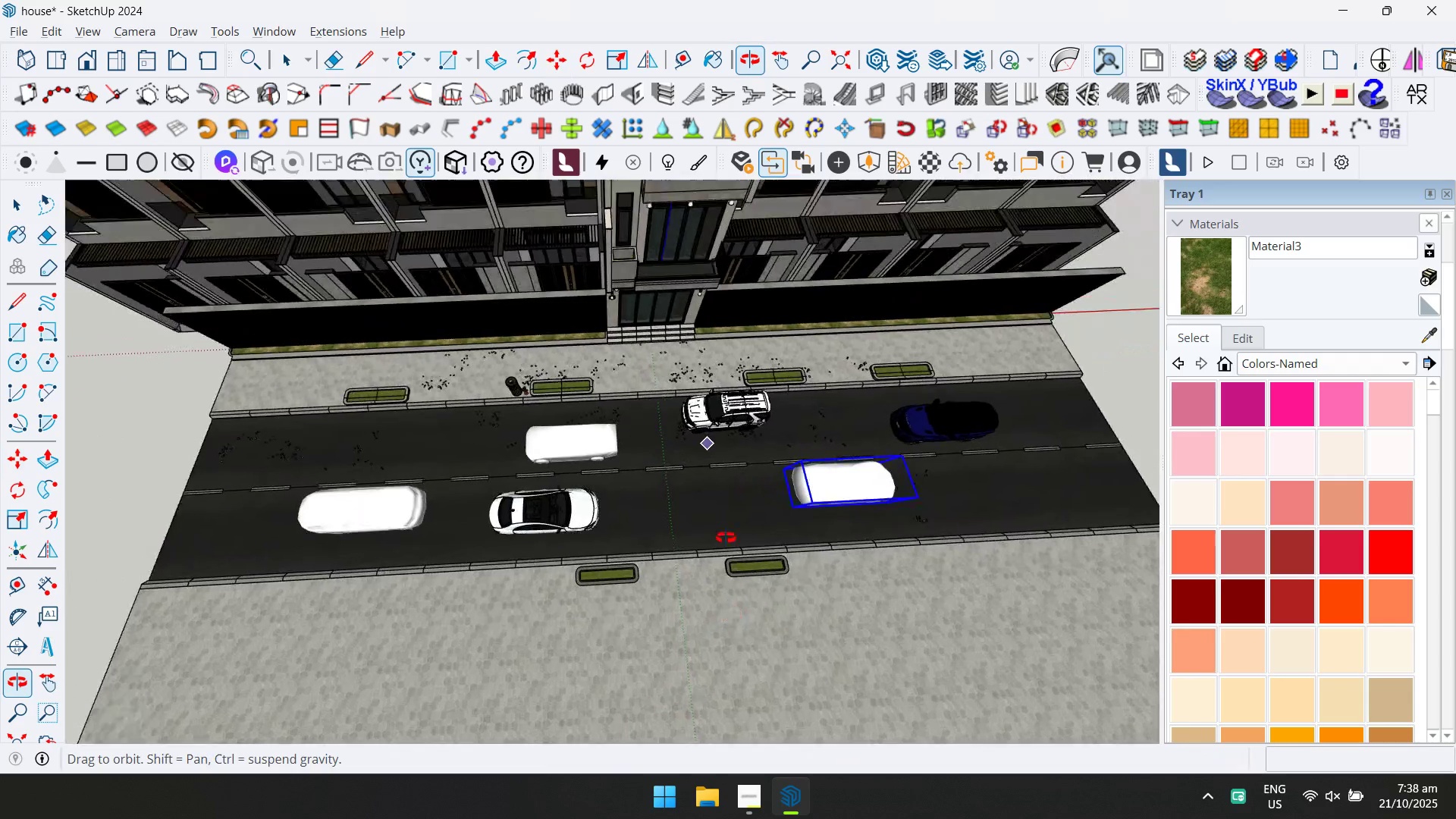 
scroll: coordinate [752, 390], scroll_direction: down, amount: 1.0
 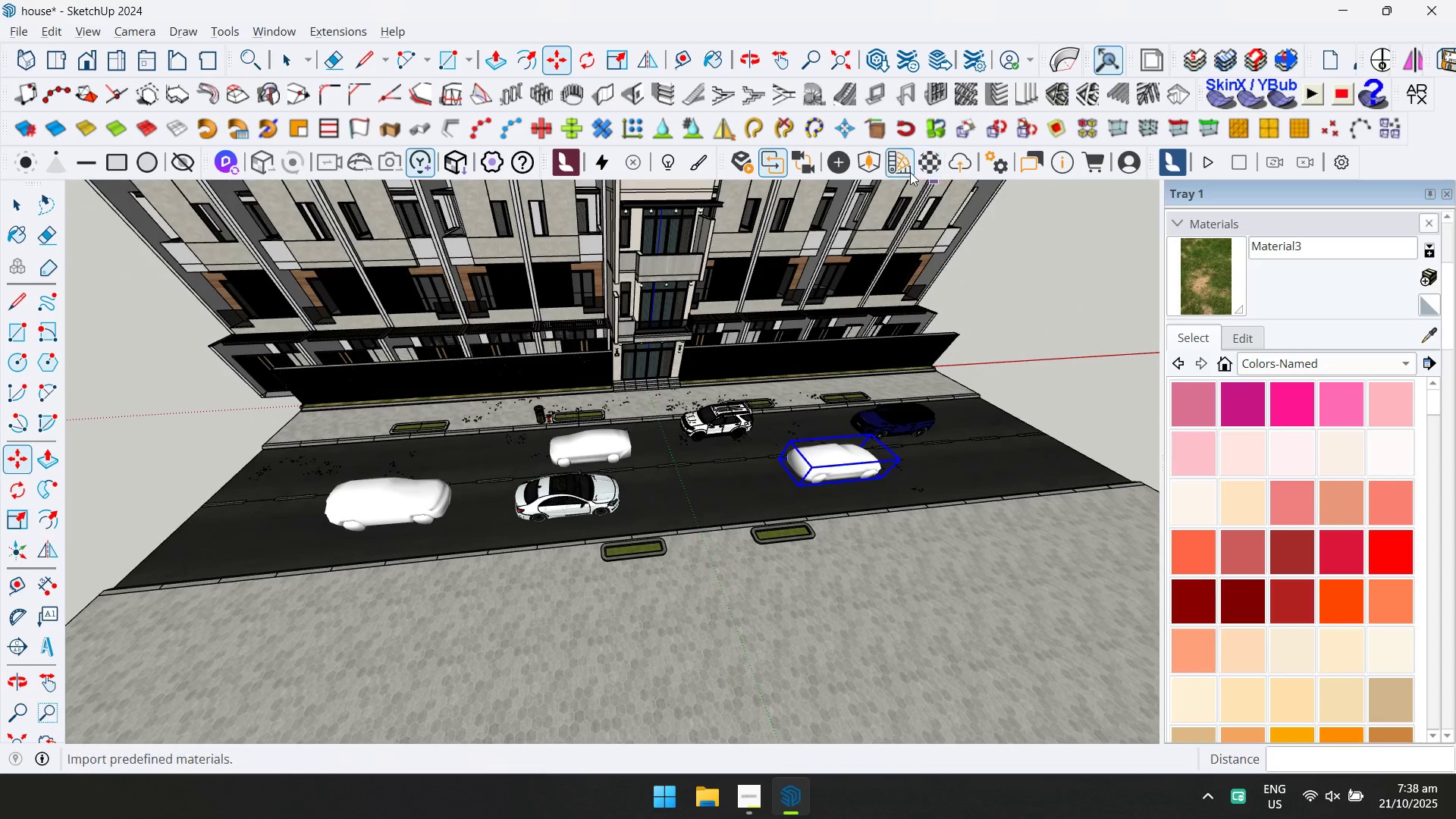 
left_click([878, 165])
 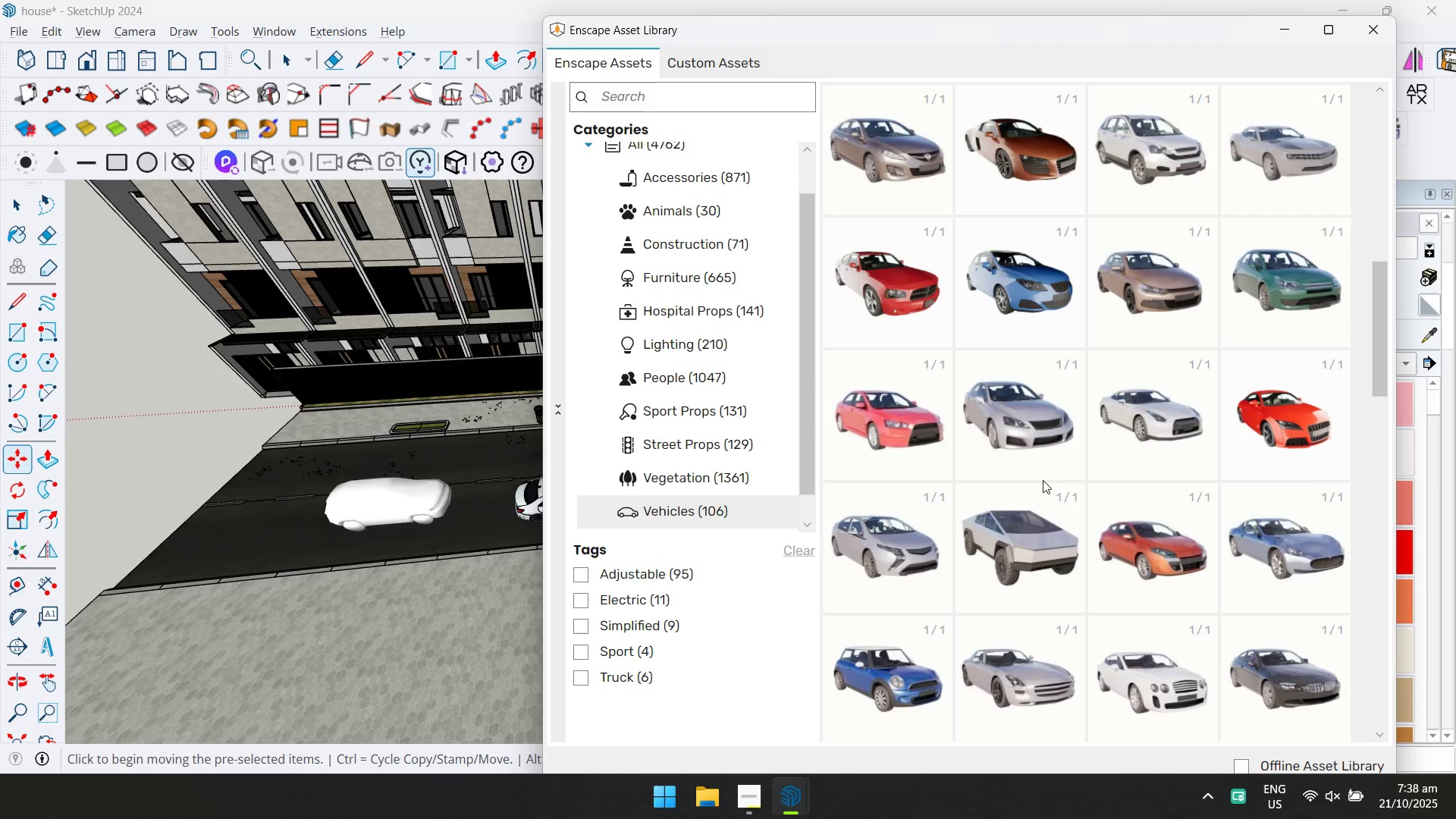 
scroll: coordinate [916, 602], scroll_direction: down, amount: 9.0
 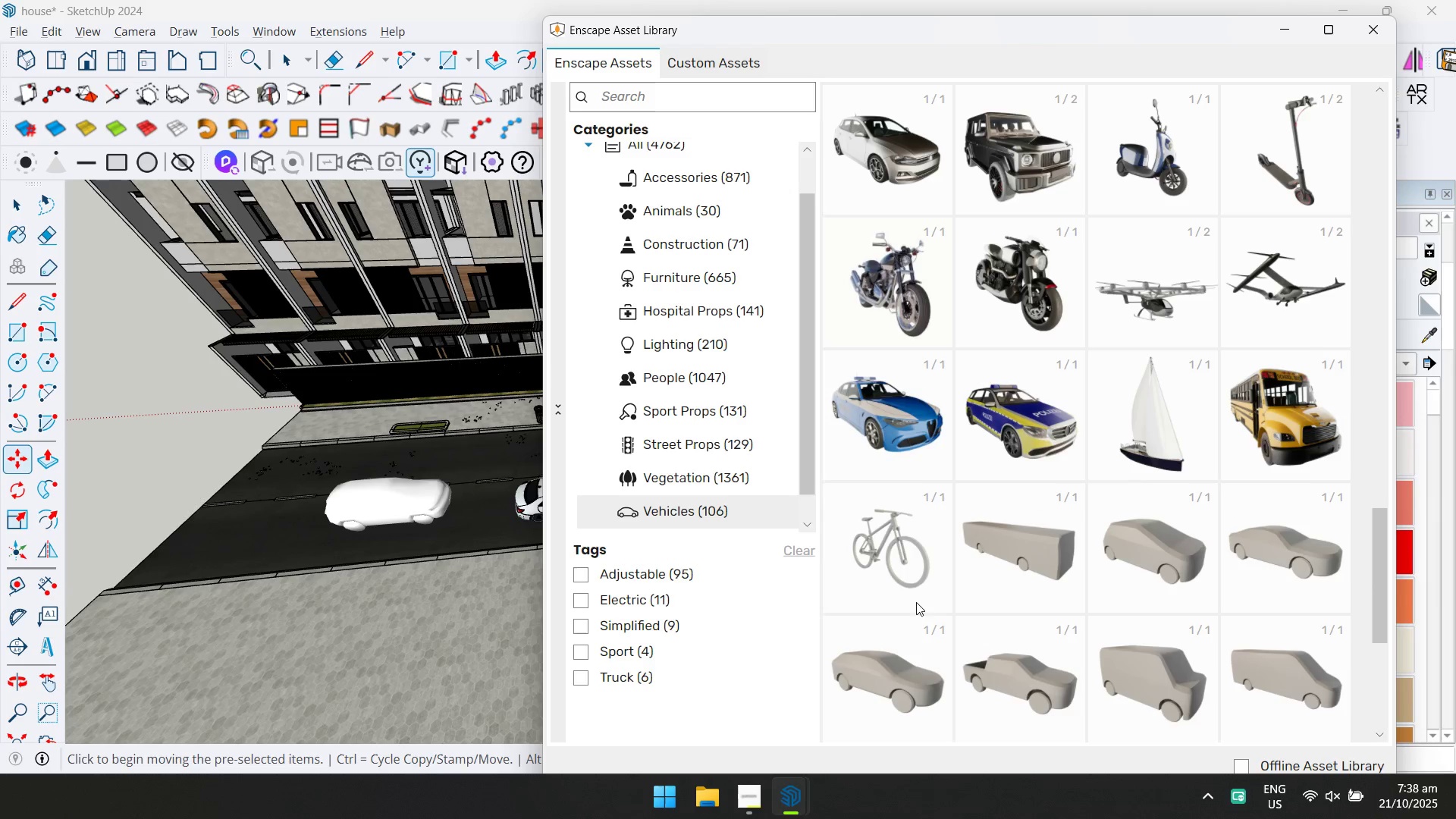 
scroll: coordinate [920, 597], scroll_direction: up, amount: 21.0
 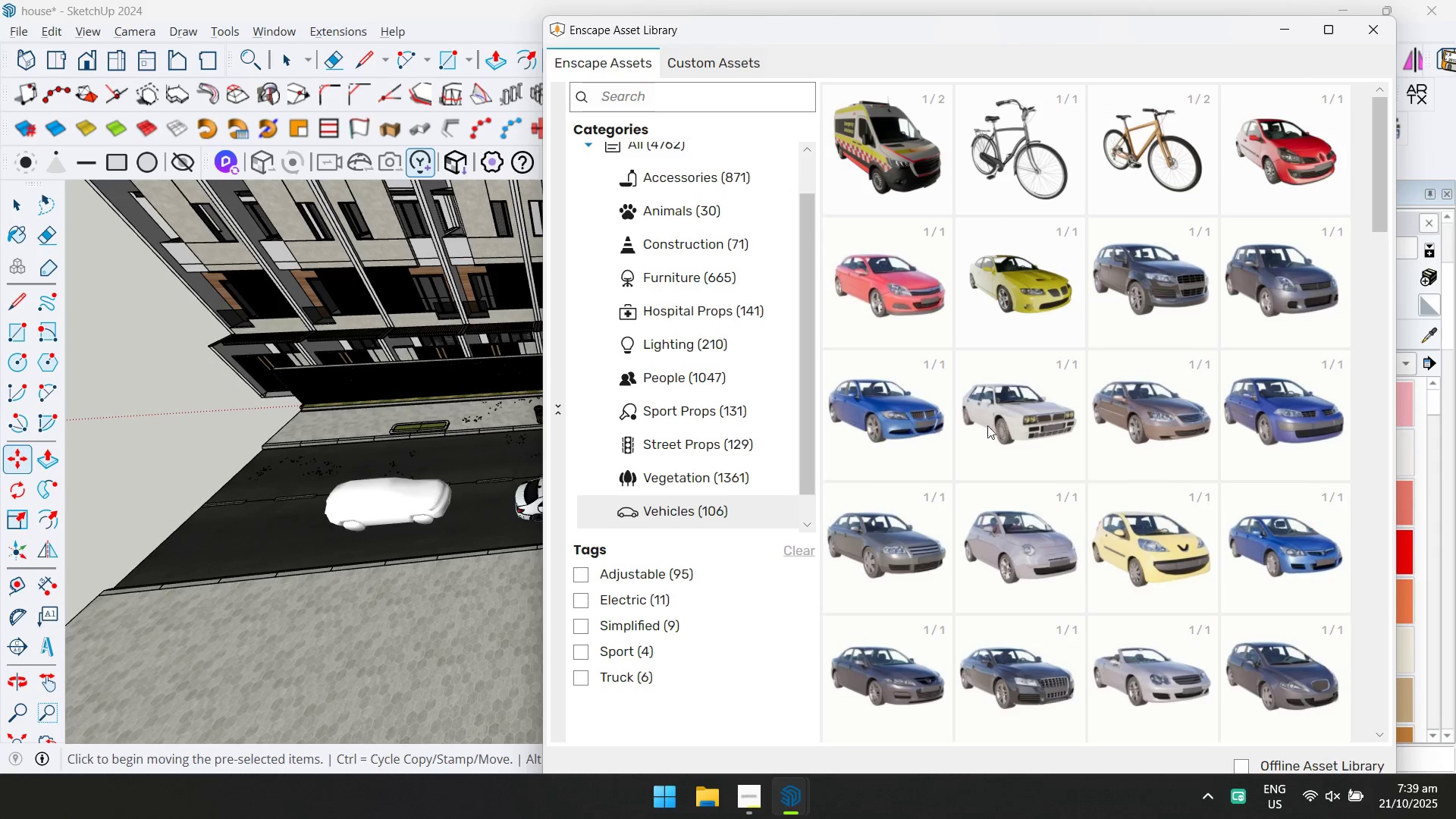 
double_click([1030, 417])
 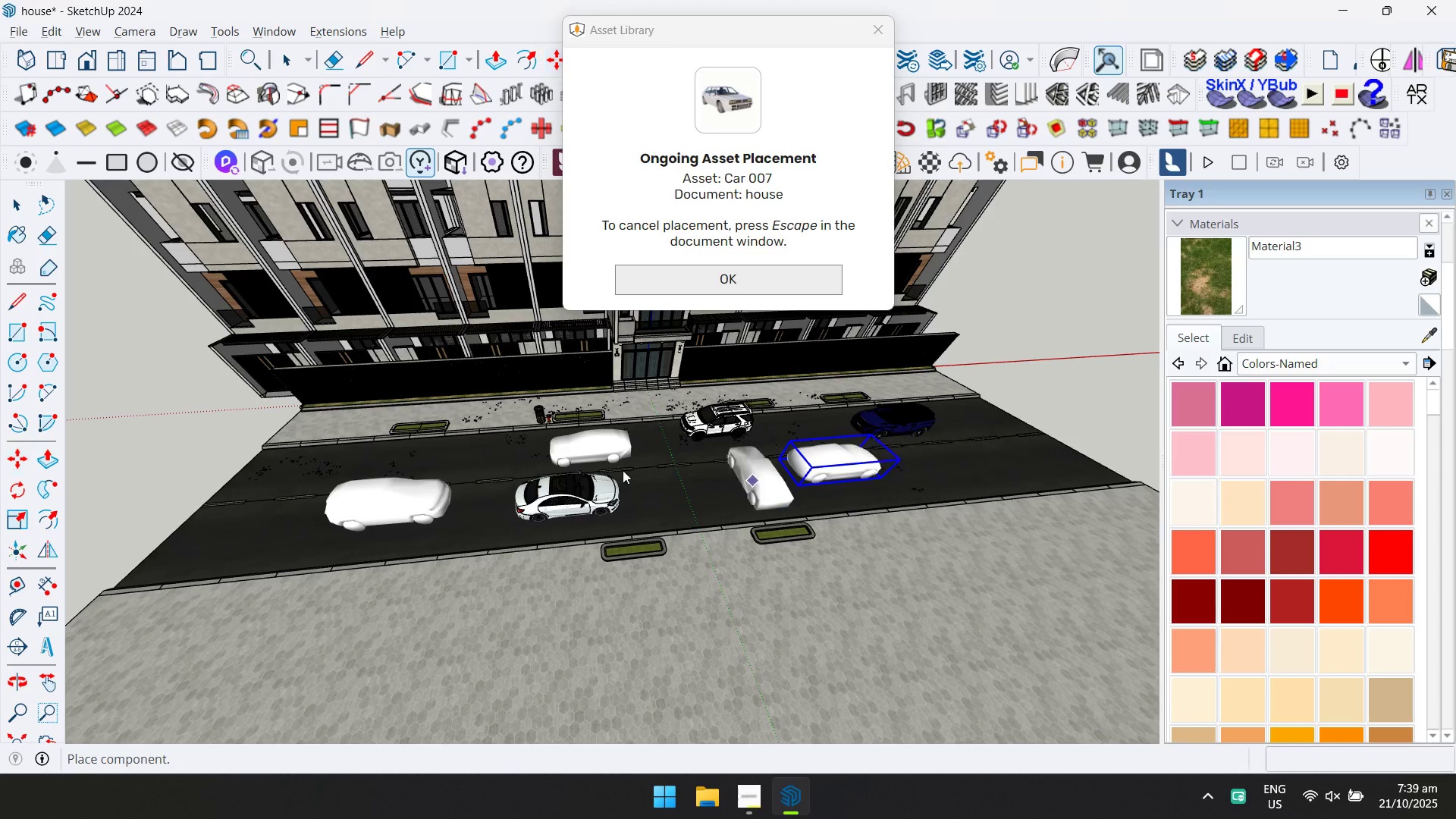 
scroll: coordinate [605, 510], scroll_direction: up, amount: 8.0
 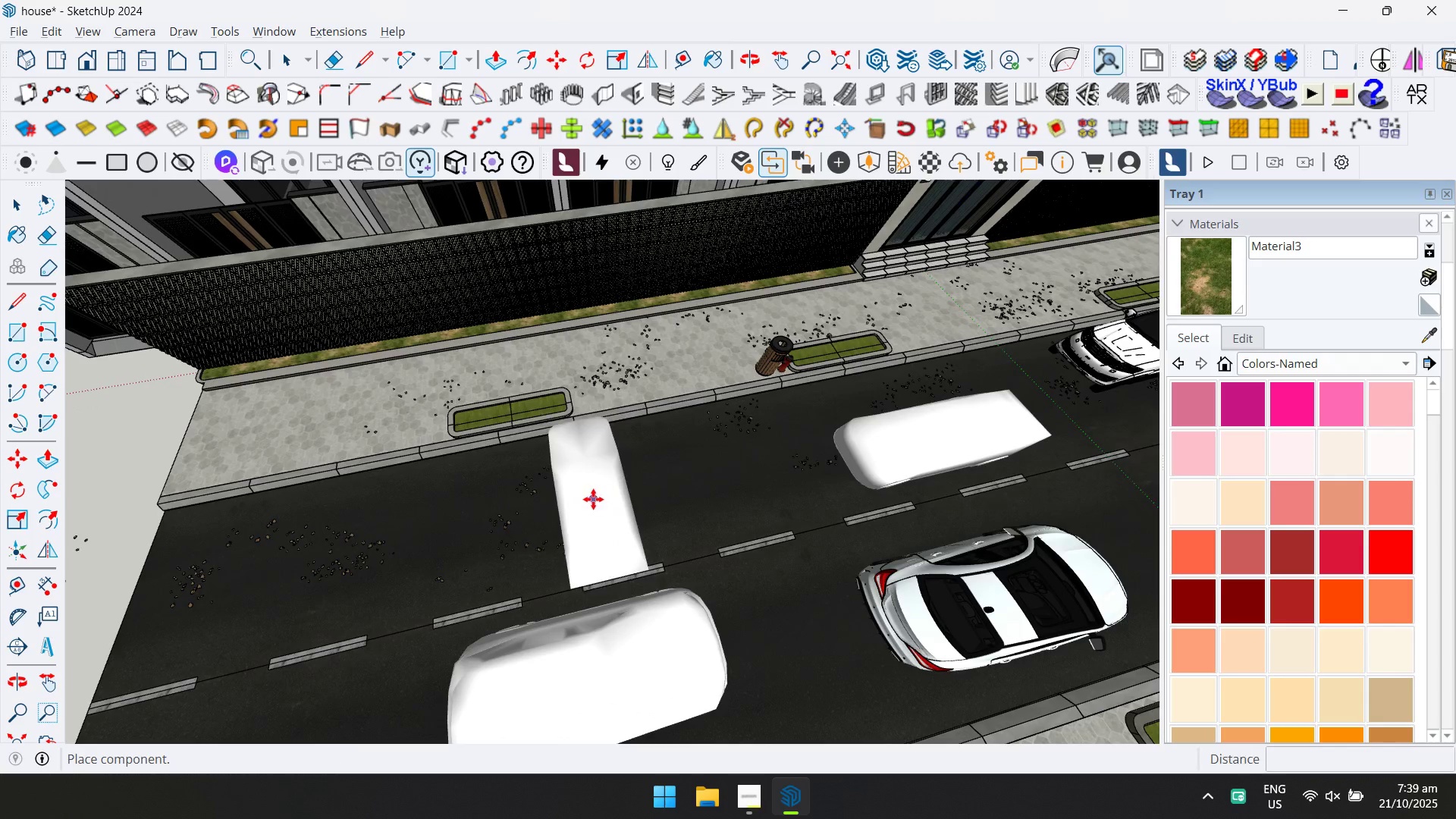 
hold_key(key=ShiftLeft, duration=0.31)
 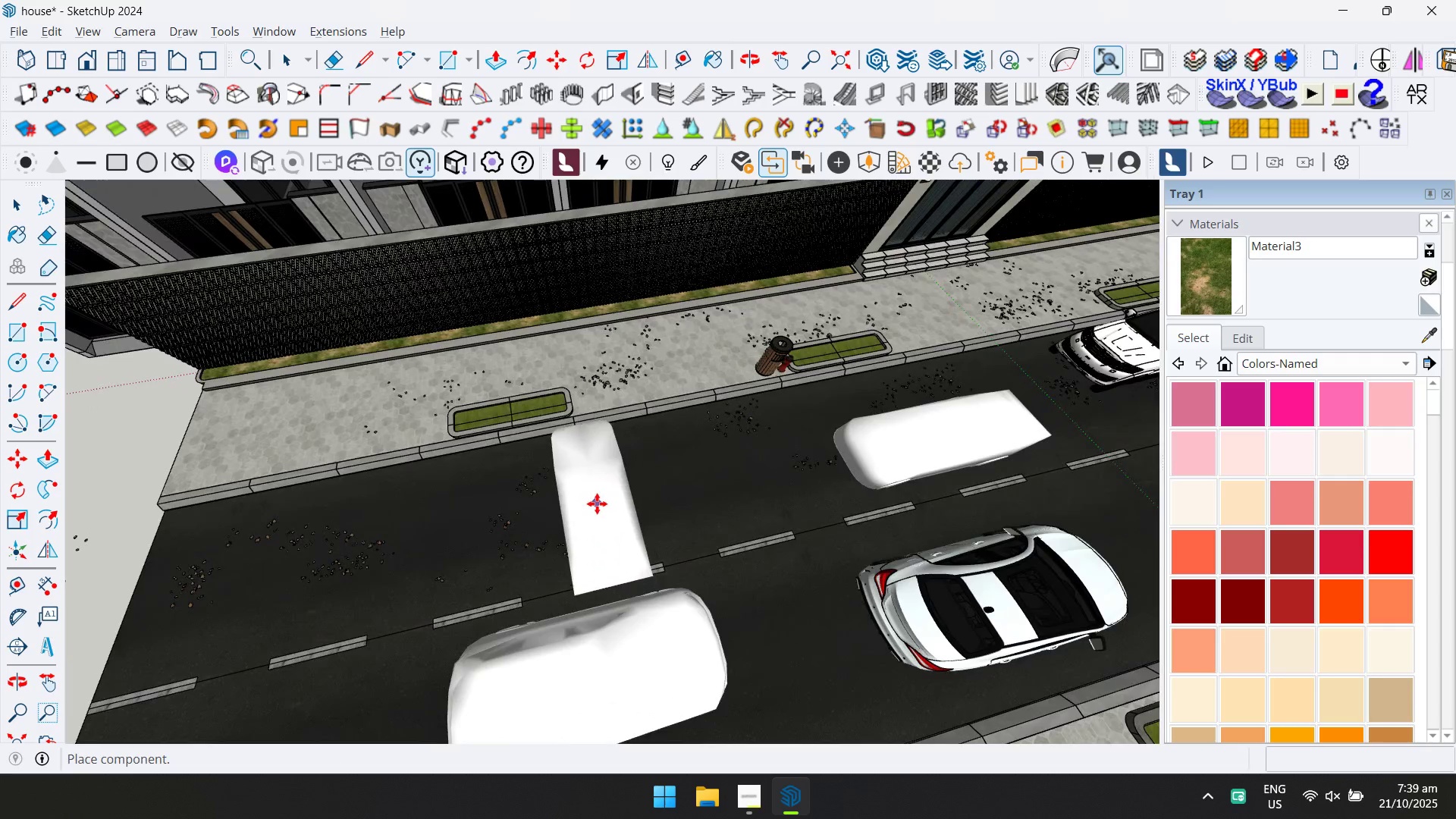 
left_click([594, 499])
 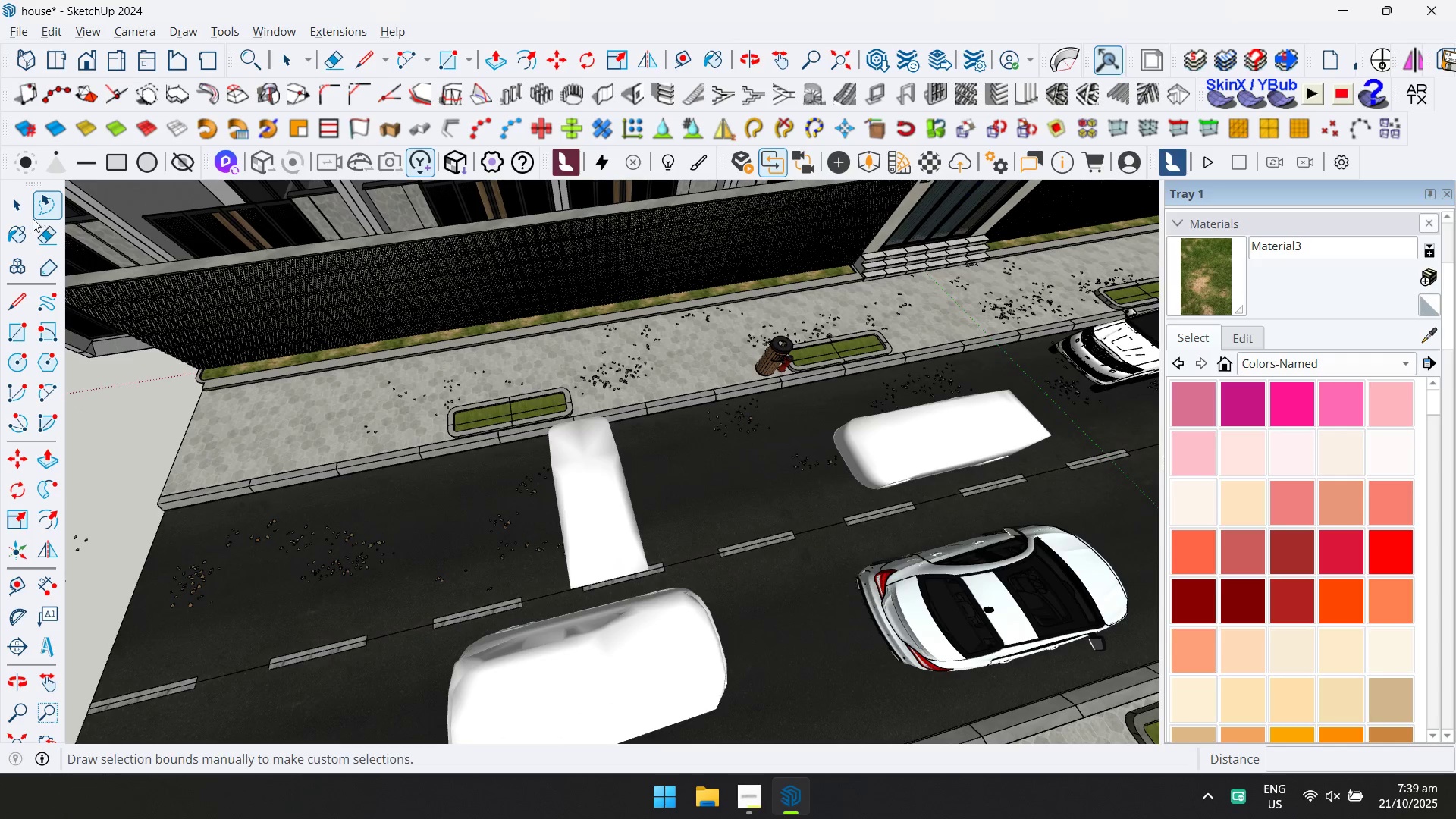 
left_click([20, 219])
 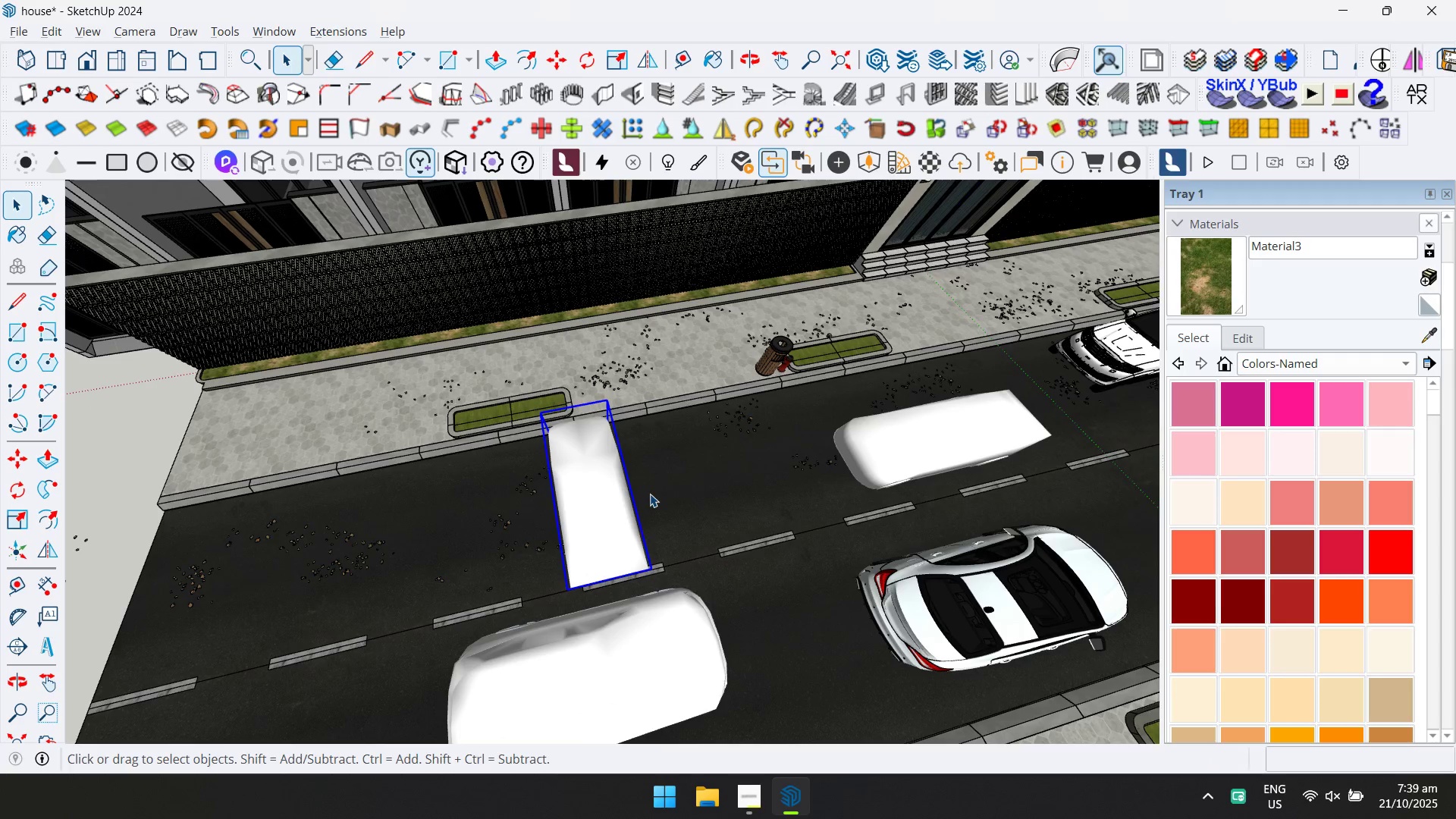 
key(Q)
 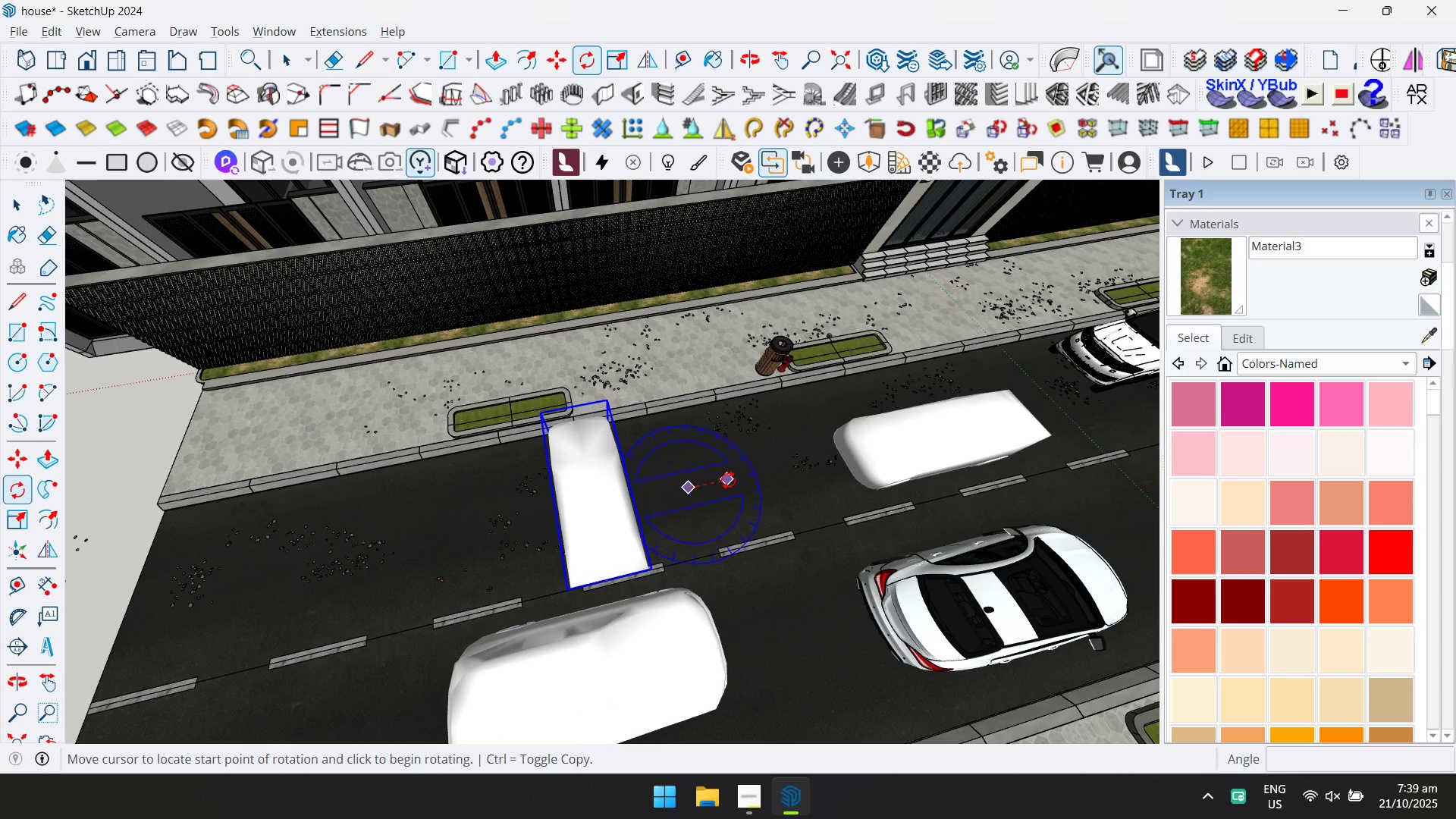 
double_click([730, 480])
 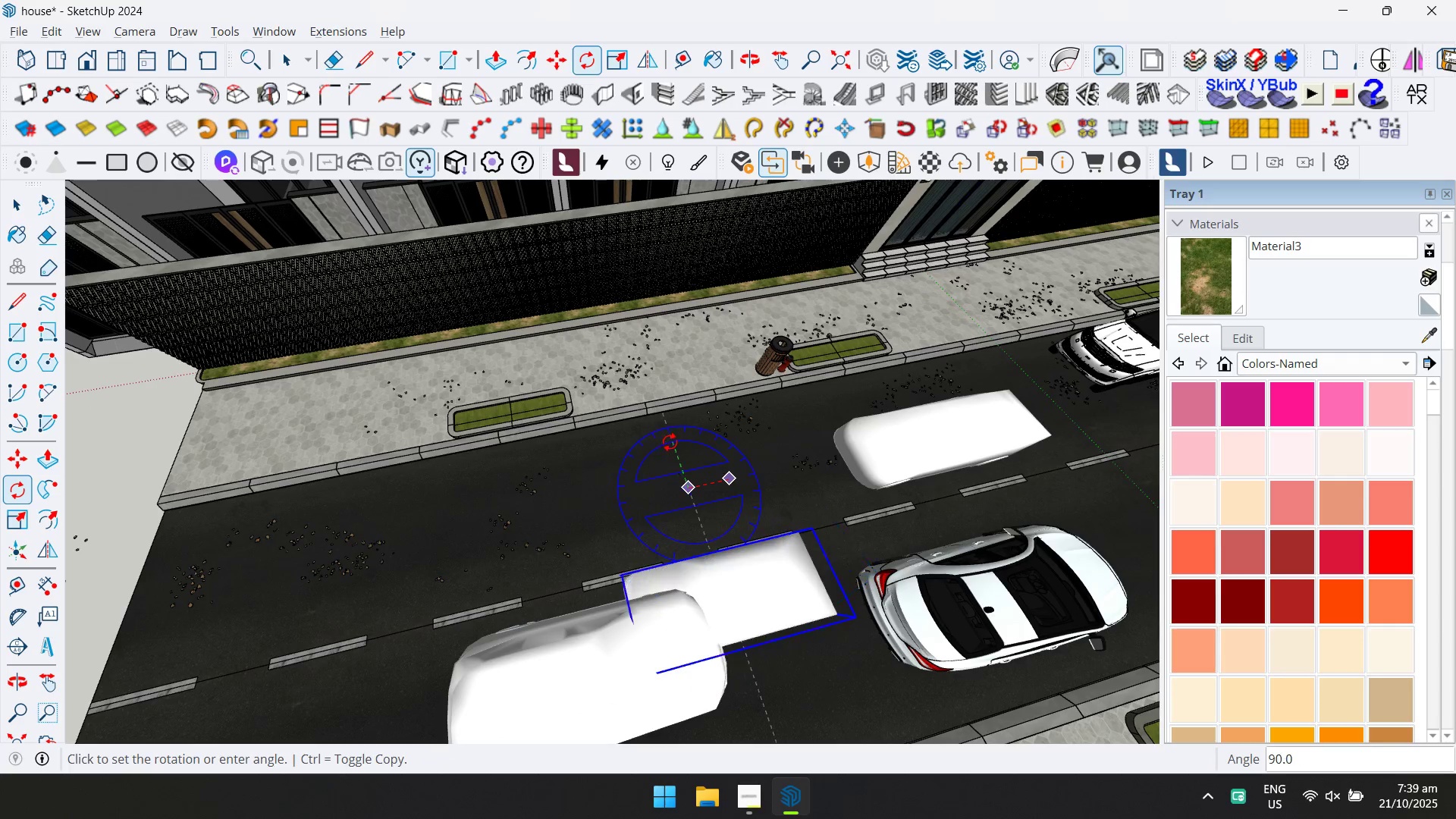 
left_click([673, 441])
 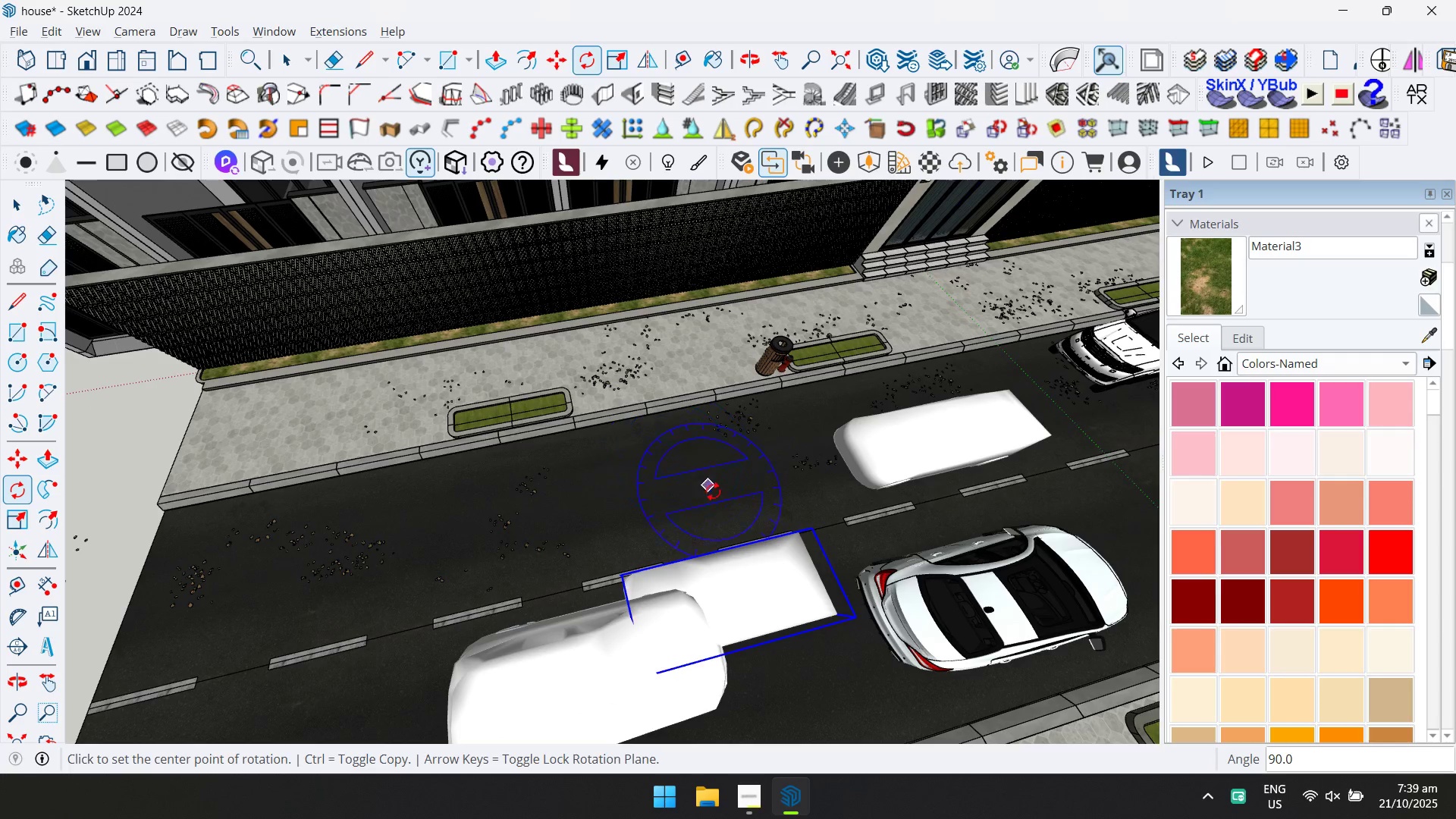 
key(M)
 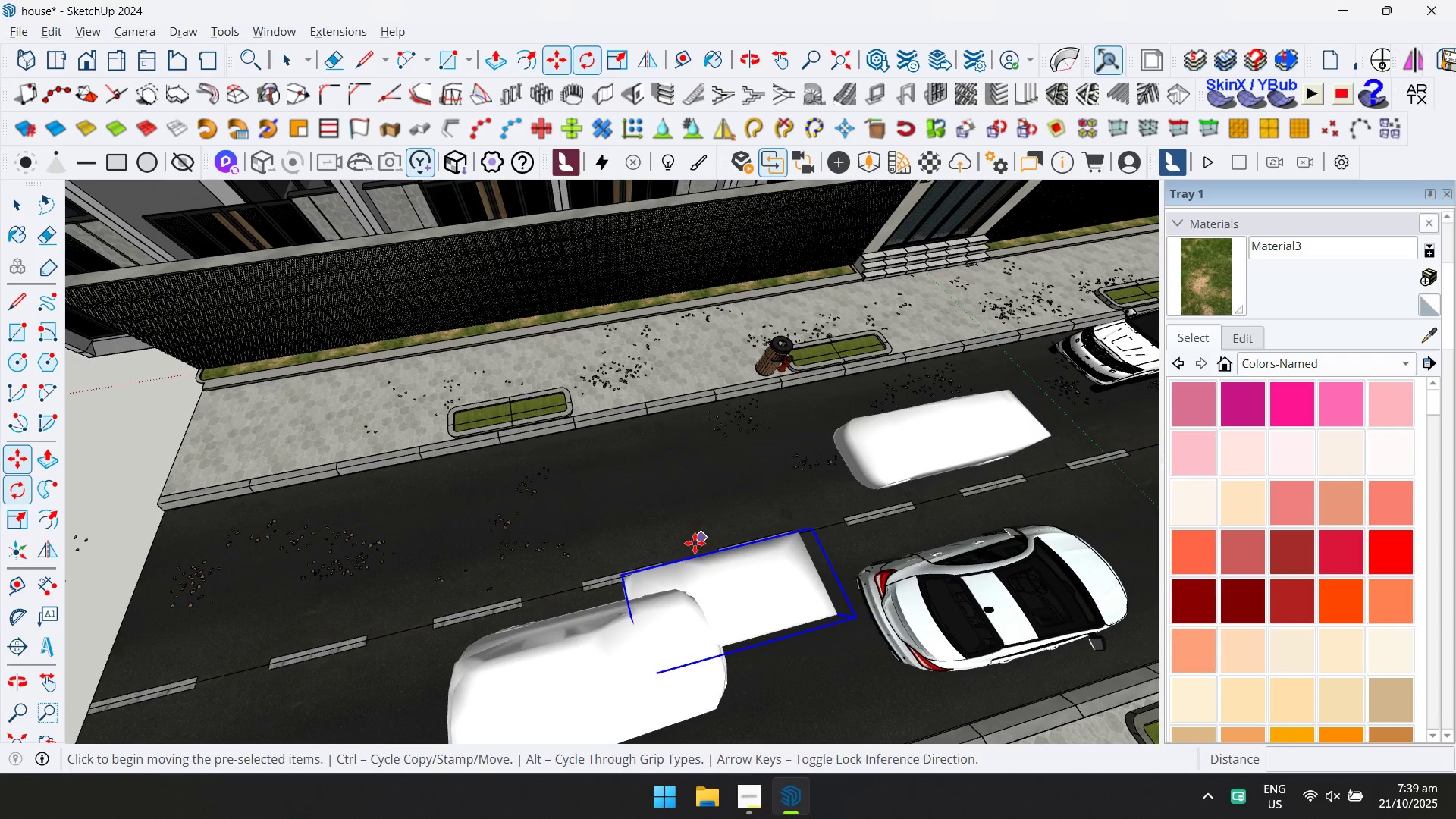 
left_click_drag(start_coordinate=[689, 551], to_coordinate=[682, 548])
 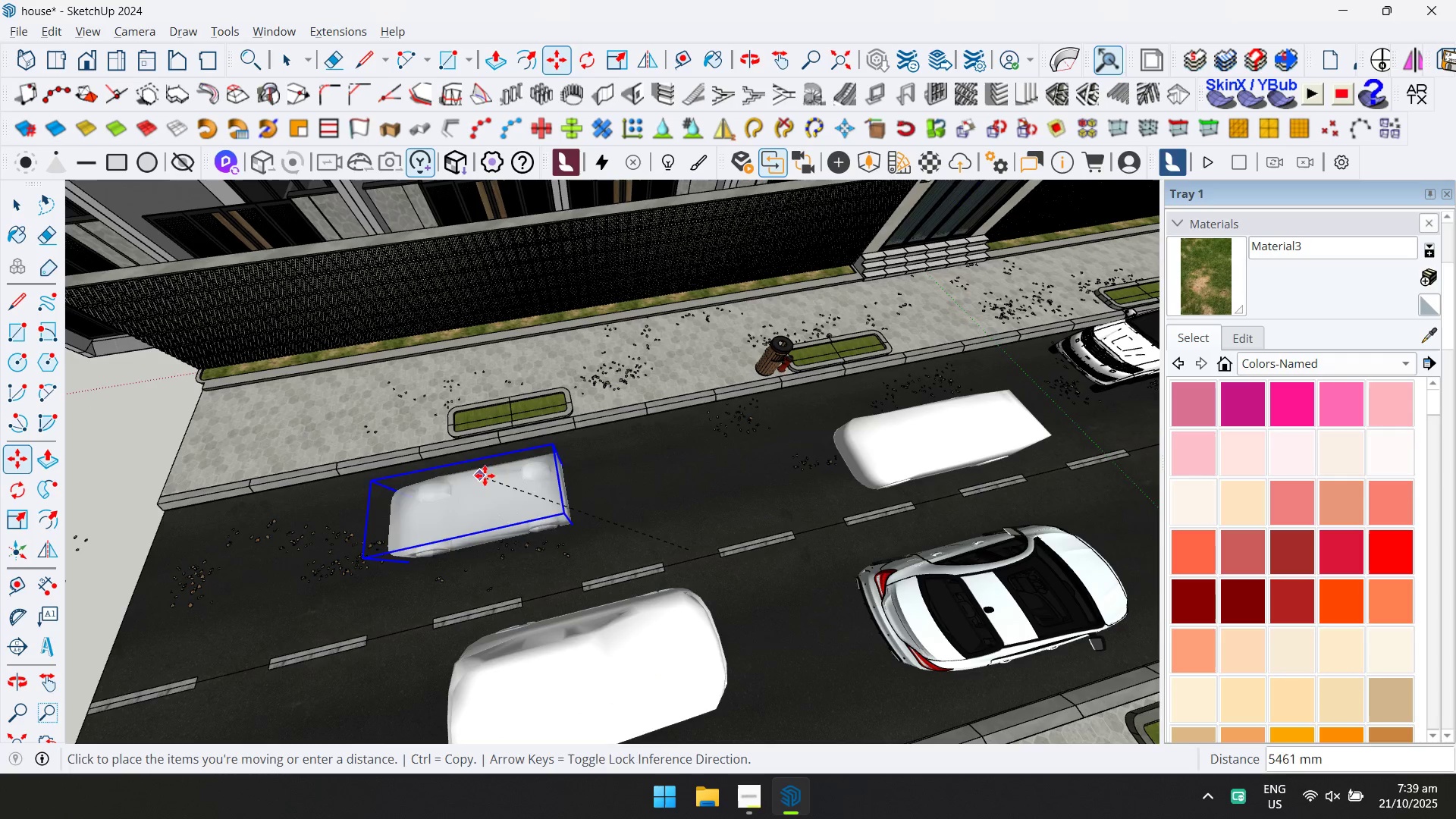 
left_click([495, 472])
 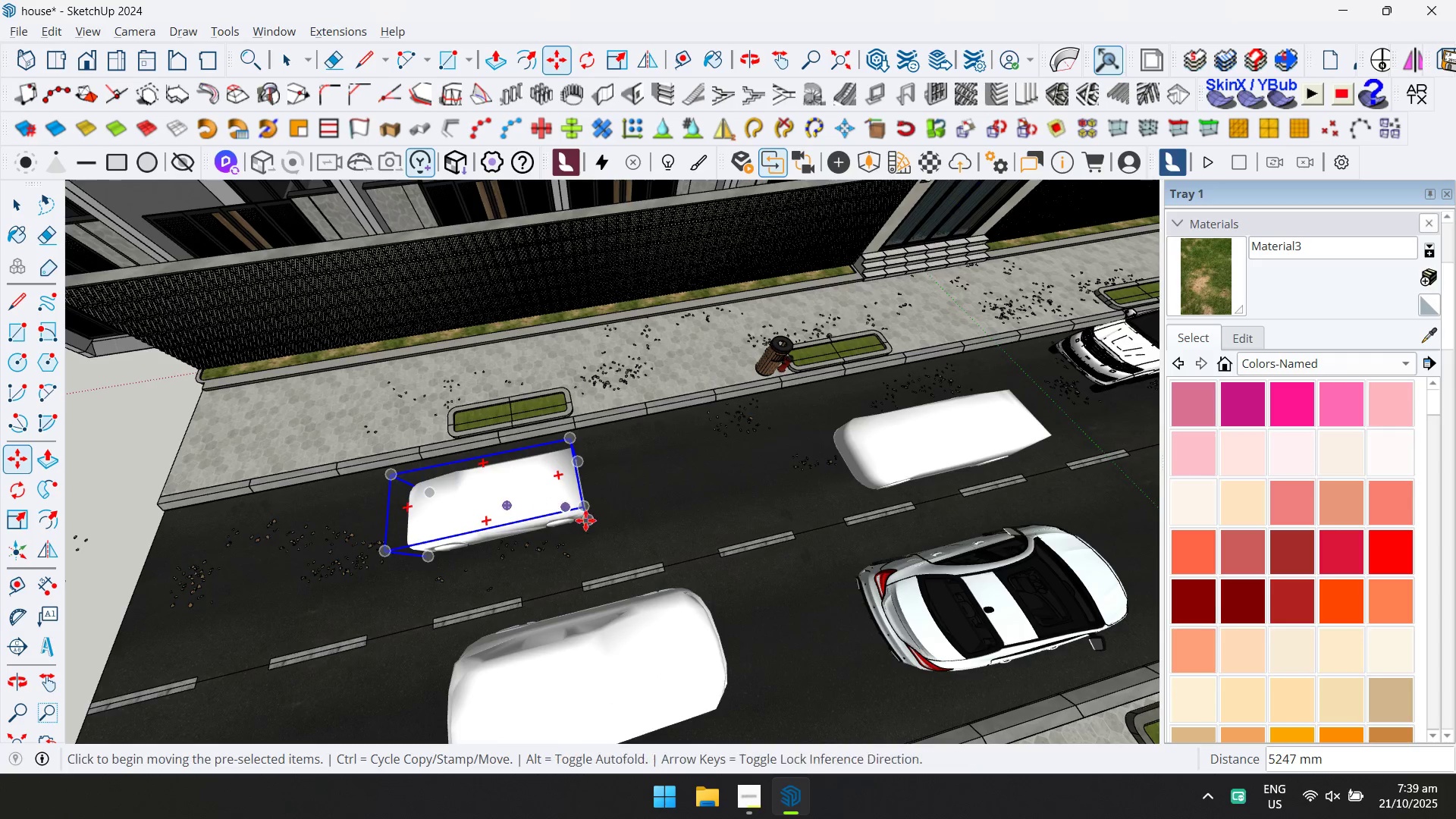 
scroll: coordinate [672, 559], scroll_direction: down, amount: 3.0
 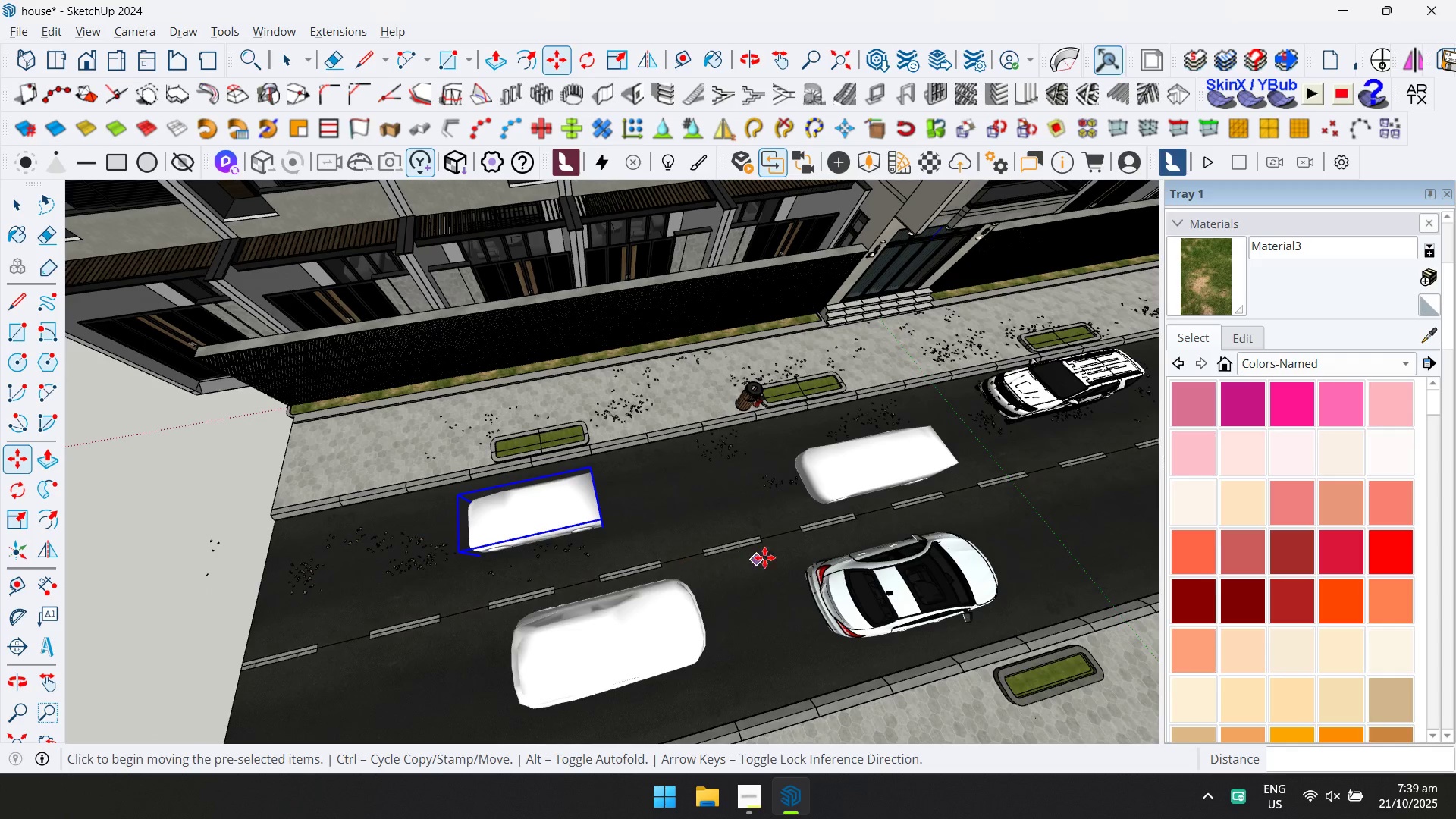 
hold_key(key=ShiftLeft, duration=0.41)
 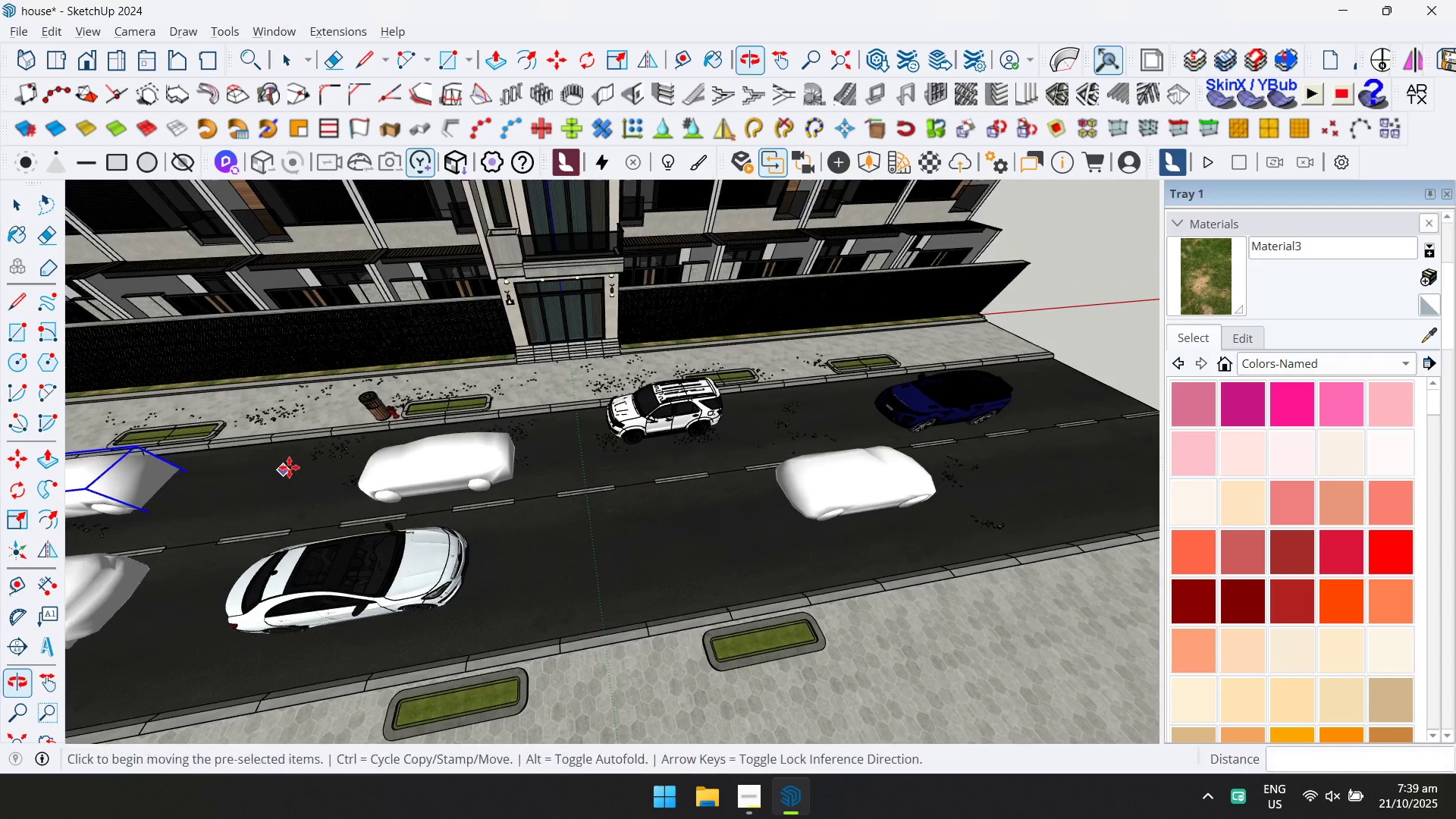 
scroll: coordinate [1203, 684], scroll_direction: down, amount: 7.0
 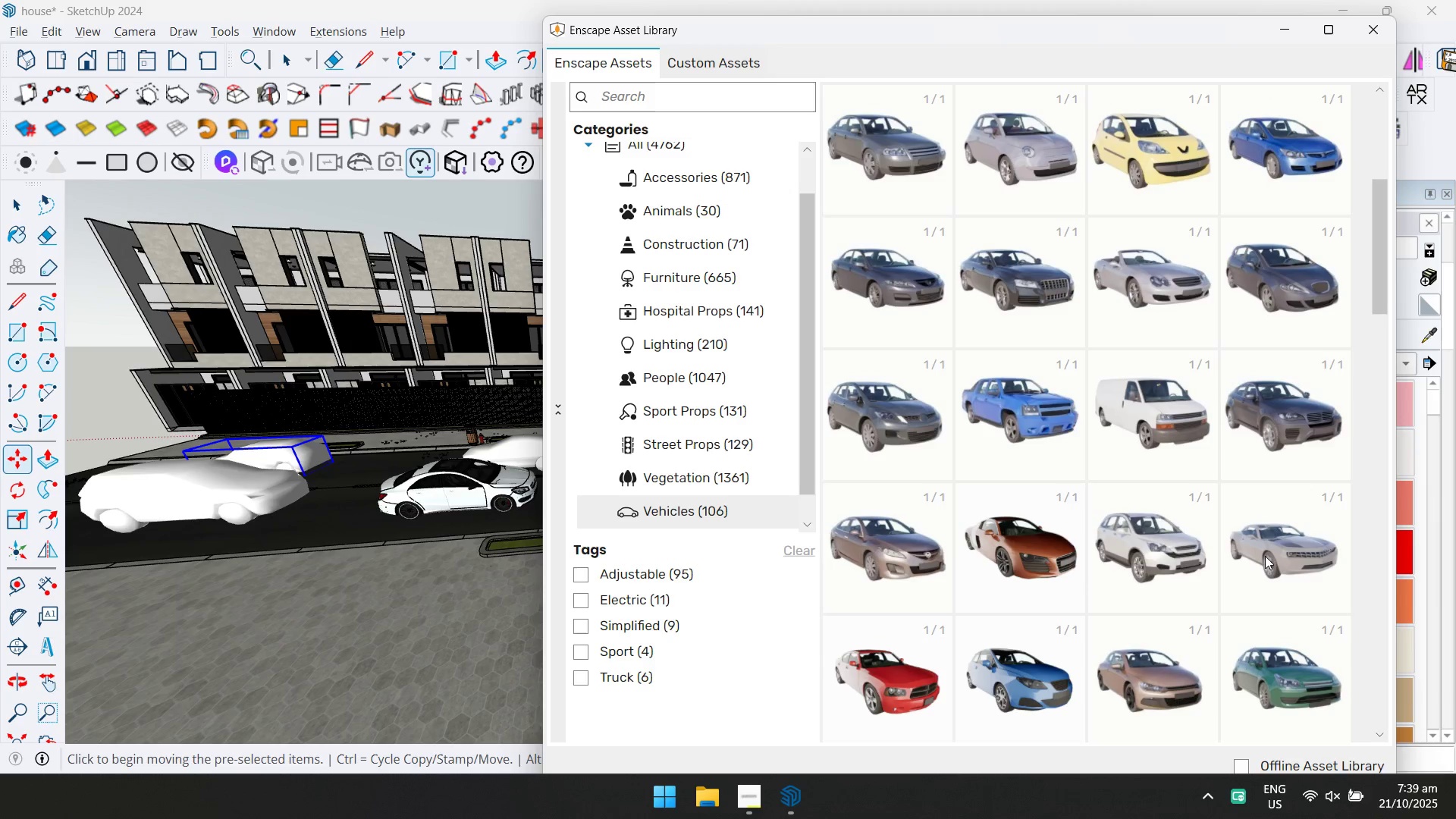 
left_click([1266, 556])
 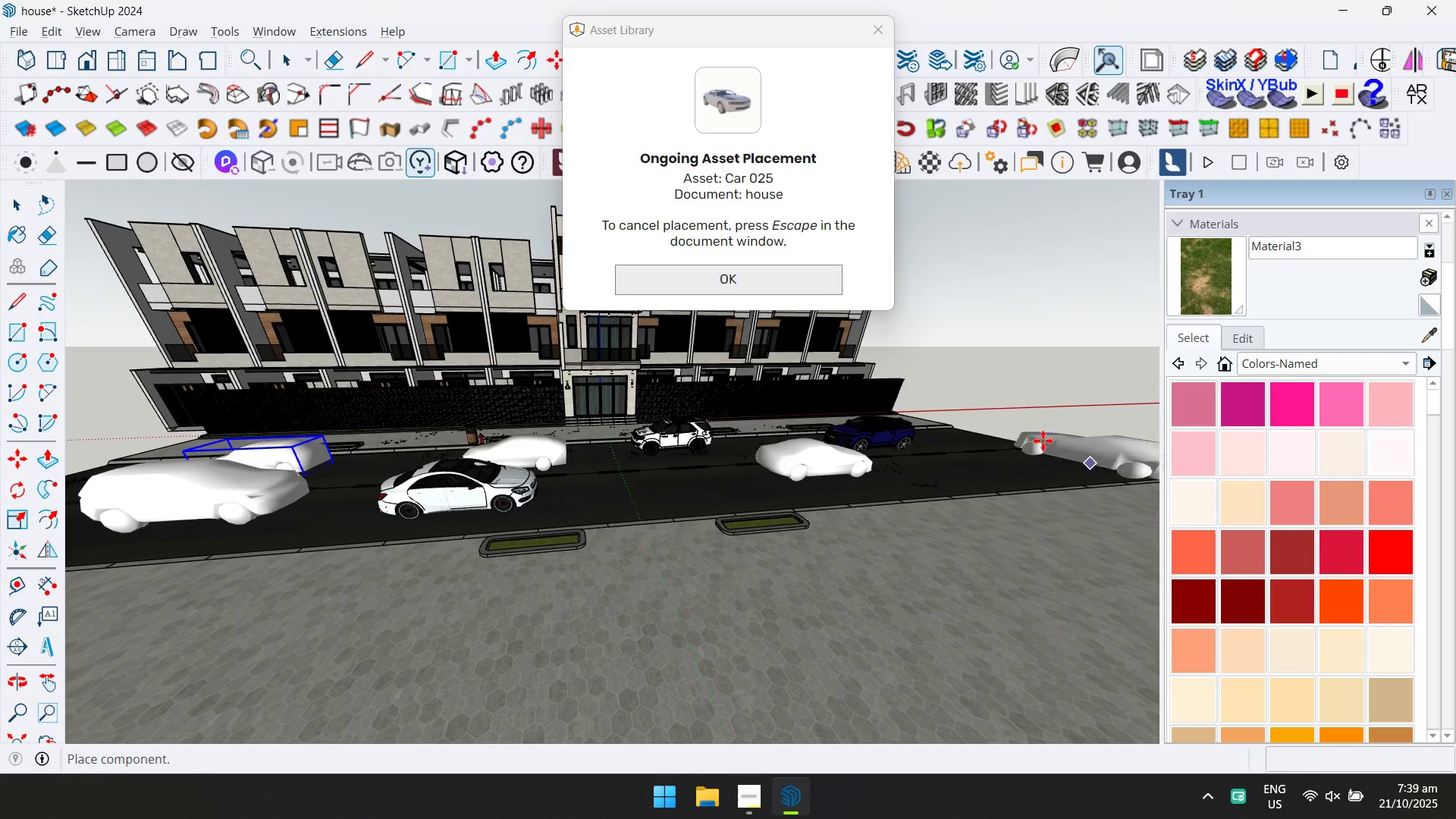 
scroll: coordinate [967, 598], scroll_direction: up, amount: 2.0
 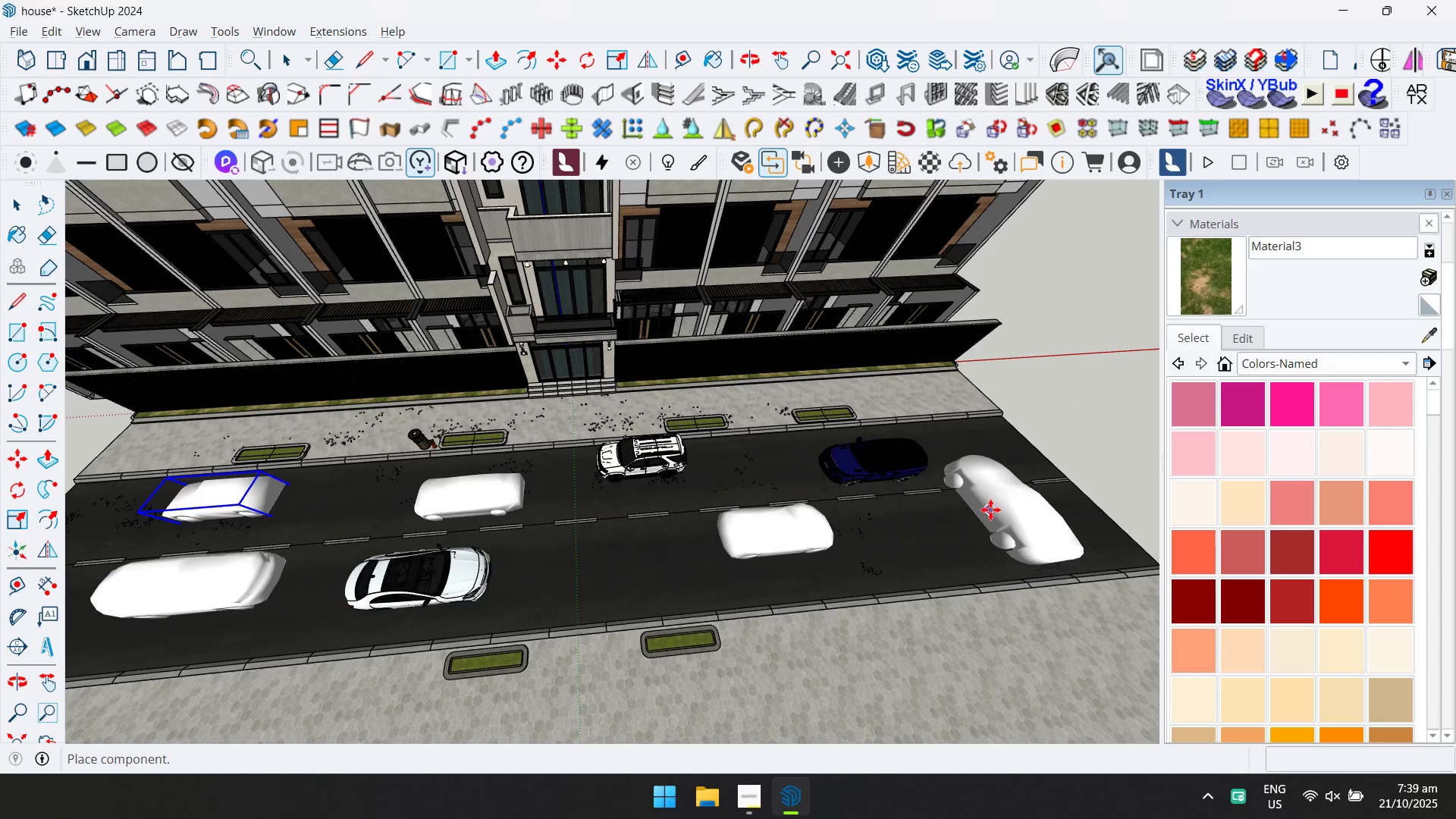 
left_click([993, 507])
 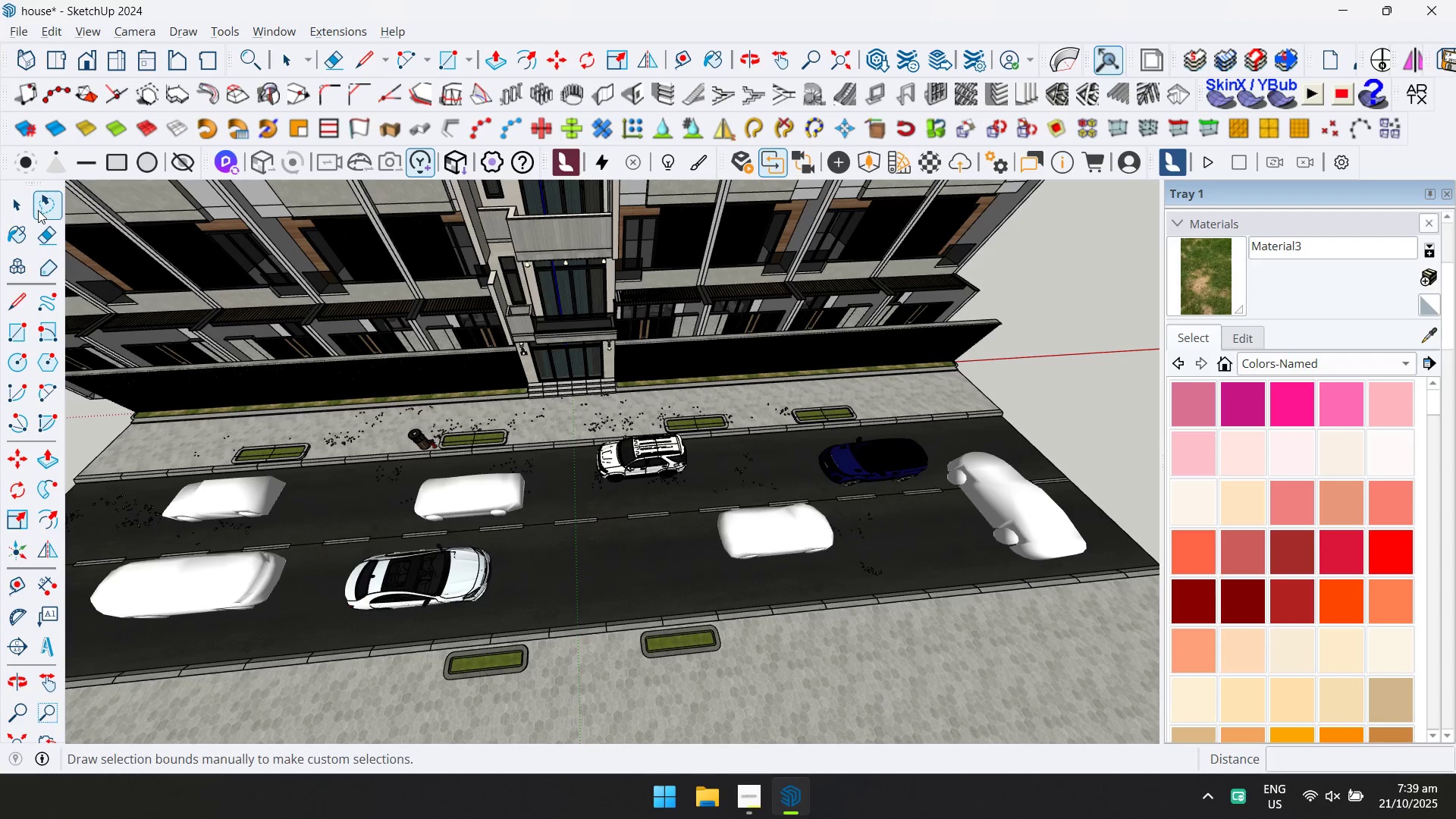 
left_click_drag(start_coordinate=[20, 211], to_coordinate=[28, 211])
 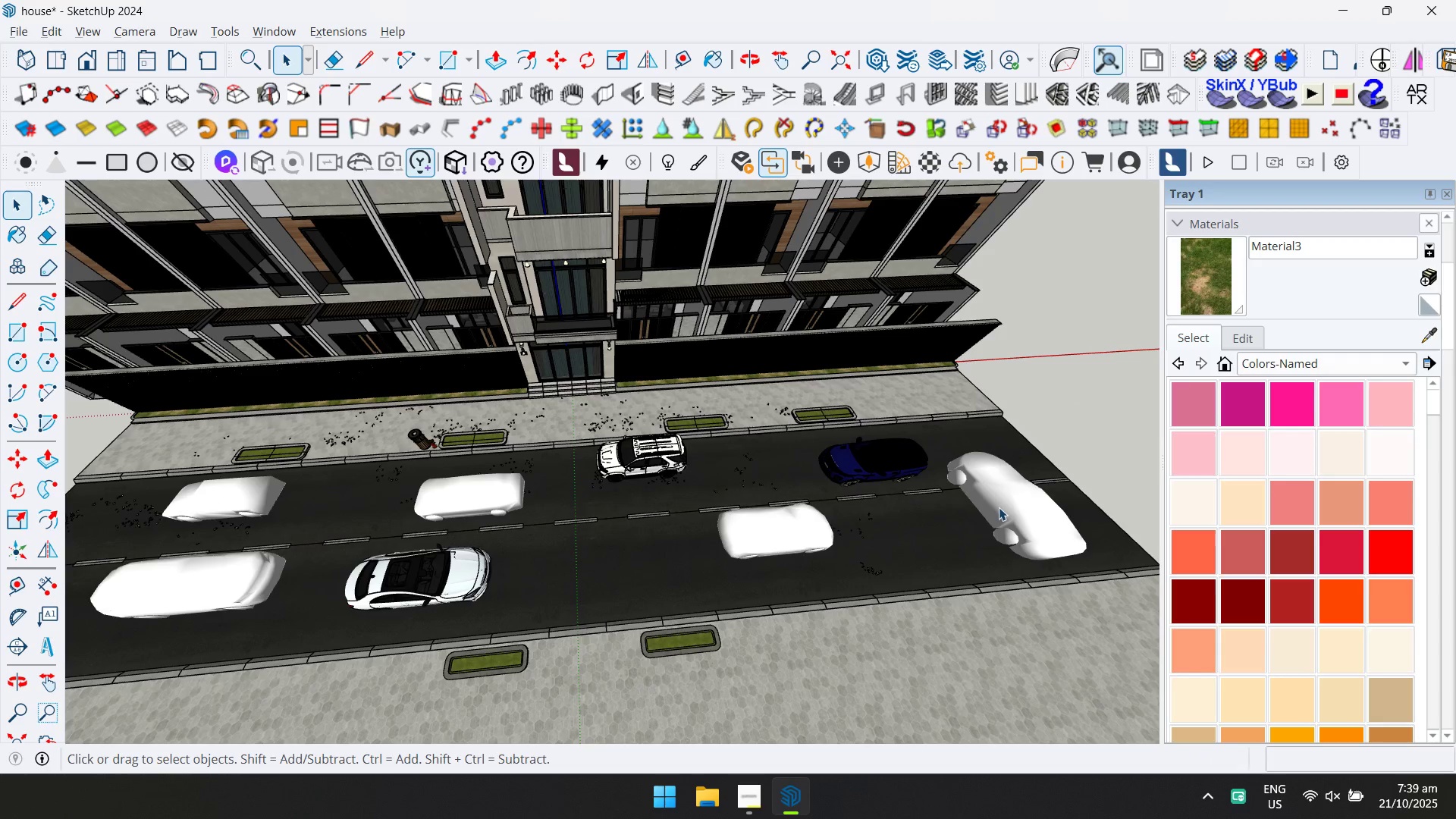 
left_click([999, 510])
 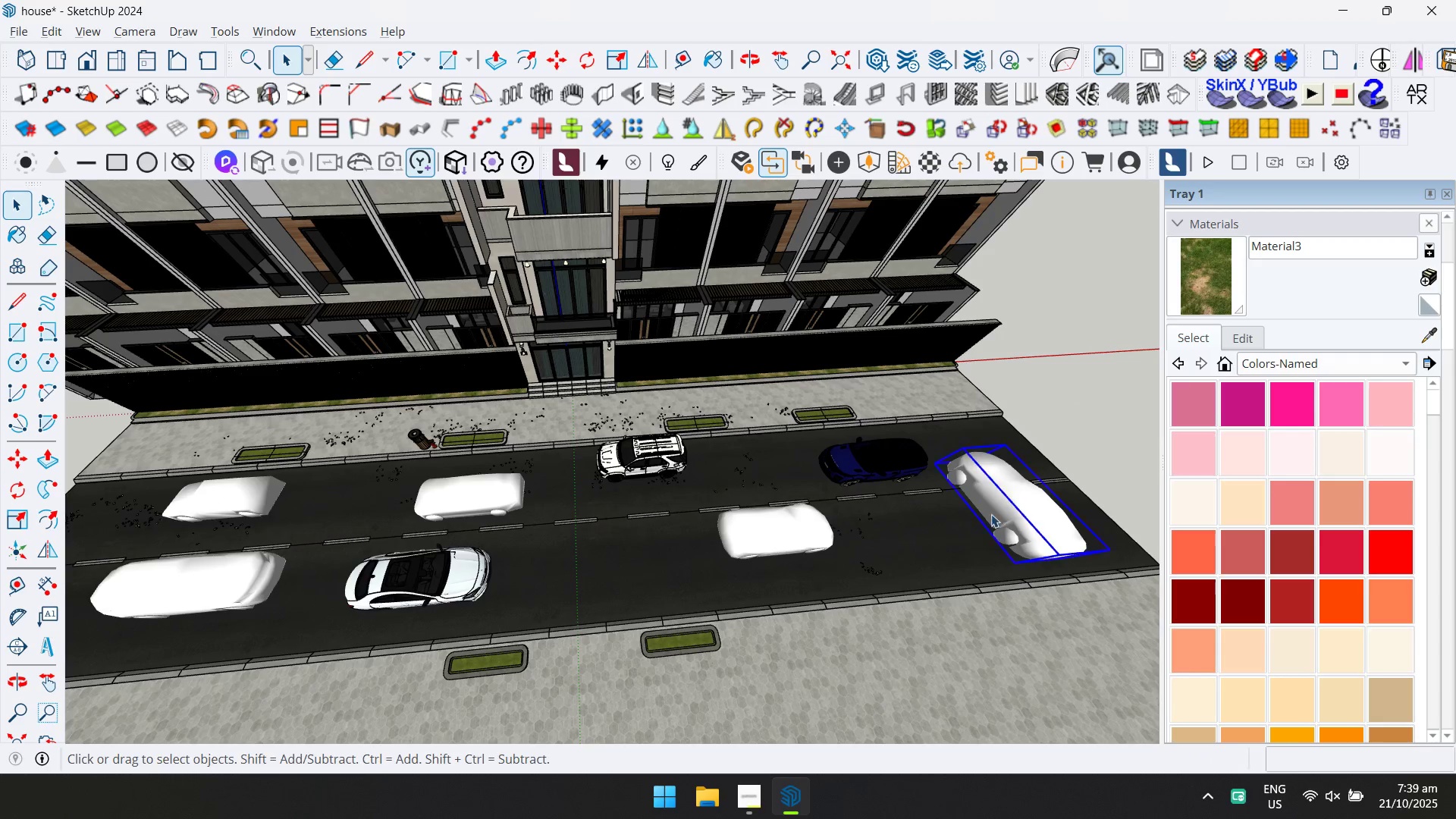 
key(Q)
 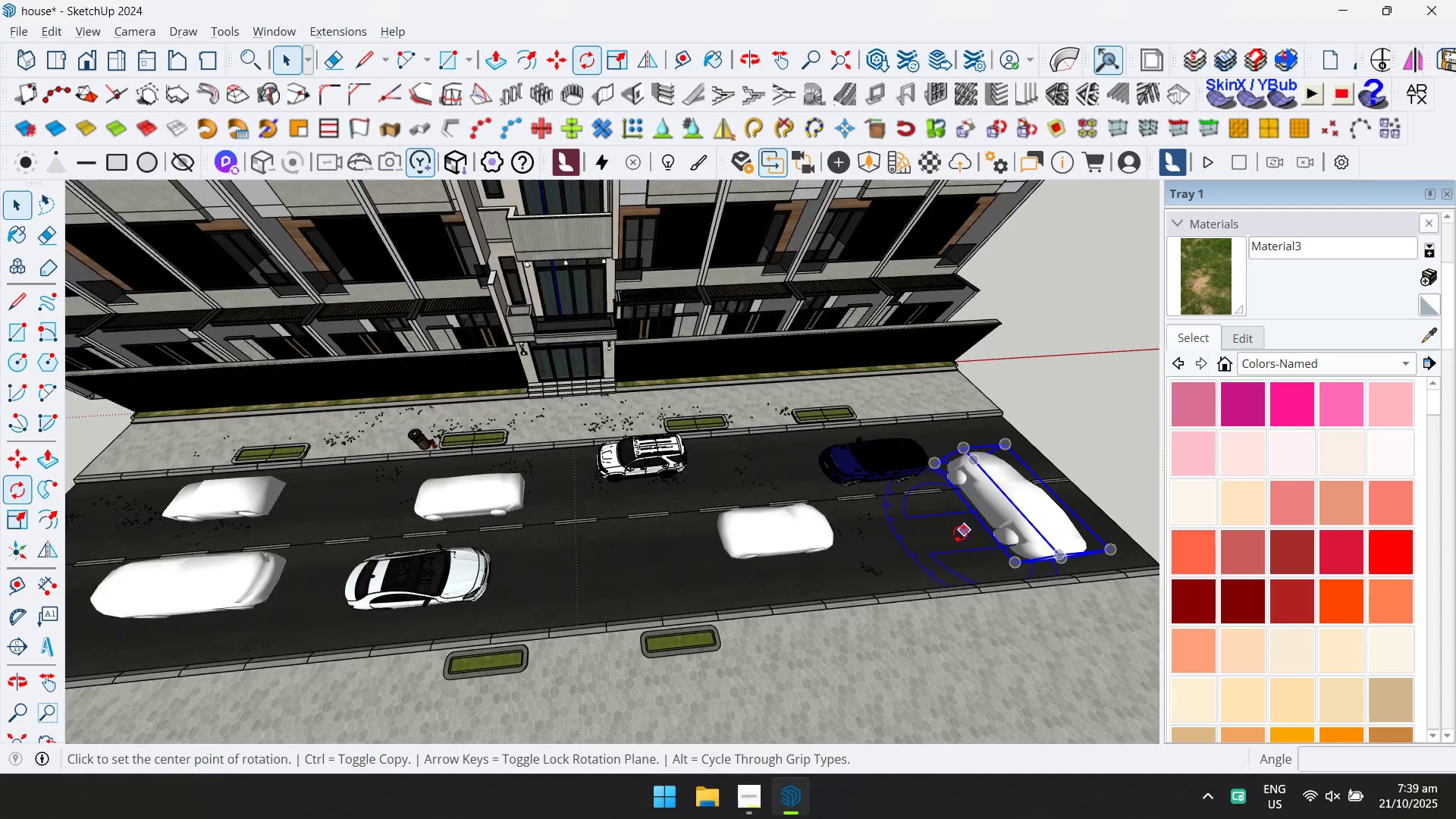 
scroll: coordinate [957, 535], scroll_direction: up, amount: 3.0
 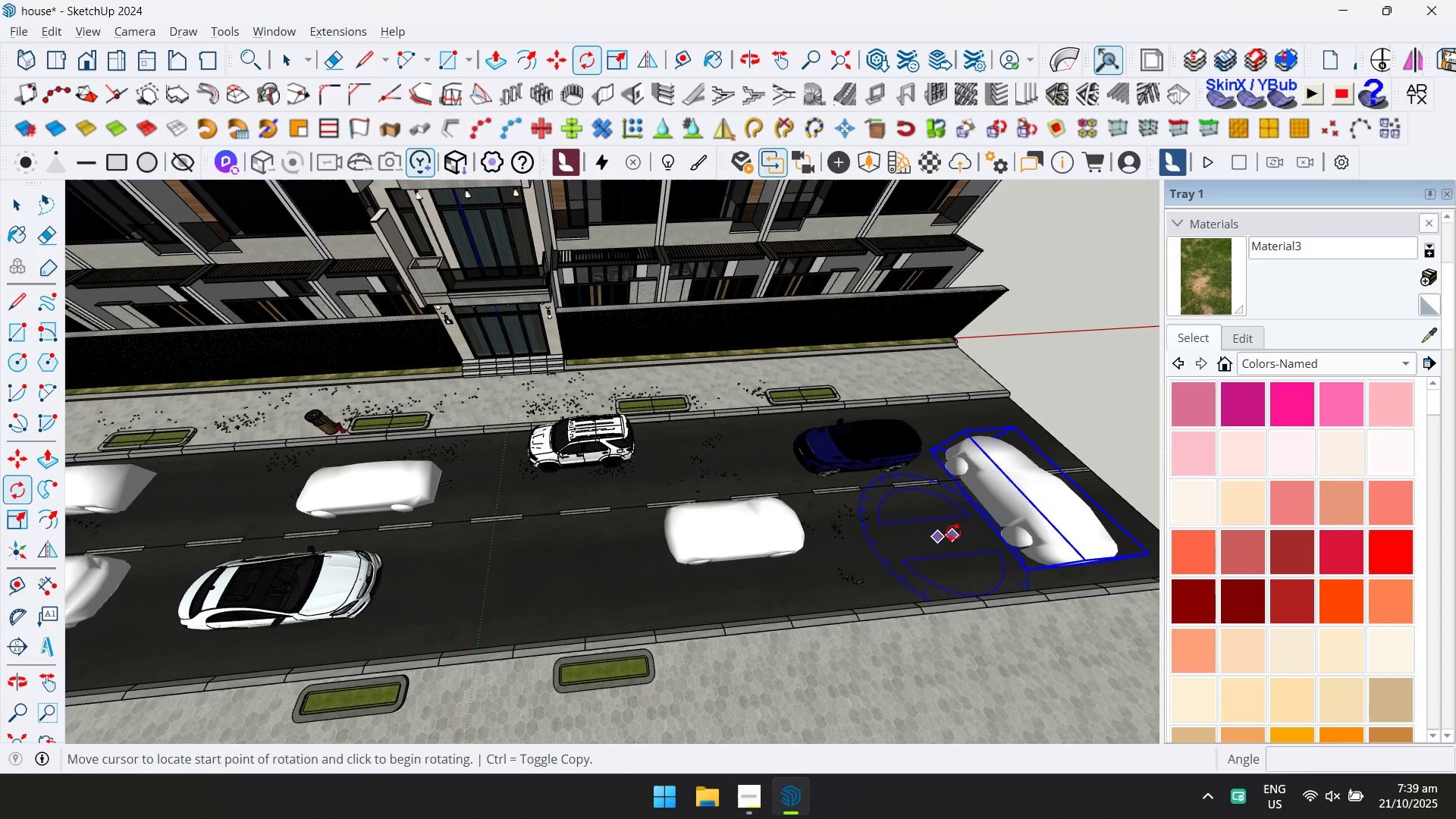 
double_click([958, 531])
 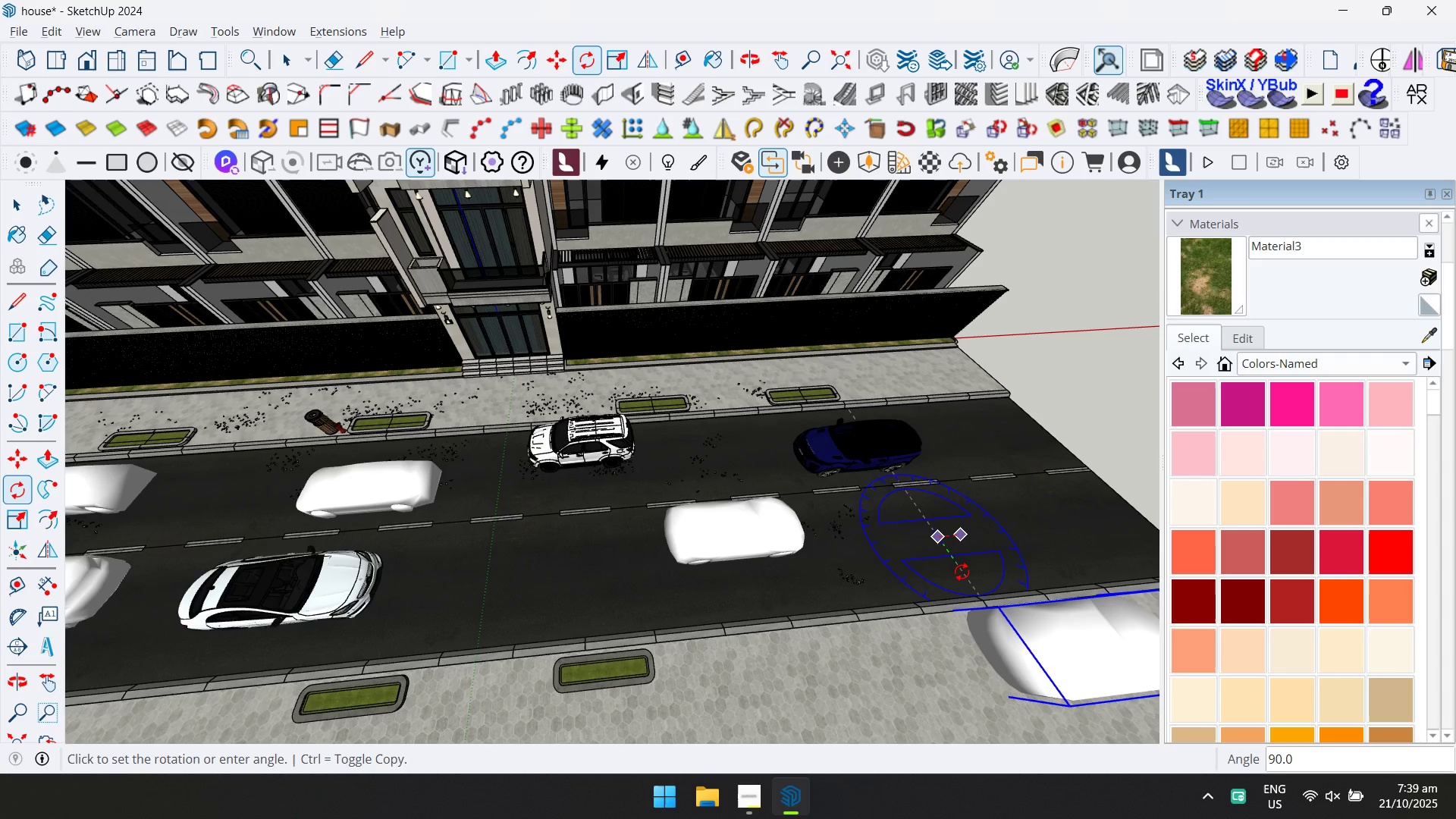 
left_click([962, 571])
 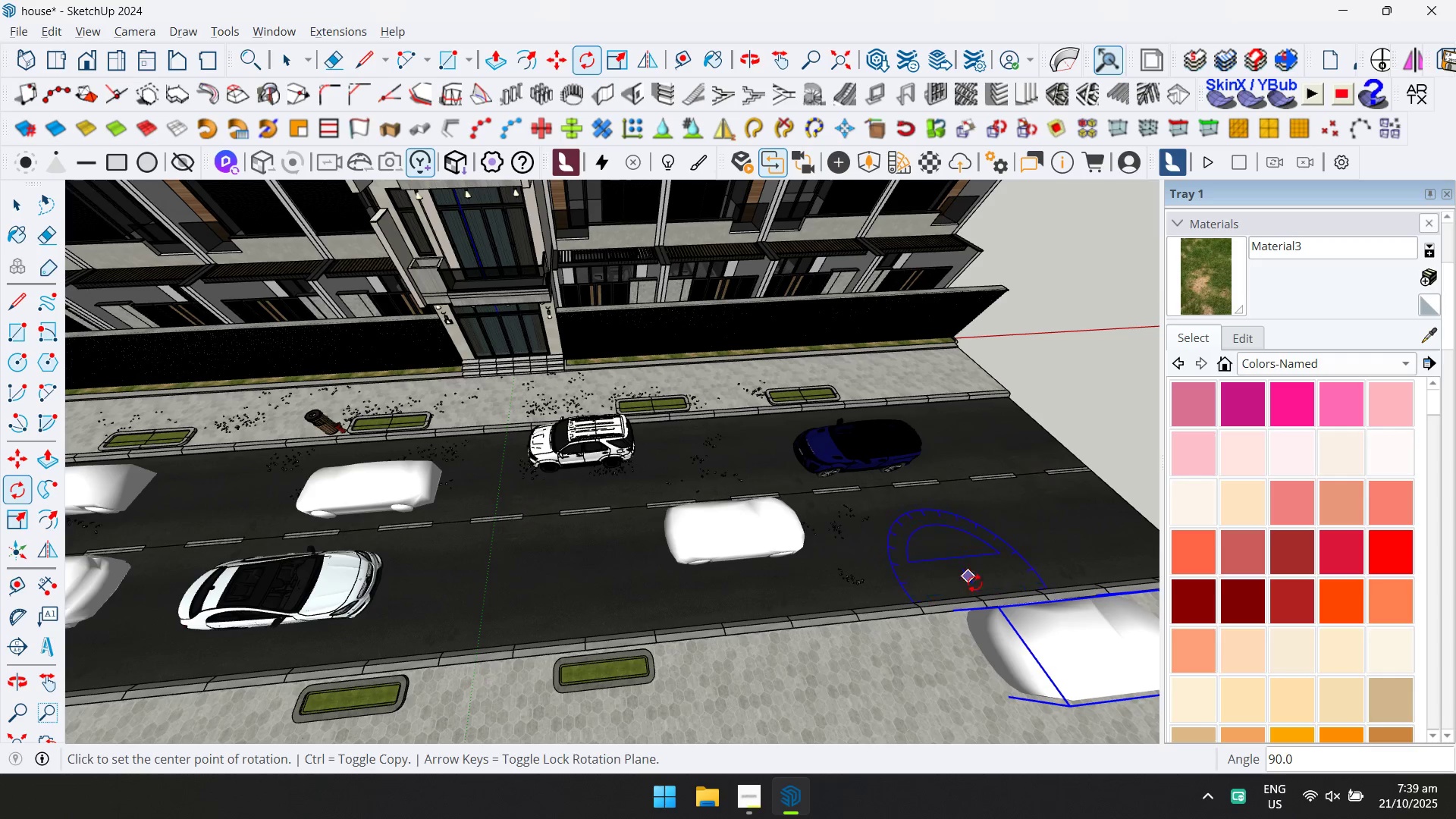 
key(M)
 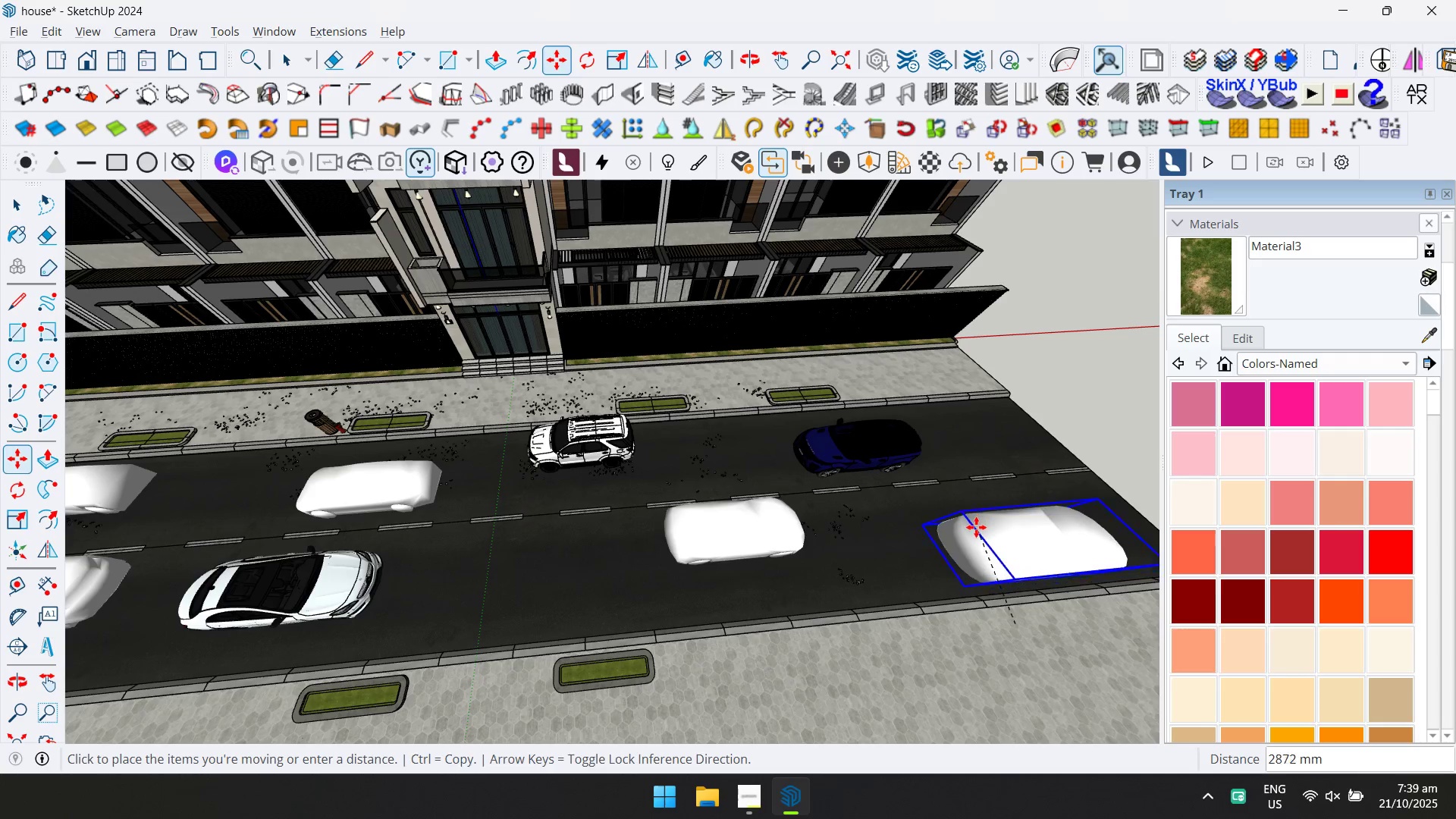 
left_click([974, 521])
 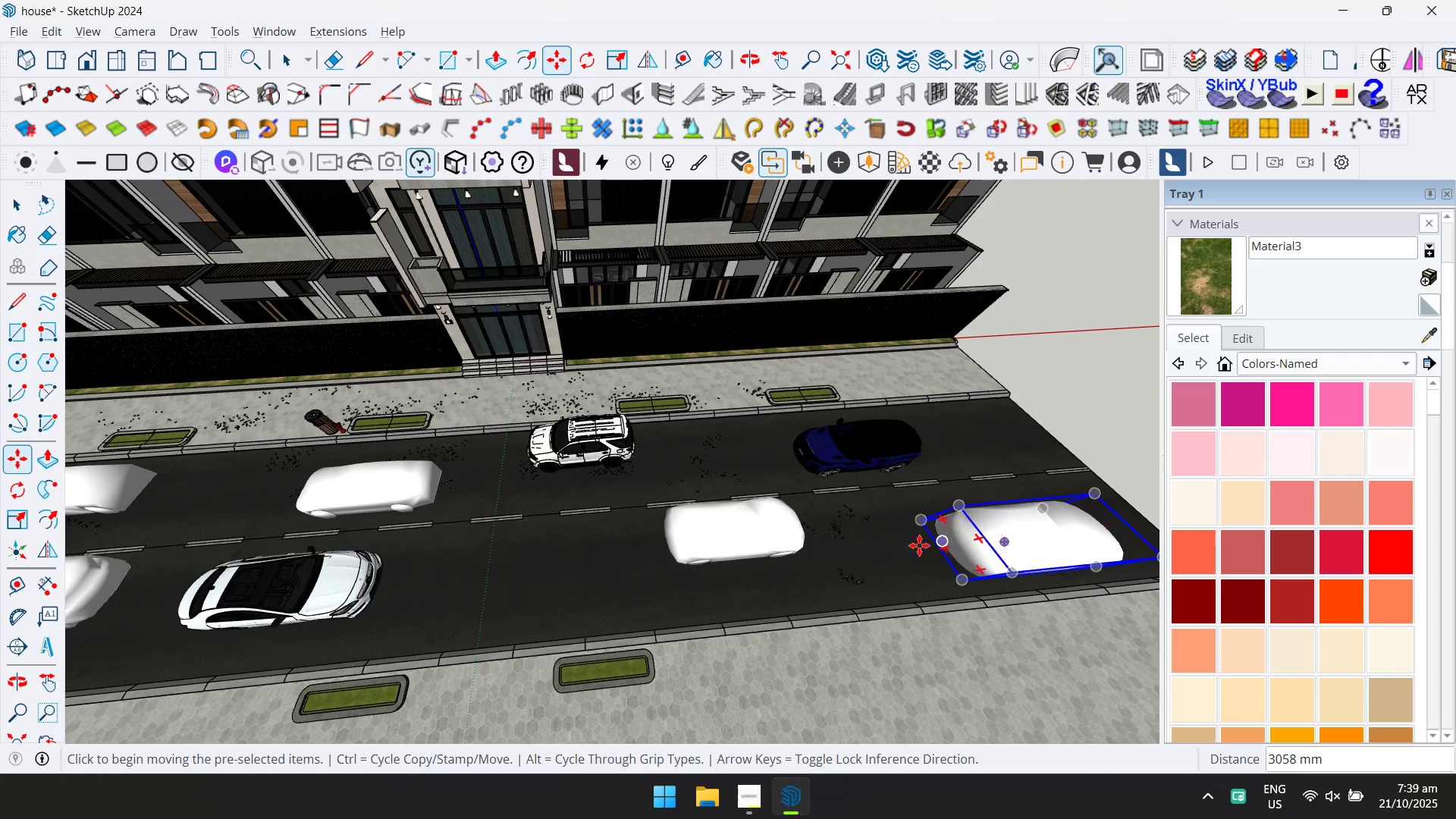 
scroll: coordinate [871, 554], scroll_direction: down, amount: 2.0
 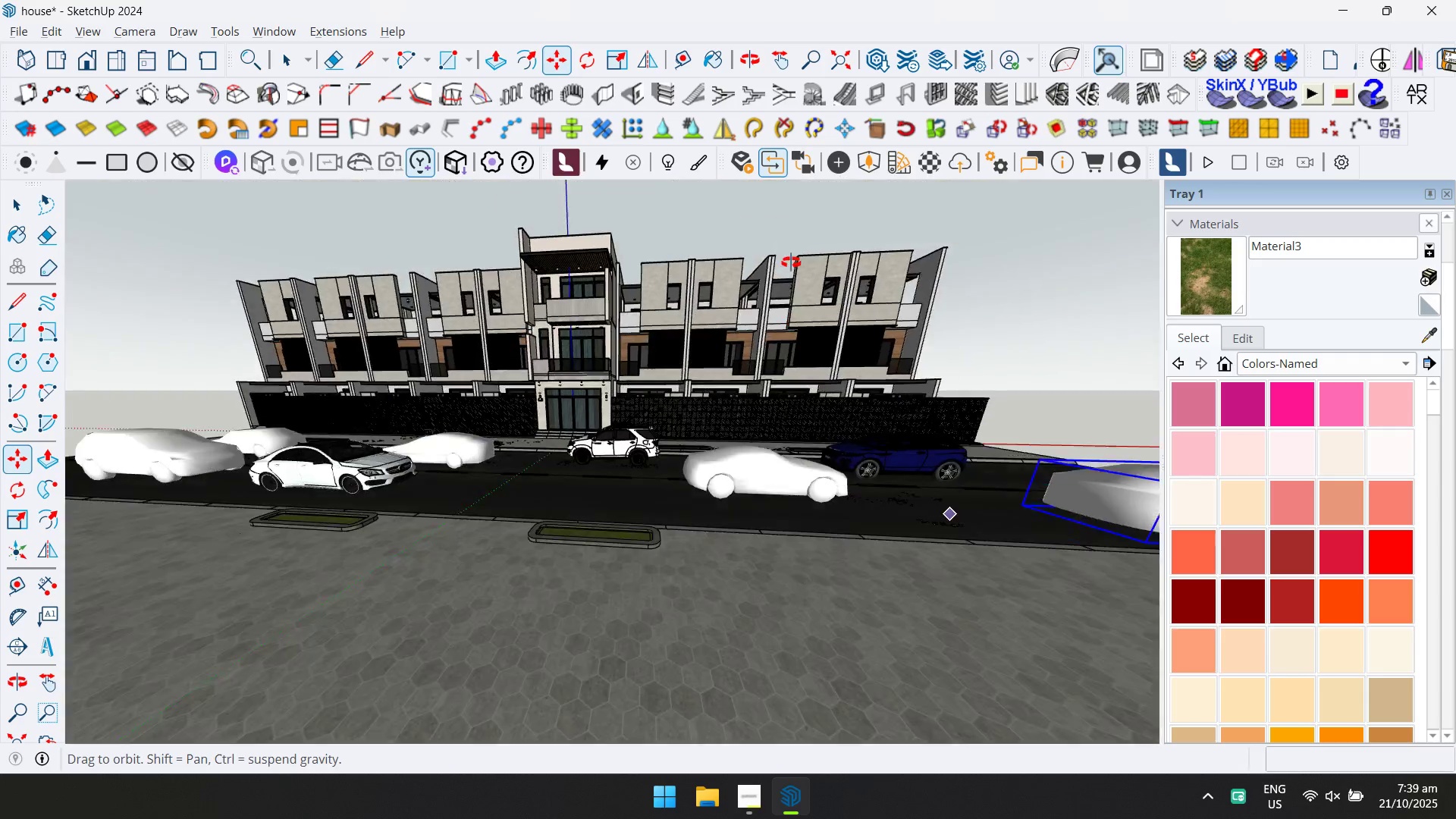 
hold_key(key=ShiftLeft, duration=0.35)
 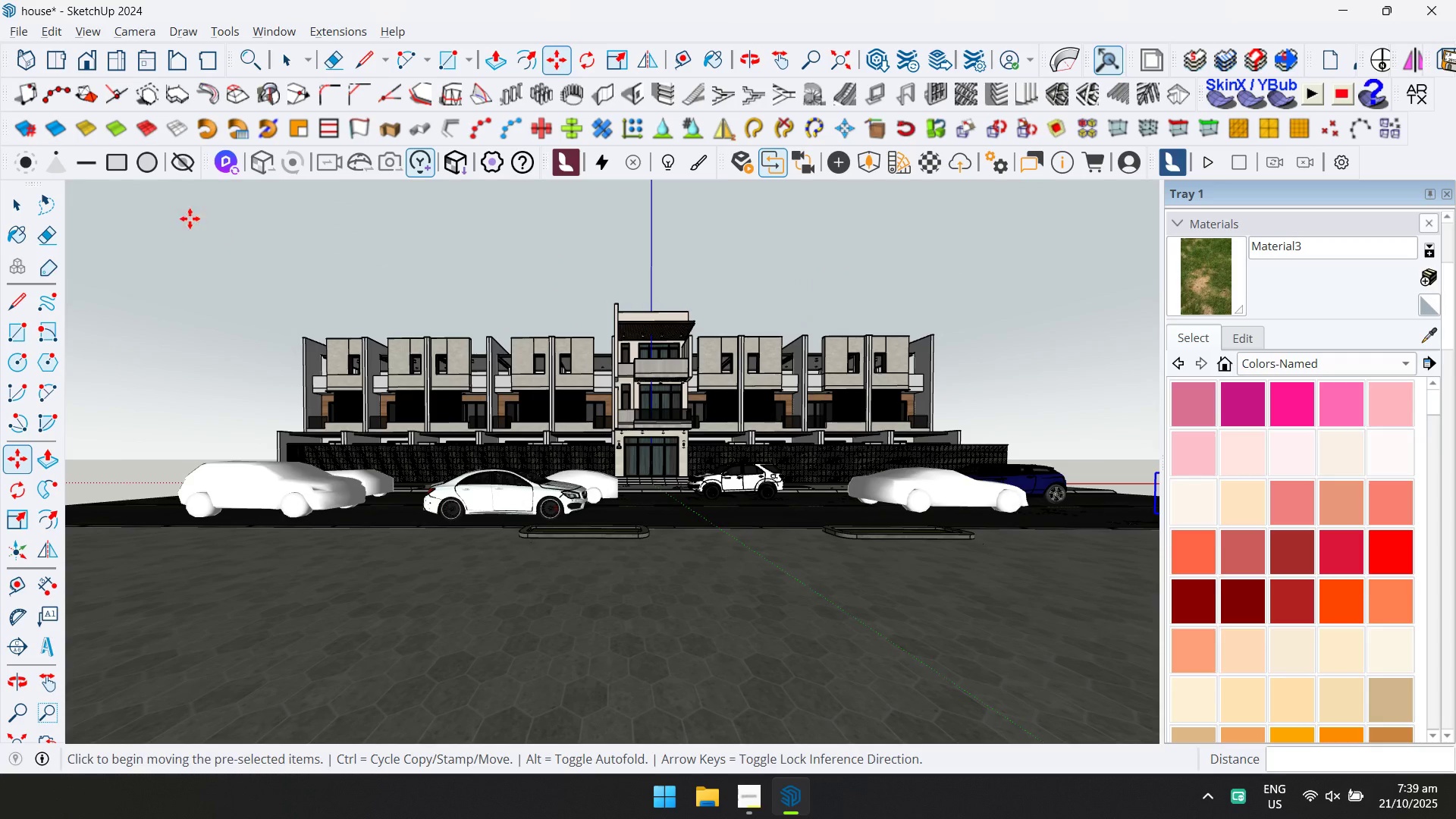 
left_click([16, 202])
 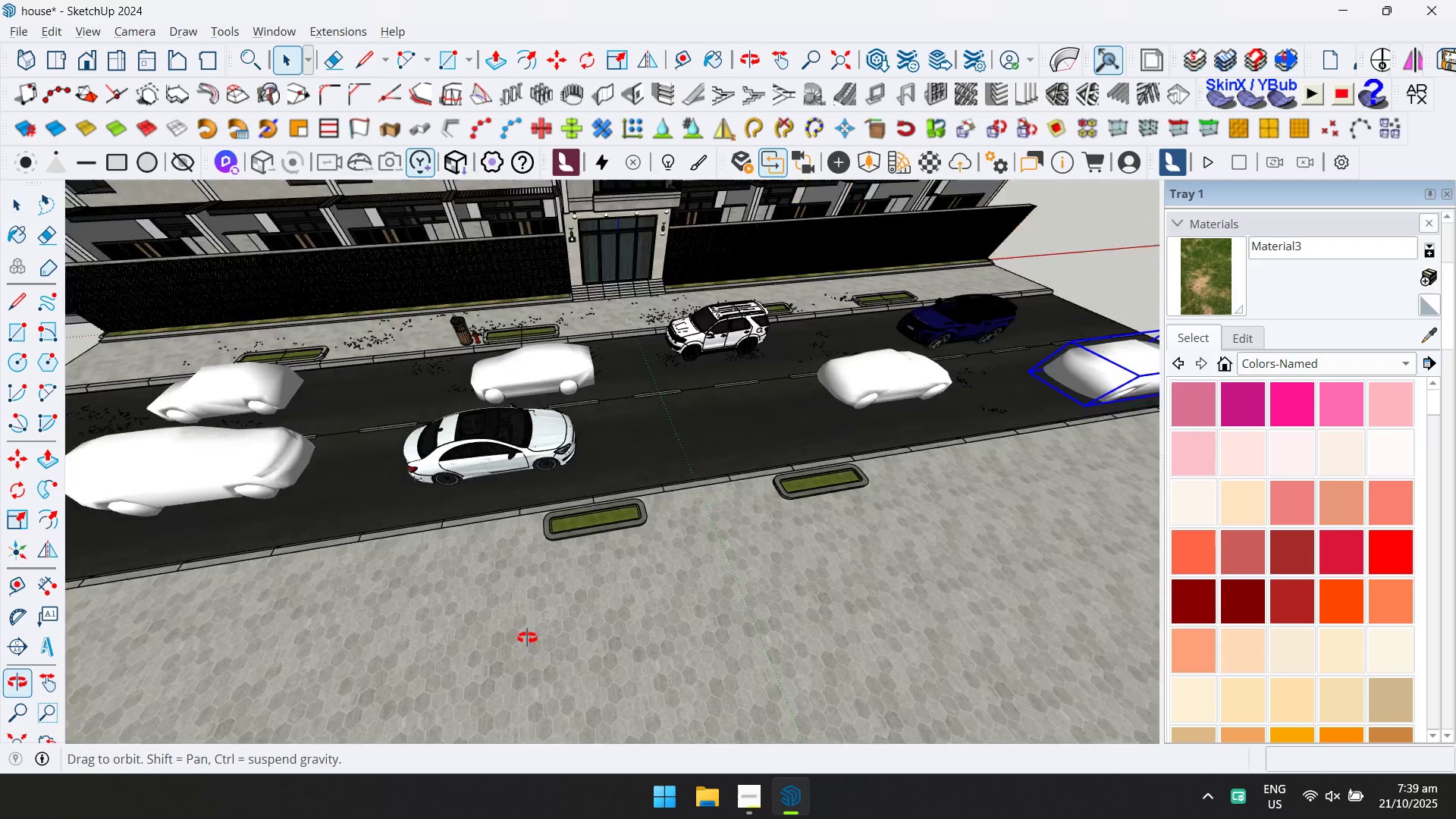 
scroll: coordinate [546, 359], scroll_direction: up, amount: 4.0
 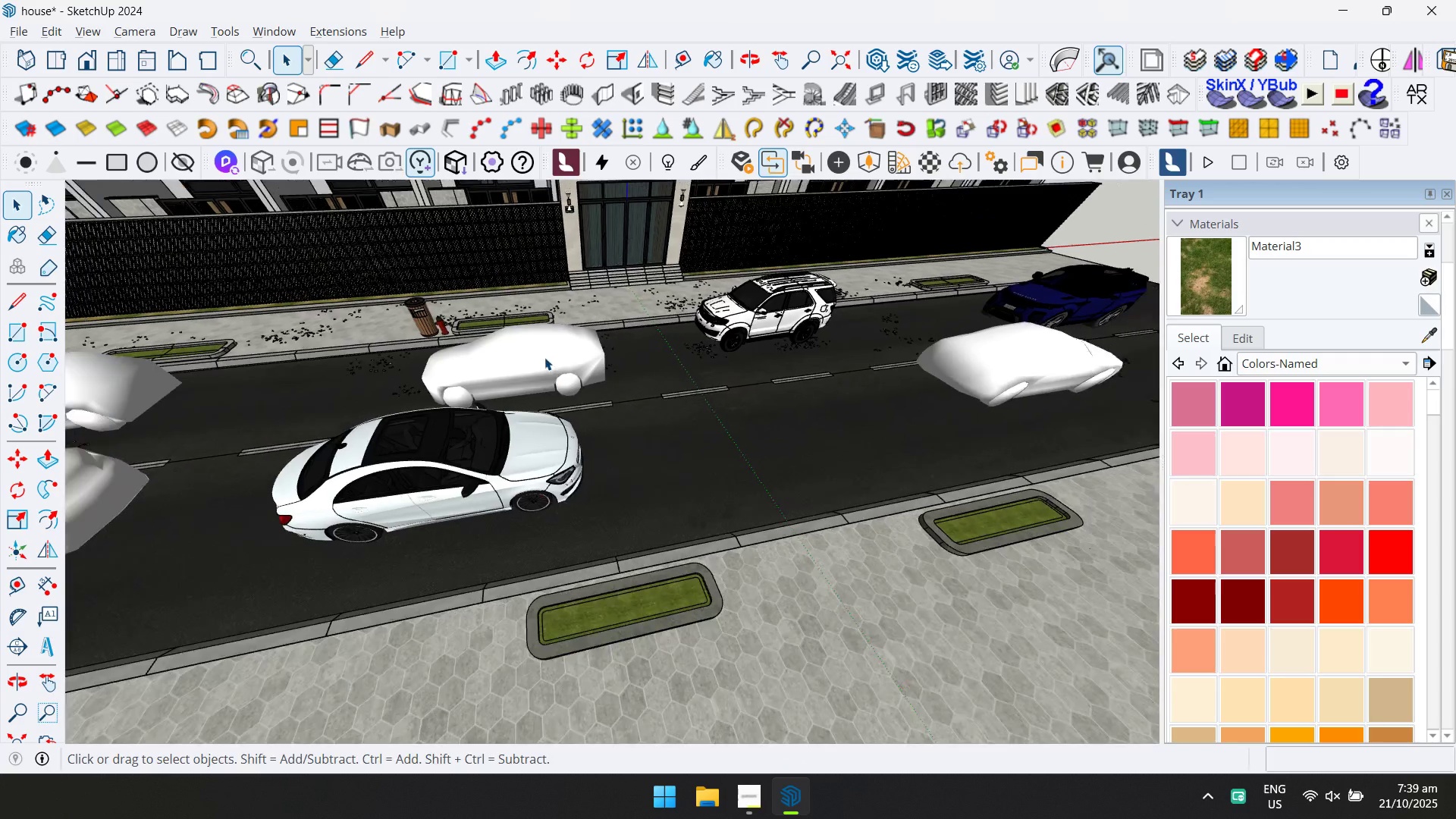 
hold_key(key=ShiftLeft, duration=0.34)
 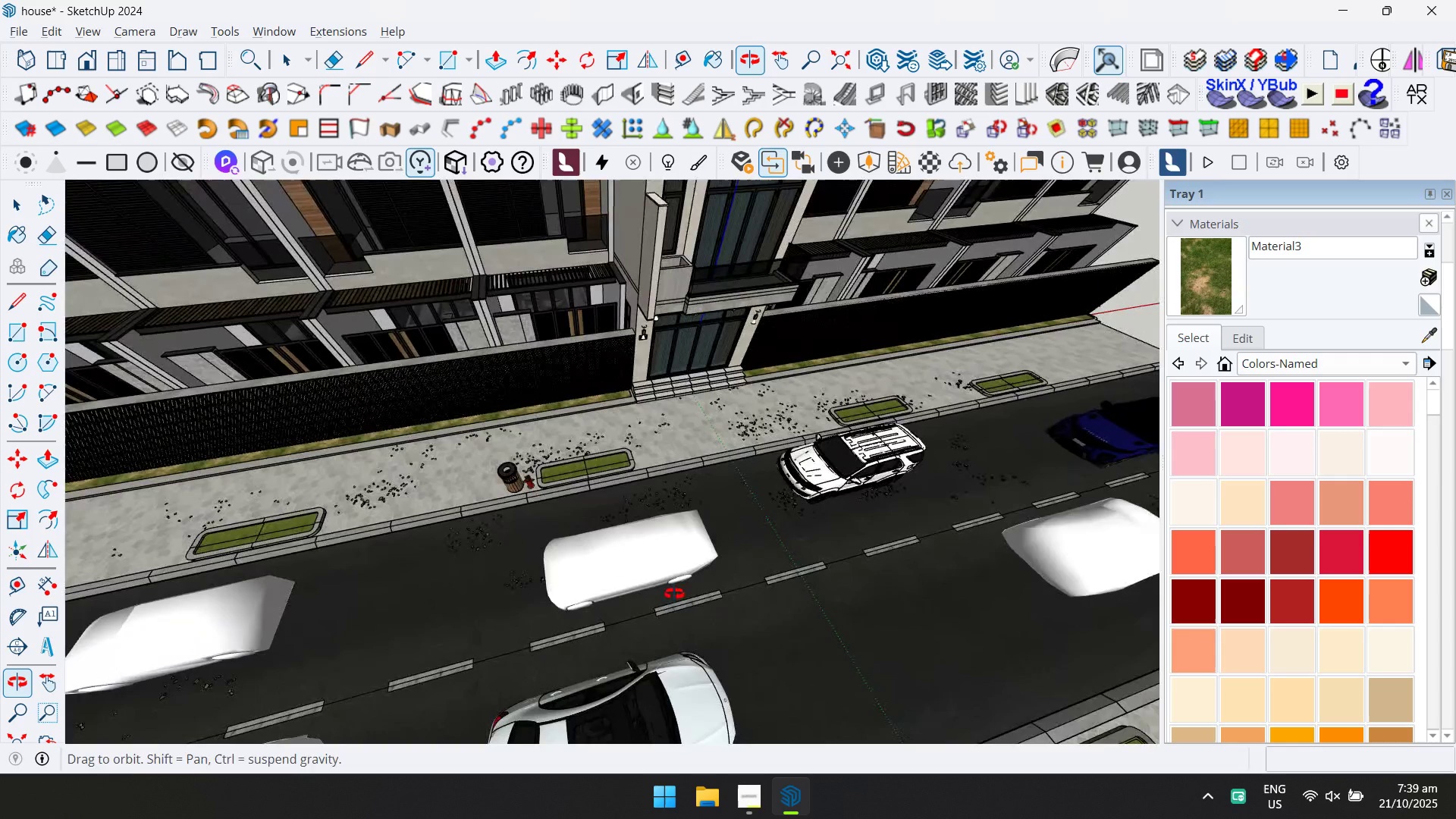 
scroll: coordinate [566, 455], scroll_direction: up, amount: 3.0
 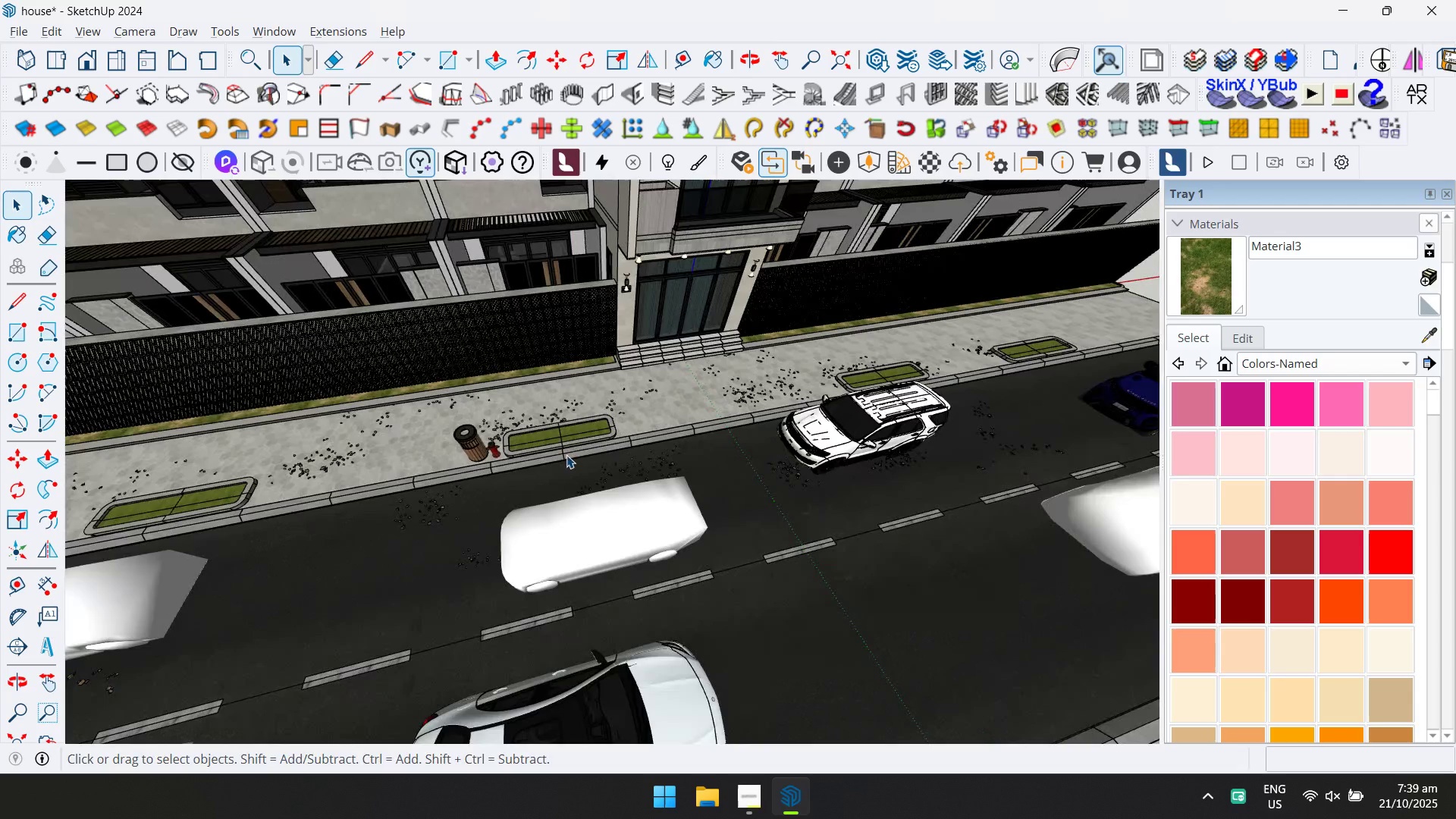 
hold_key(key=ShiftLeft, duration=0.37)
 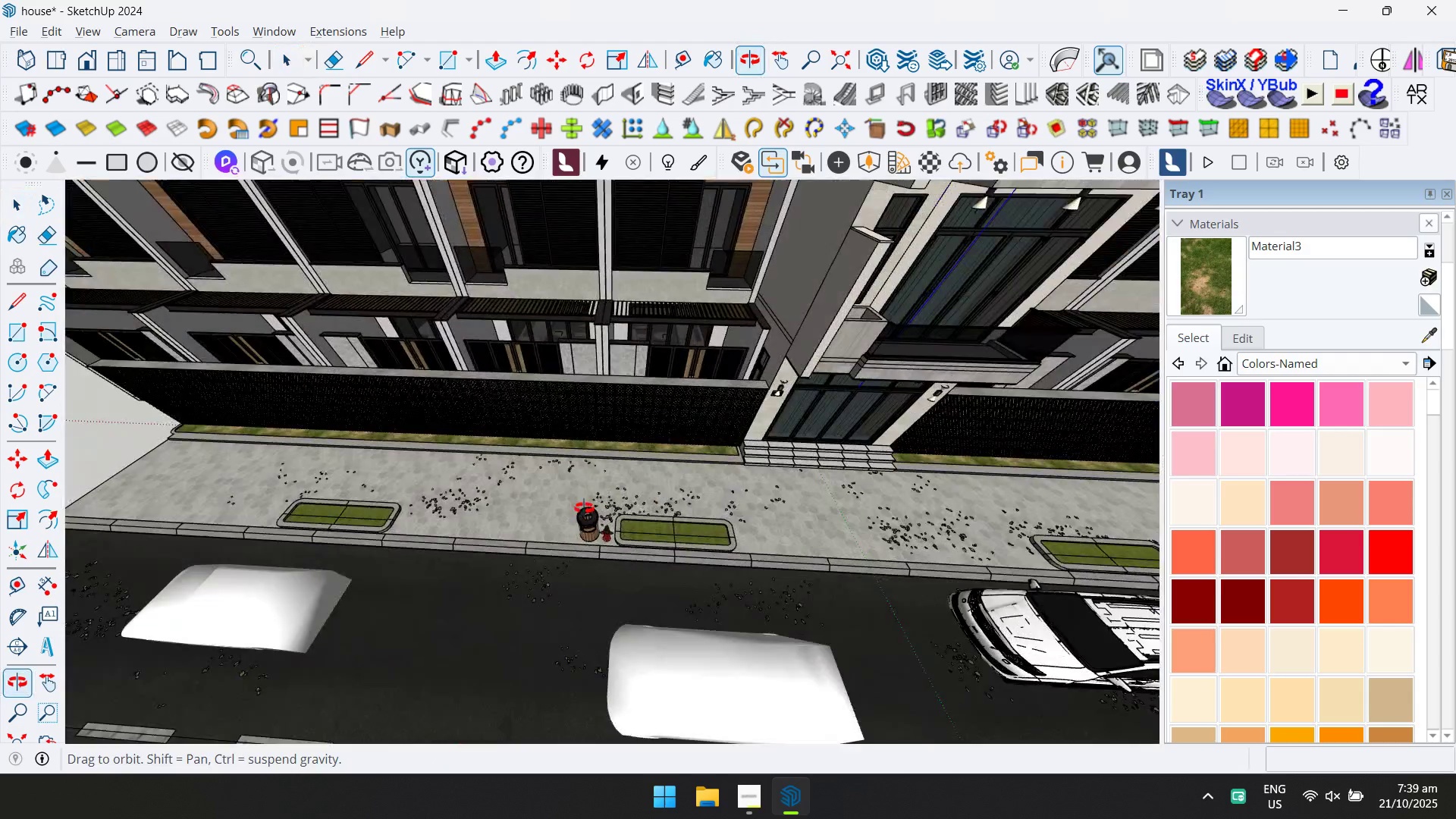 
scroll: coordinate [605, 532], scroll_direction: up, amount: 13.0
 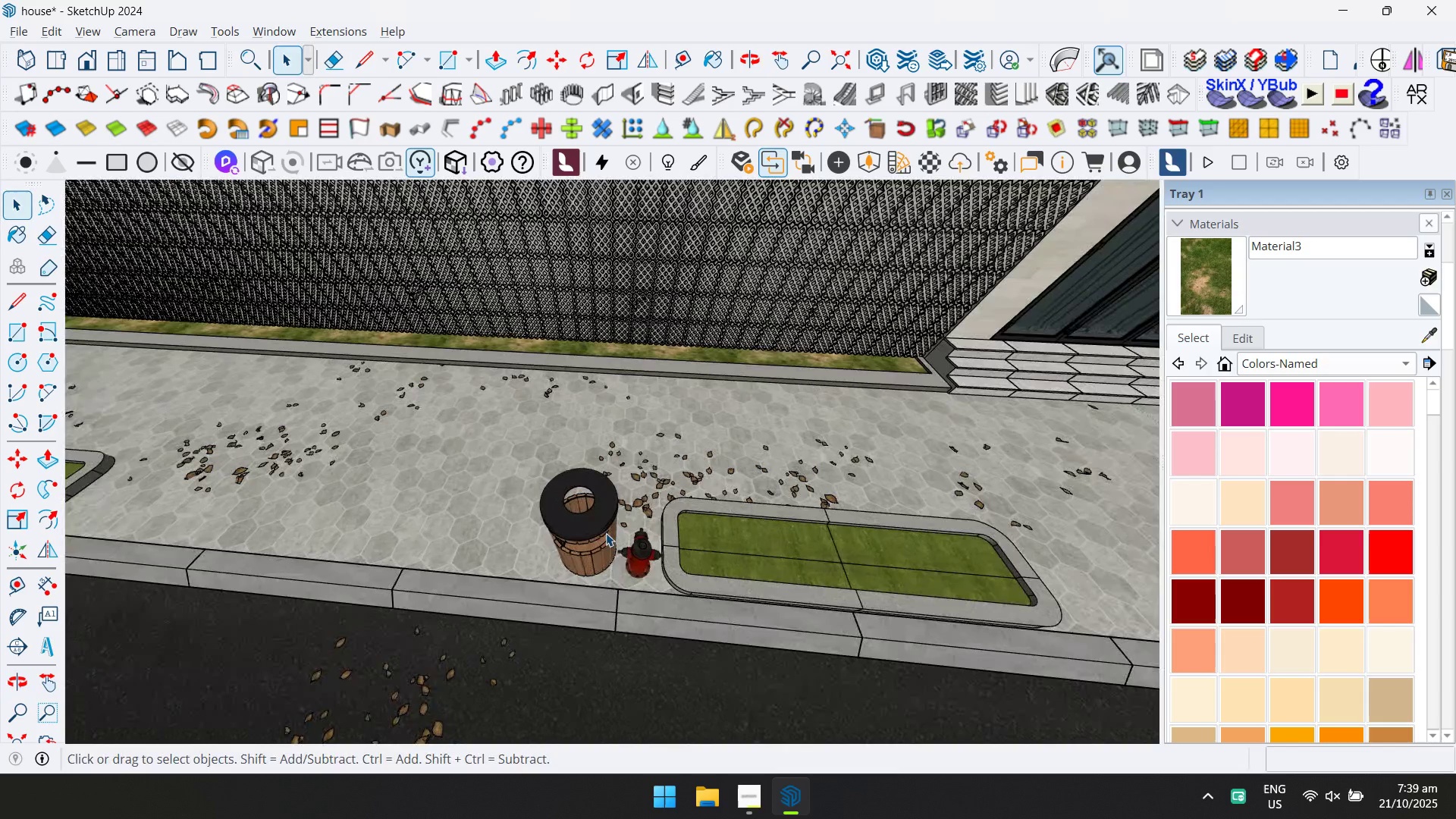 
left_click([606, 533])
 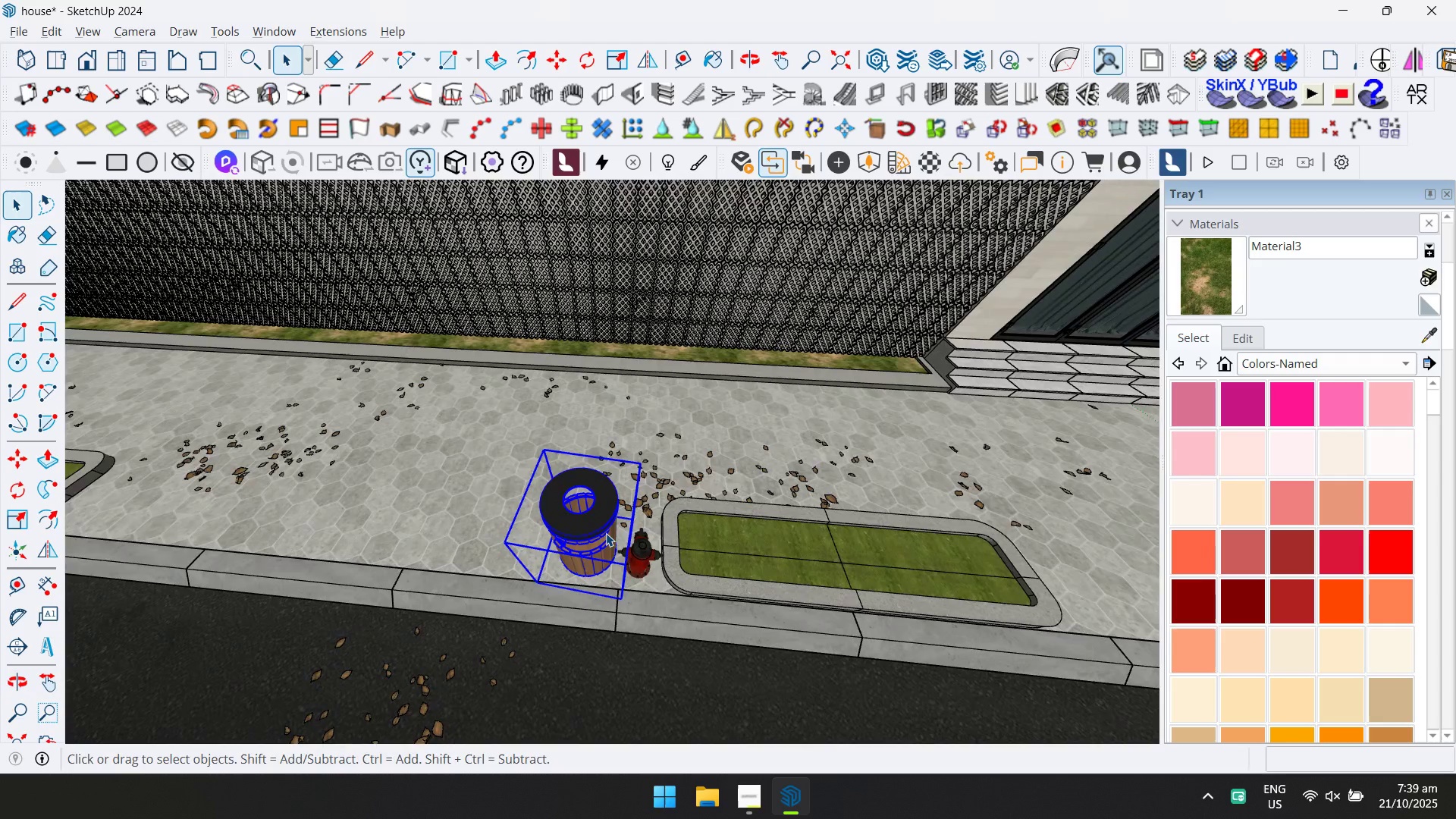 
scroll: coordinate [654, 488], scroll_direction: down, amount: 12.0
 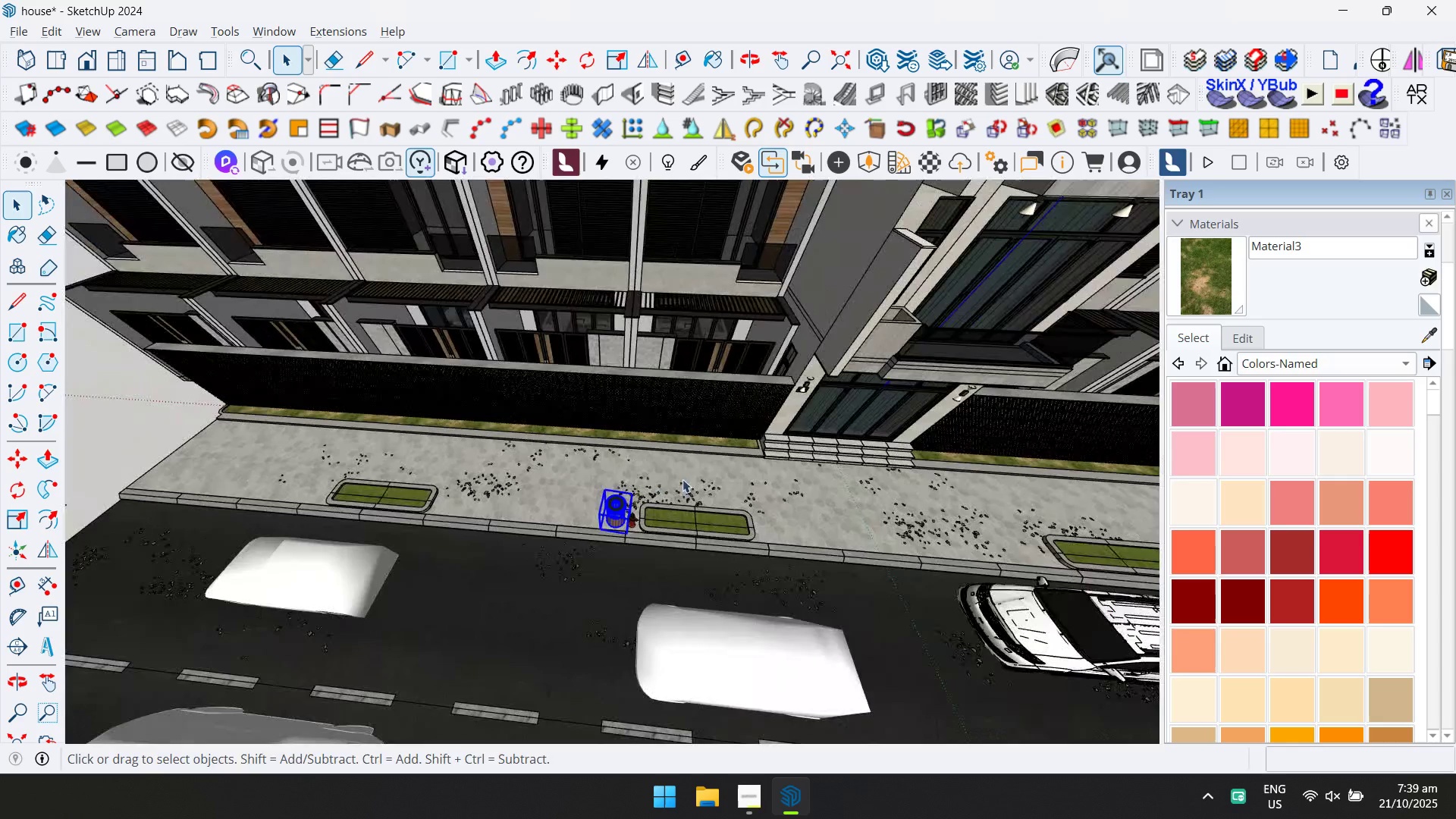 
key(Shift+ShiftLeft)
 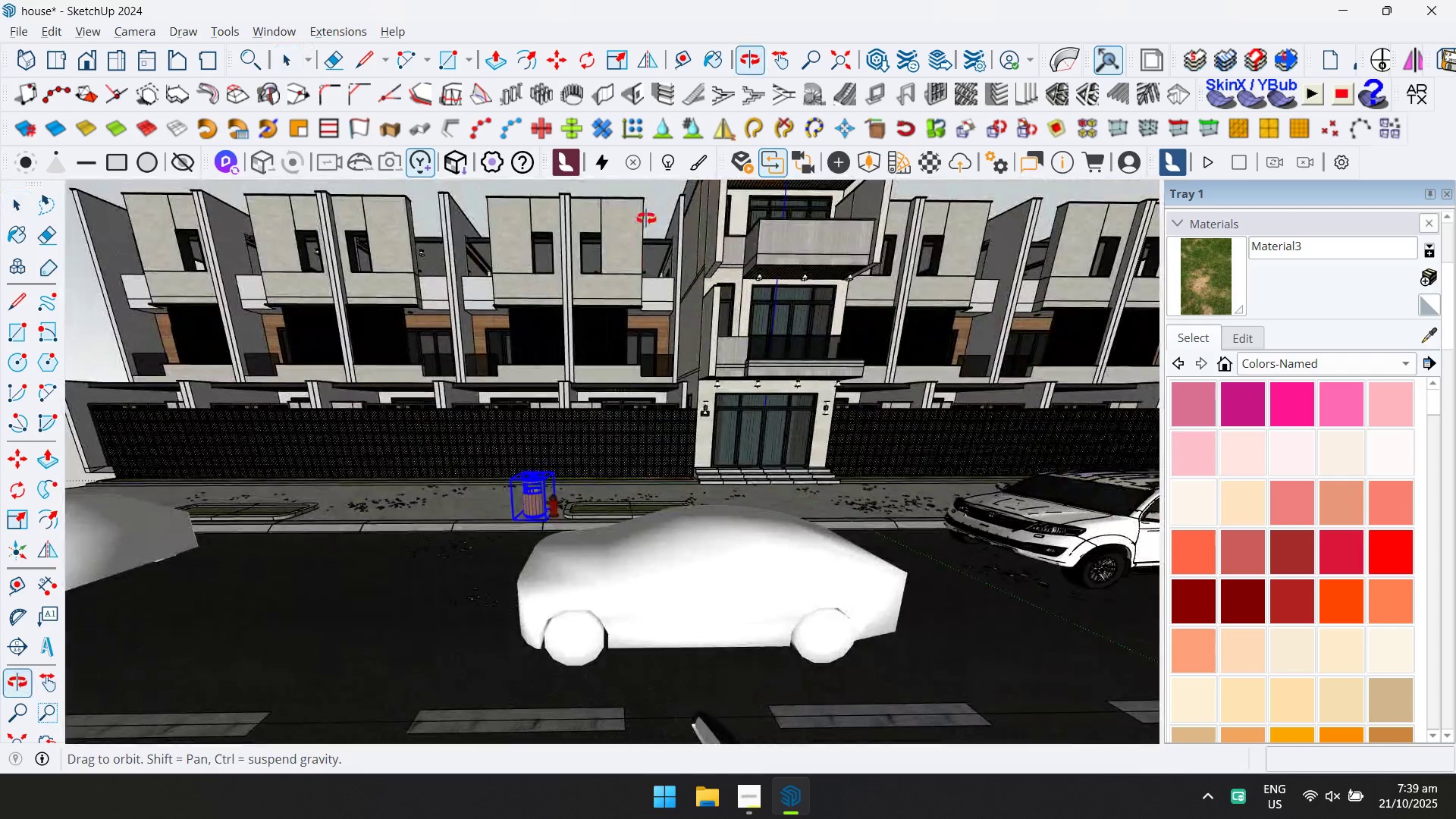 
scroll: coordinate [635, 350], scroll_direction: up, amount: 1.0
 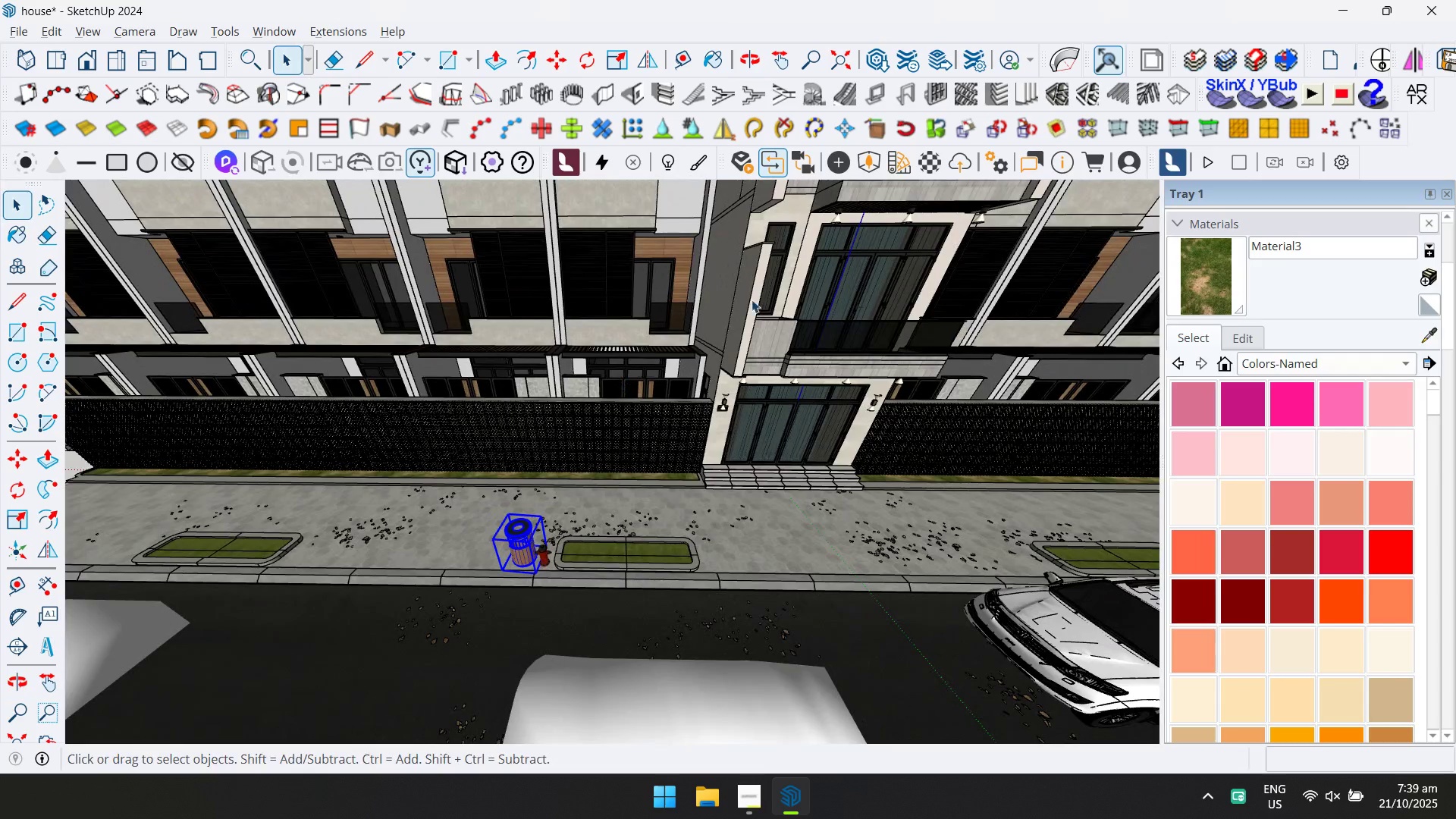 
scroll: coordinate [811, 385], scroll_direction: down, amount: 5.0
 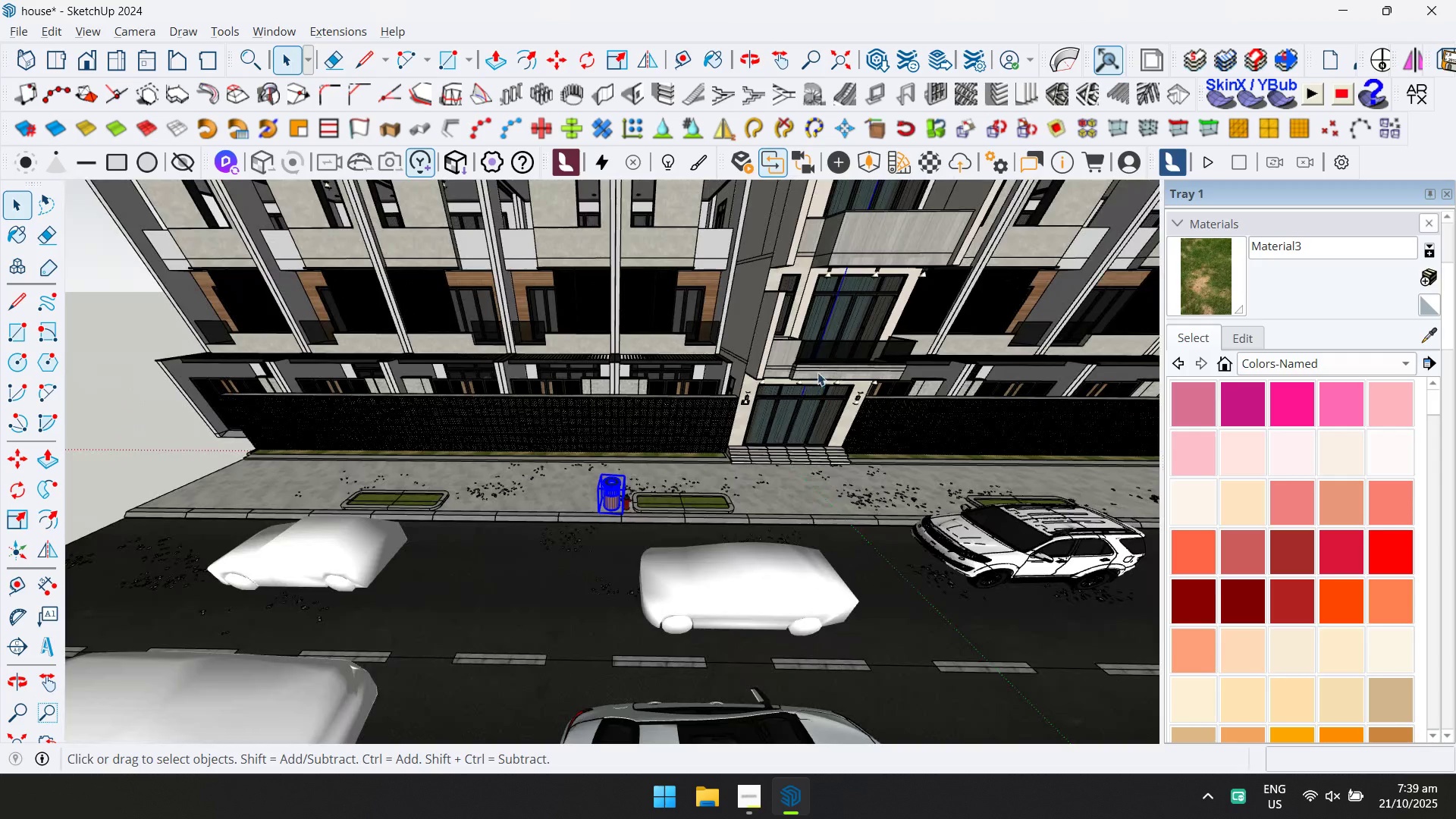 
hold_key(key=ShiftLeft, duration=0.46)
 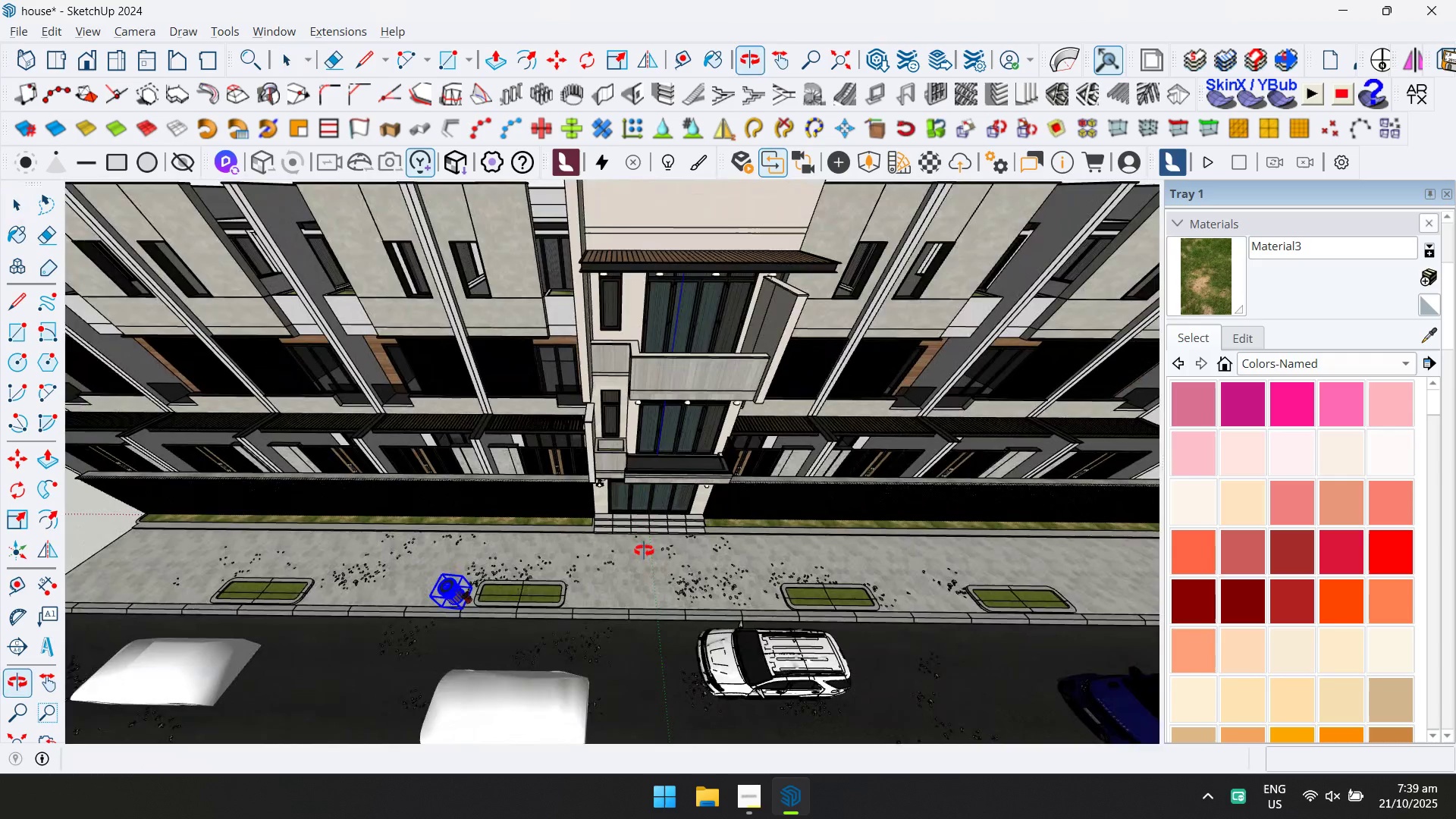 
scroll: coordinate [642, 519], scroll_direction: up, amount: 5.0
 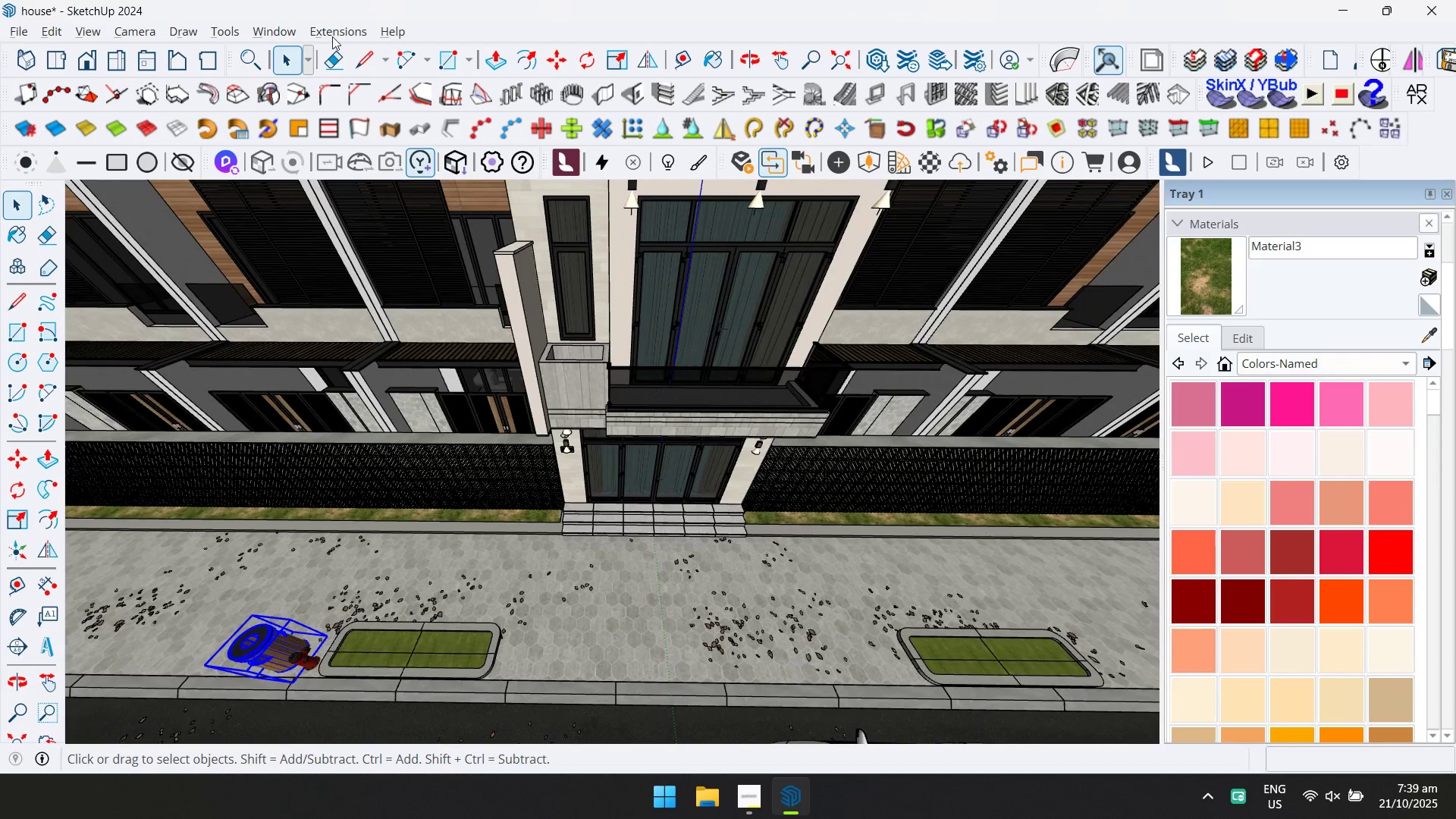 
left_click([331, 33])
 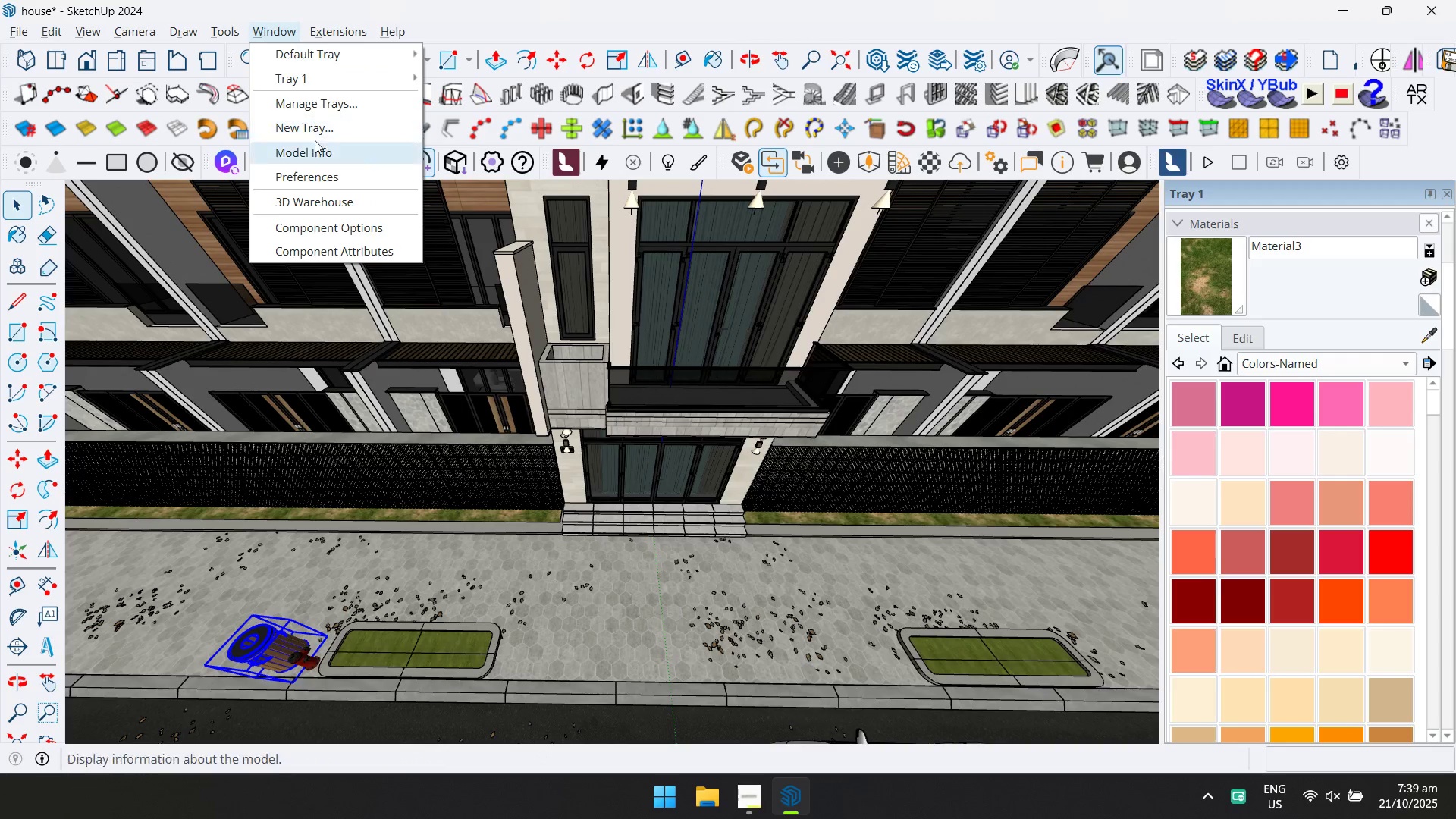 
left_click([322, 199])
 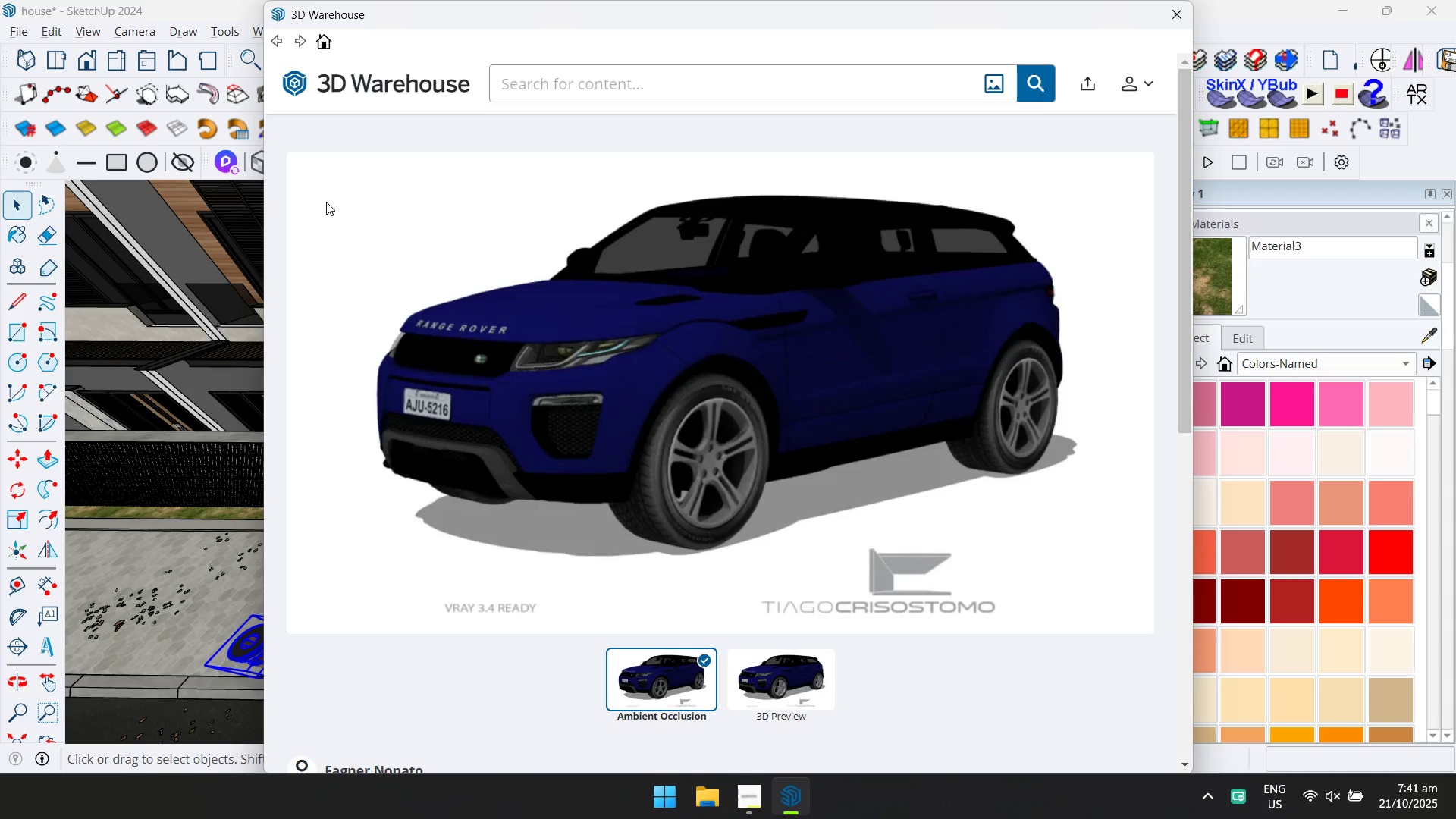 
wait(126.69)
 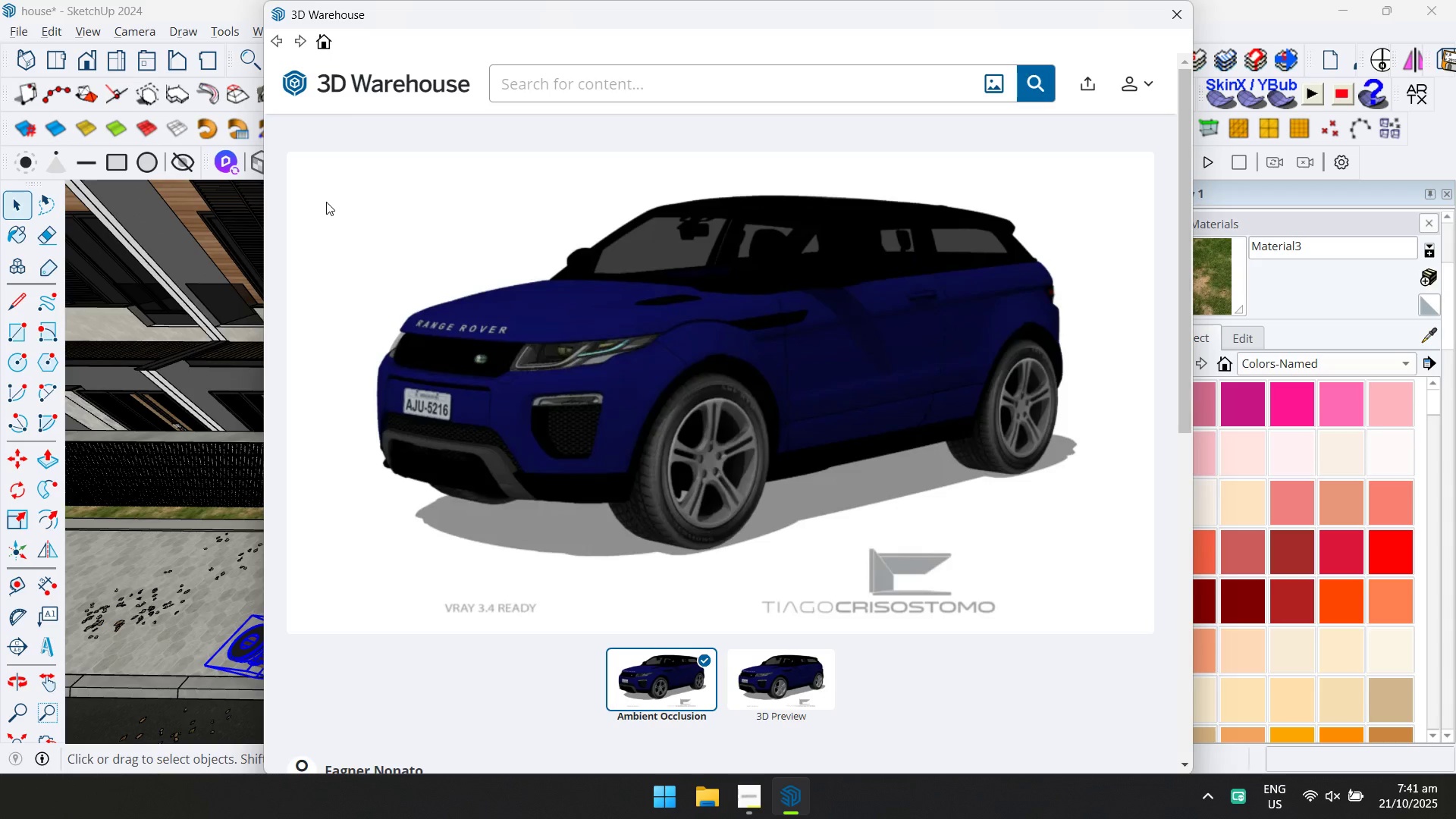 
left_click([535, 74])
 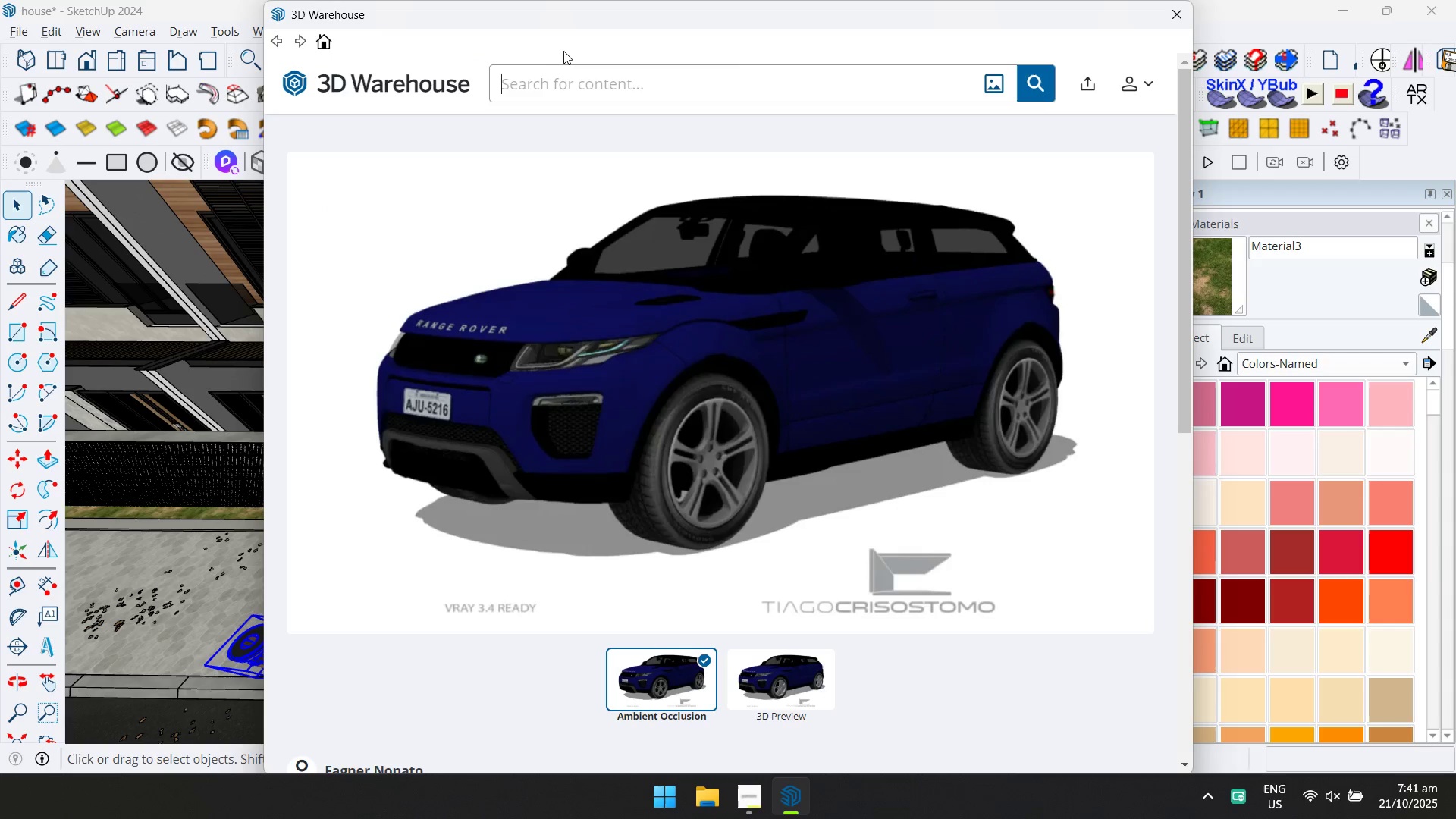 
type(plants)
 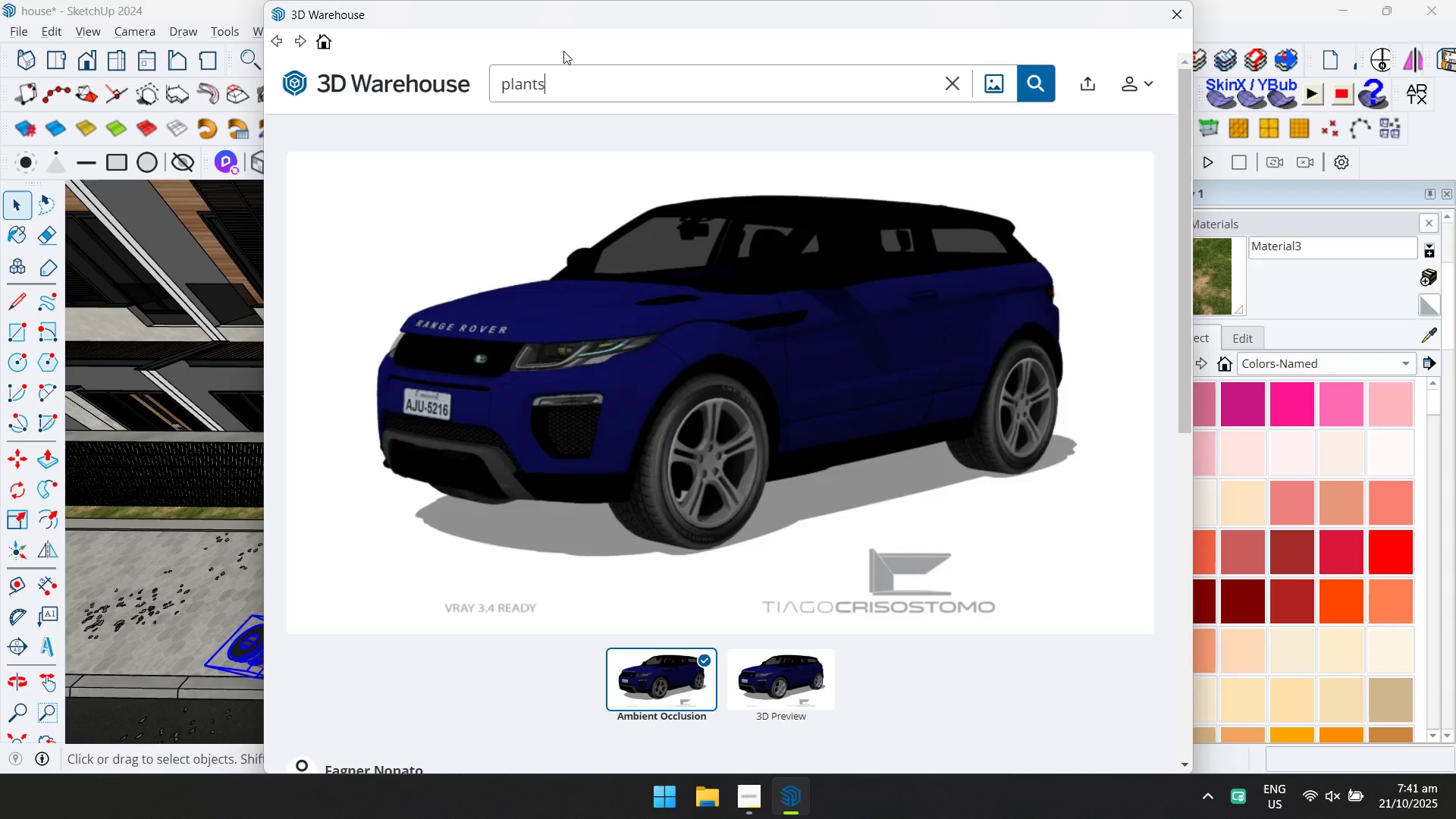 
key(Enter)
 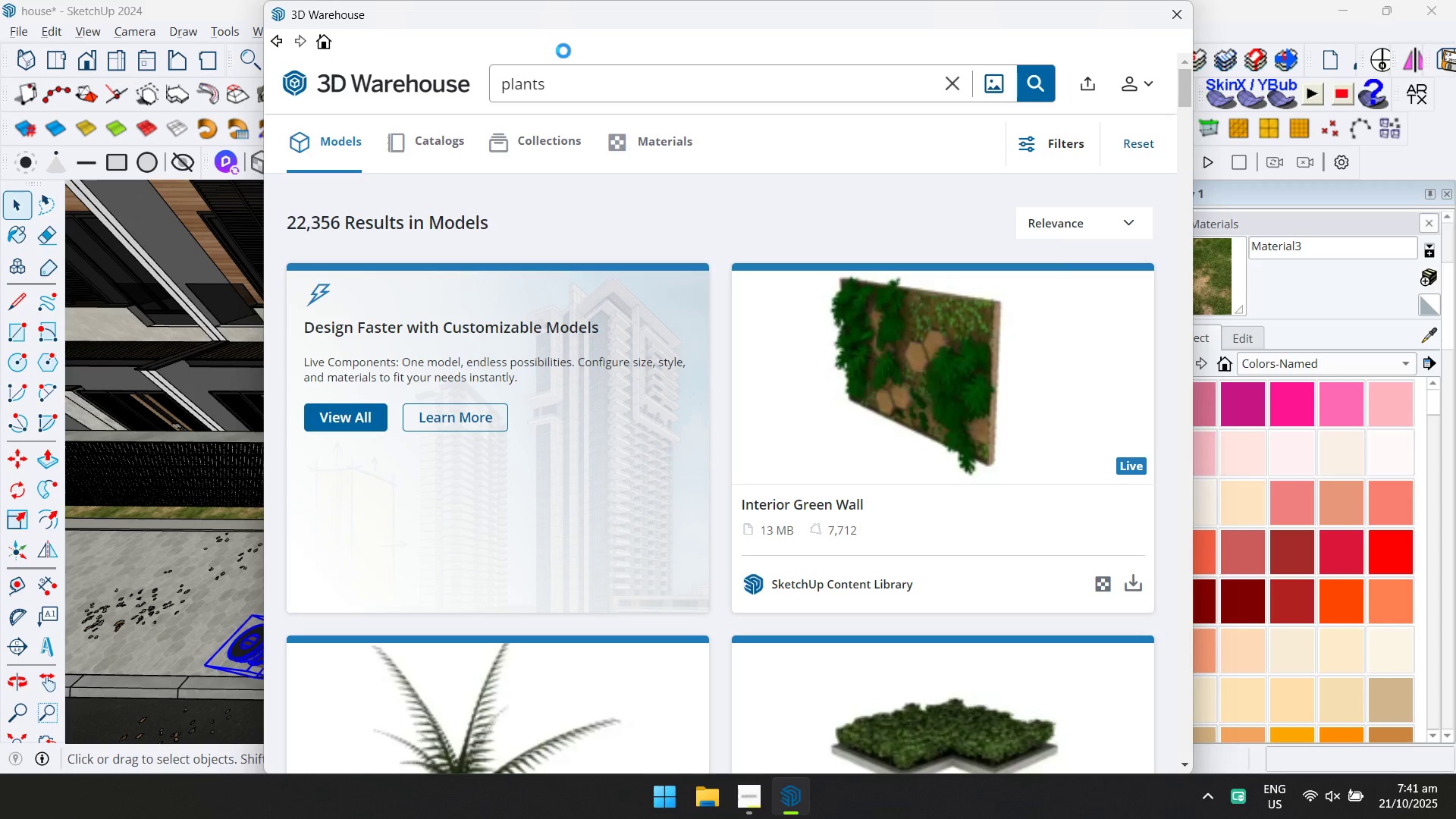 
wait(10.02)
 